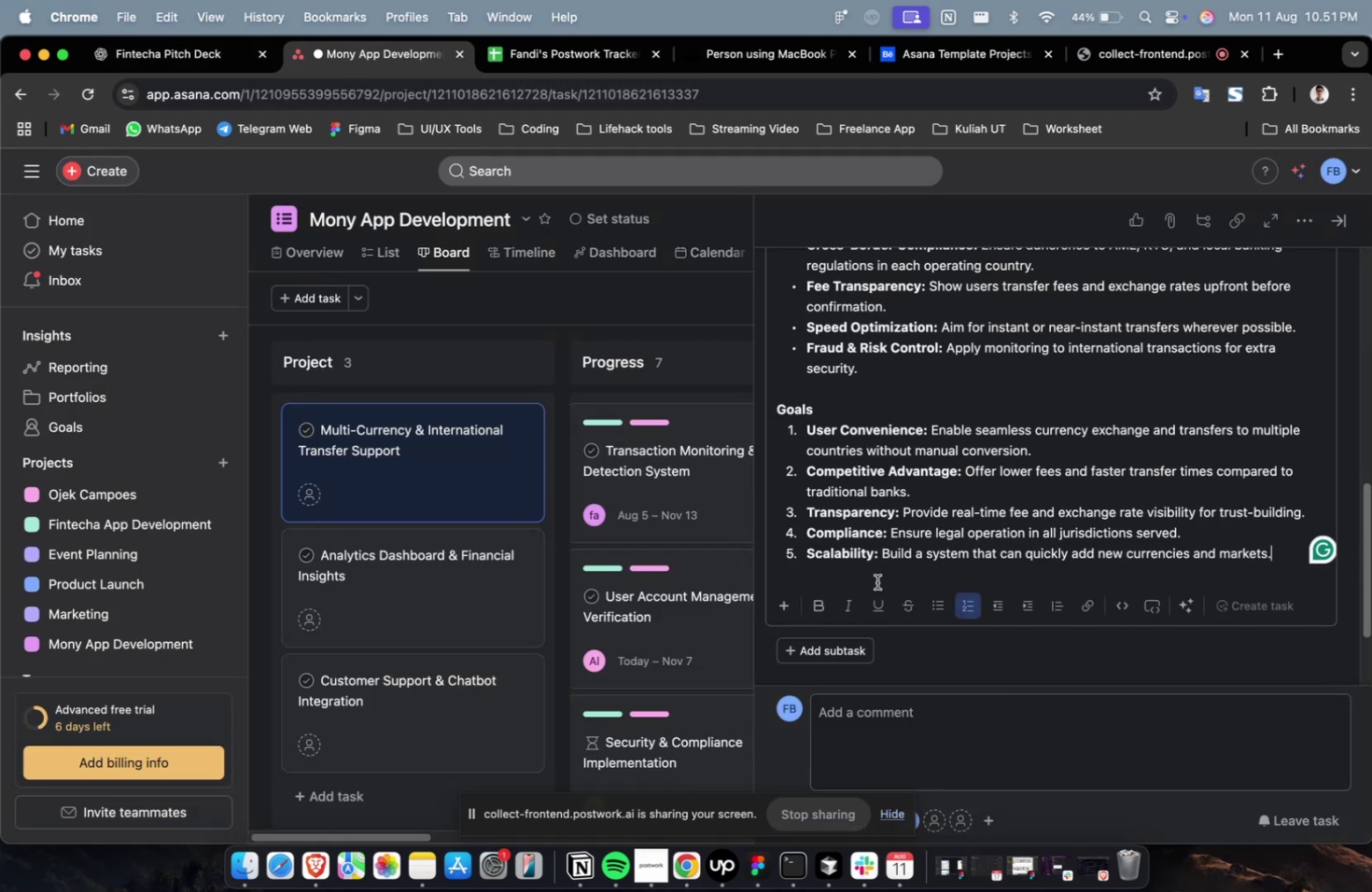 
scroll: coordinate [941, 464], scroll_direction: up, amount: 19.0
 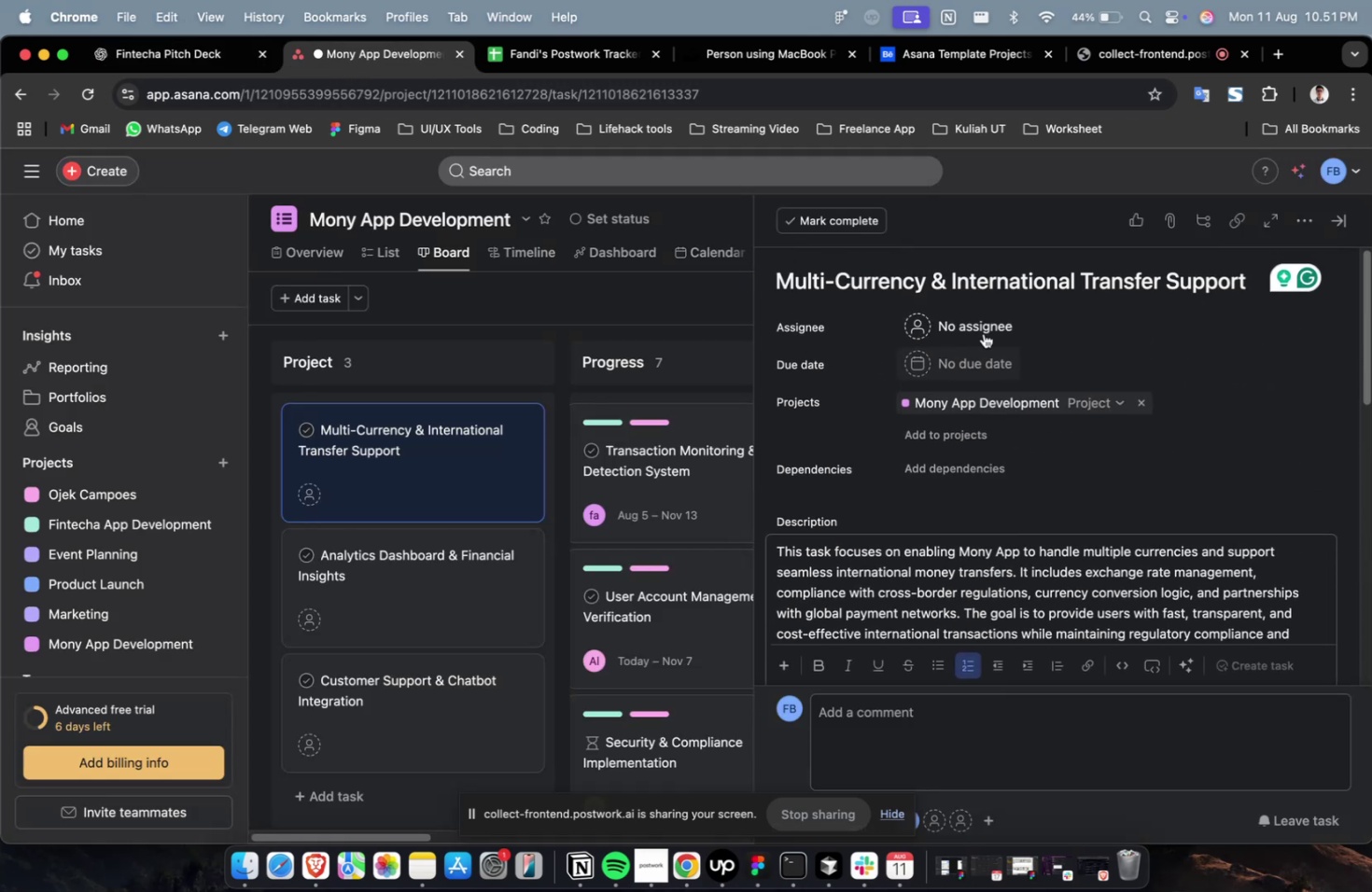 
left_click([983, 332])
 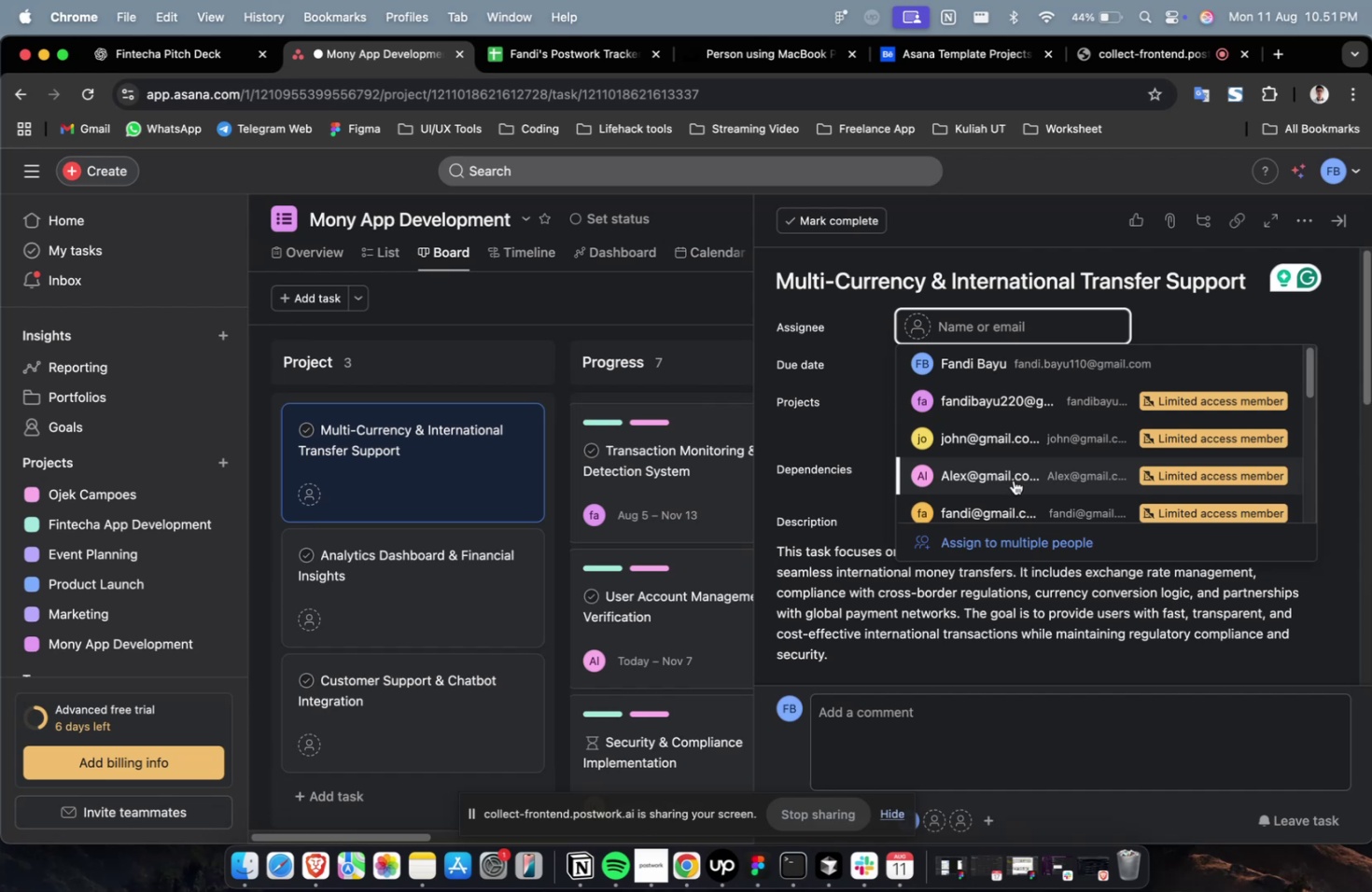 
left_click([1013, 480])
 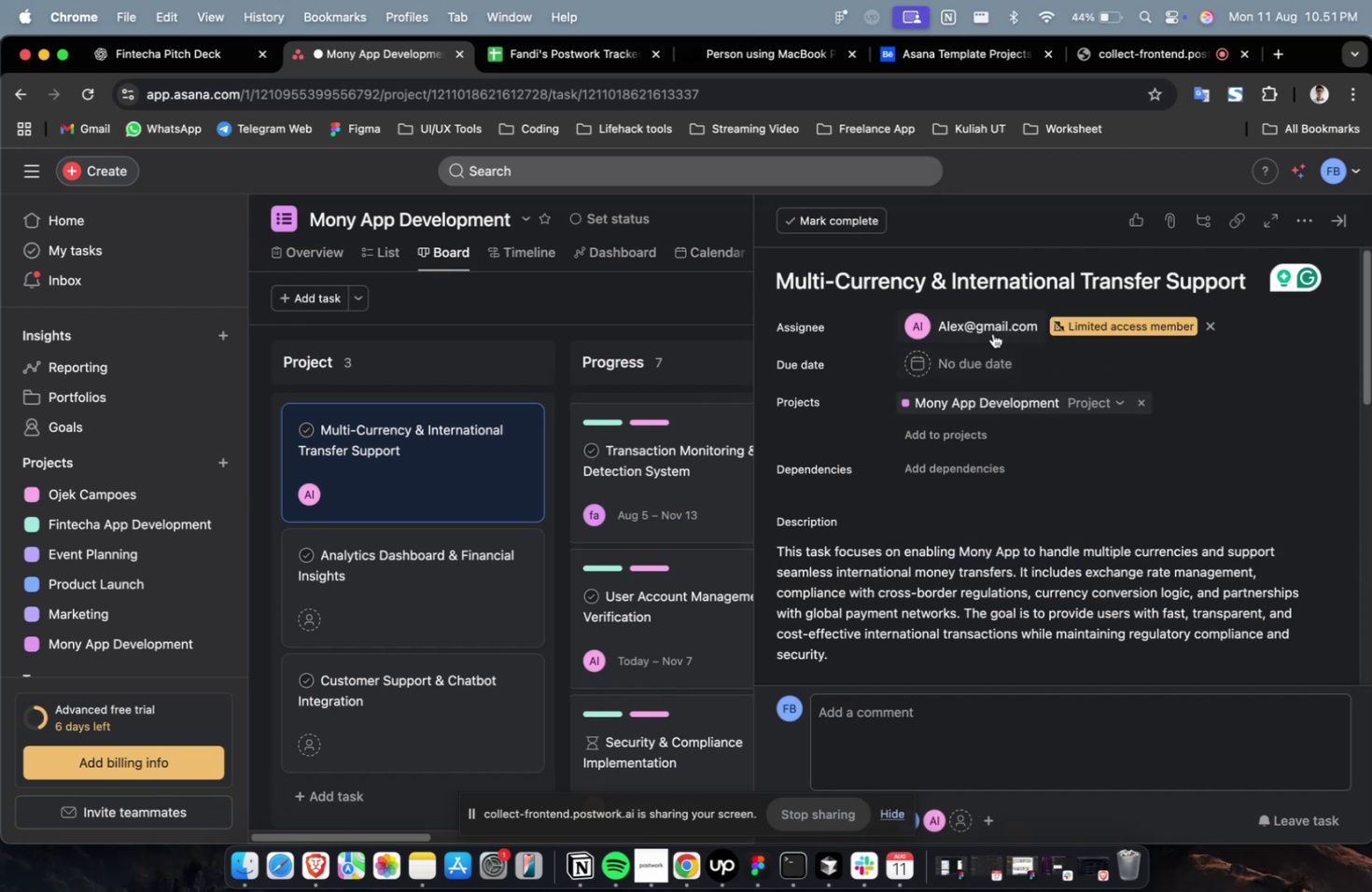 
double_click([991, 332])
 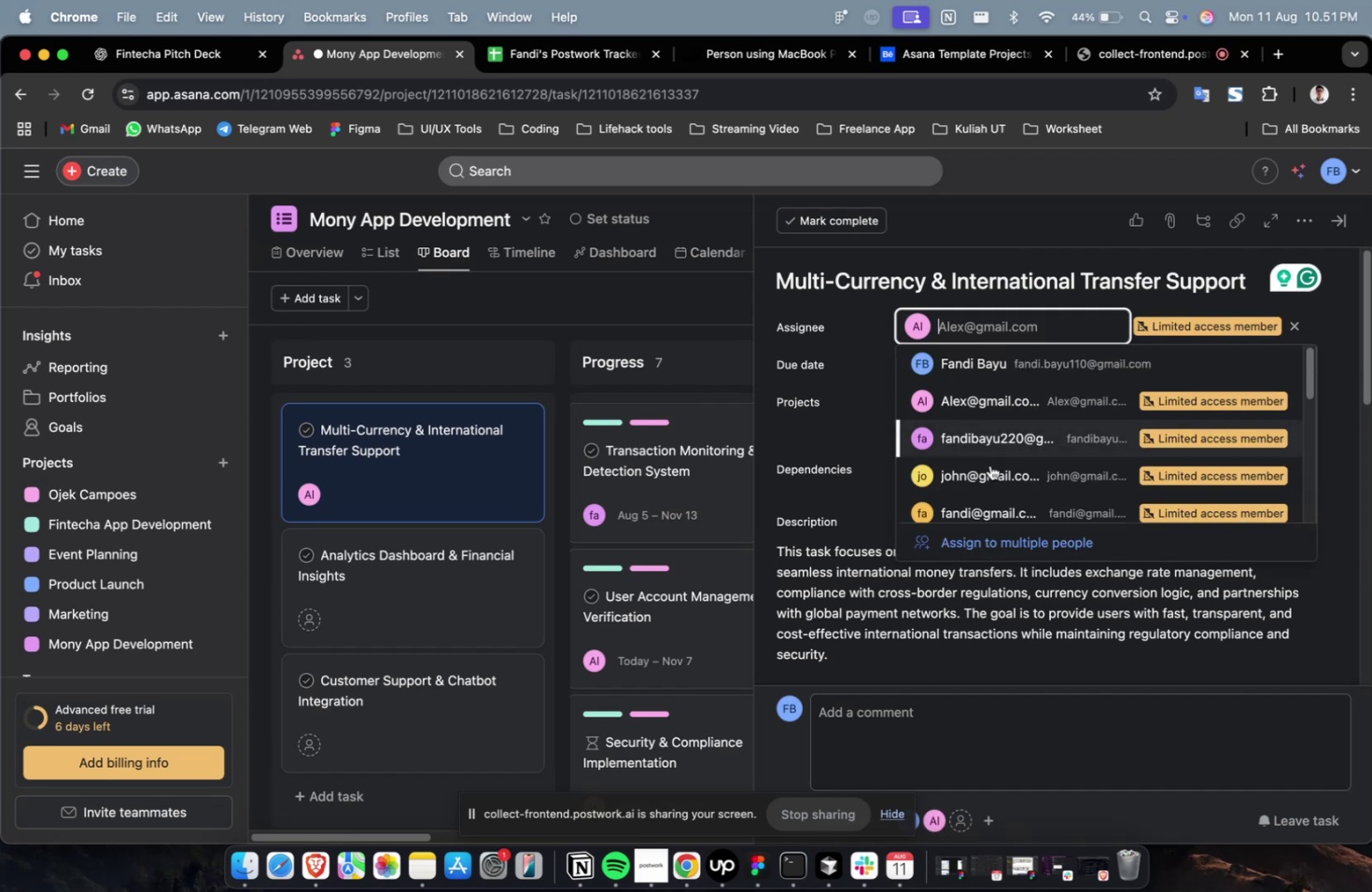 
scroll: coordinate [986, 481], scroll_direction: down, amount: 9.0
 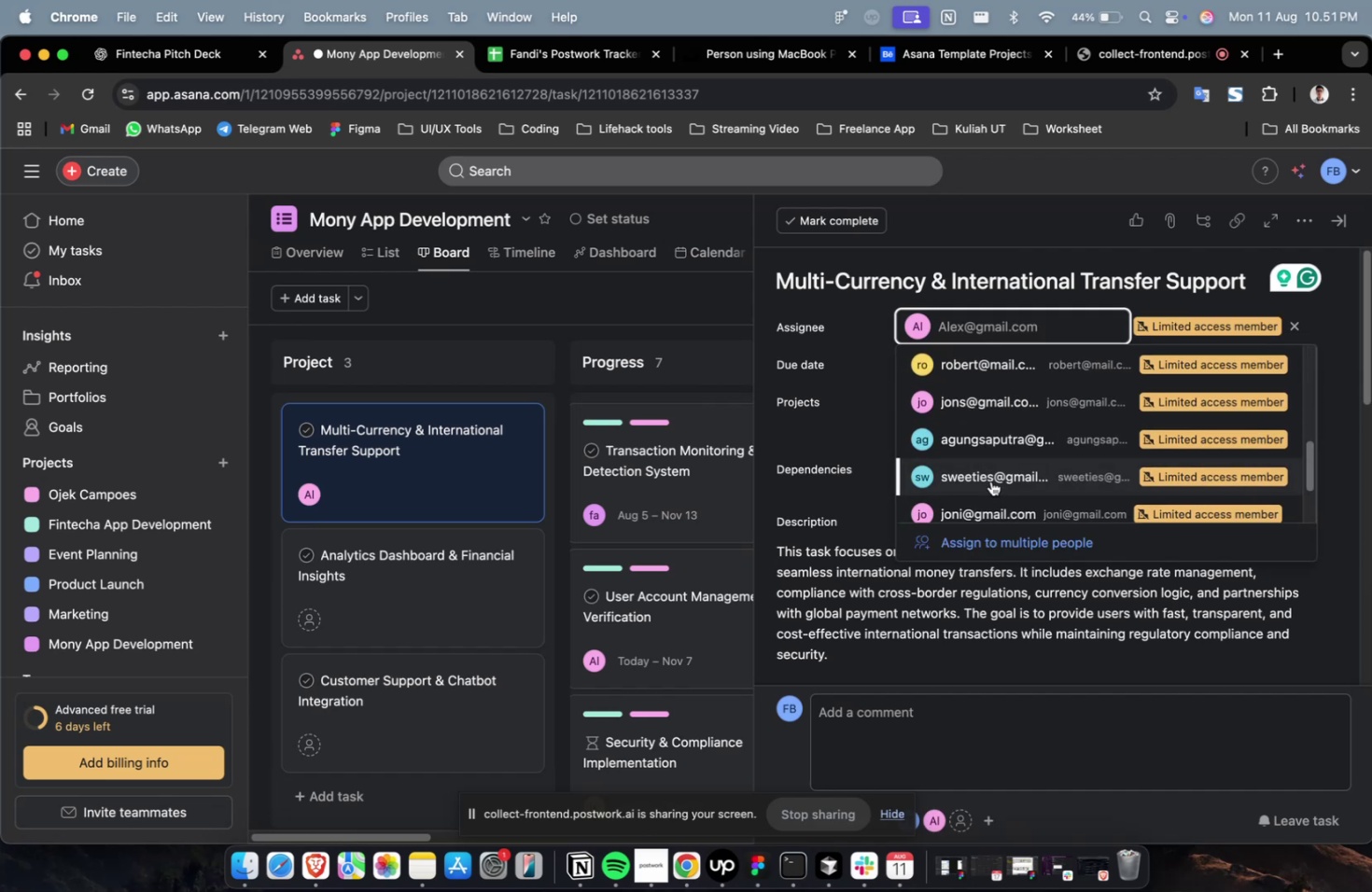 
left_click([991, 480])
 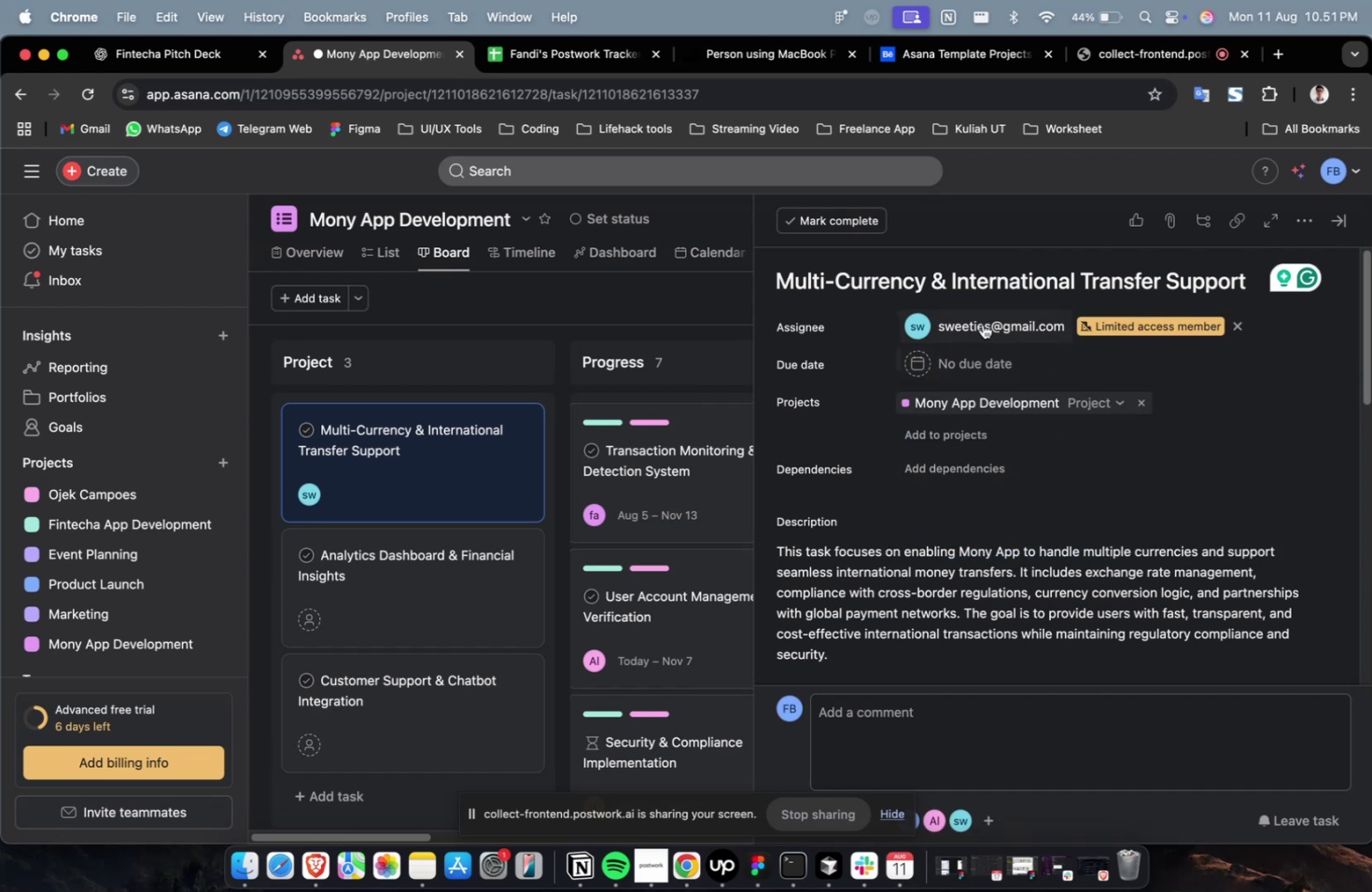 
double_click([982, 324])
 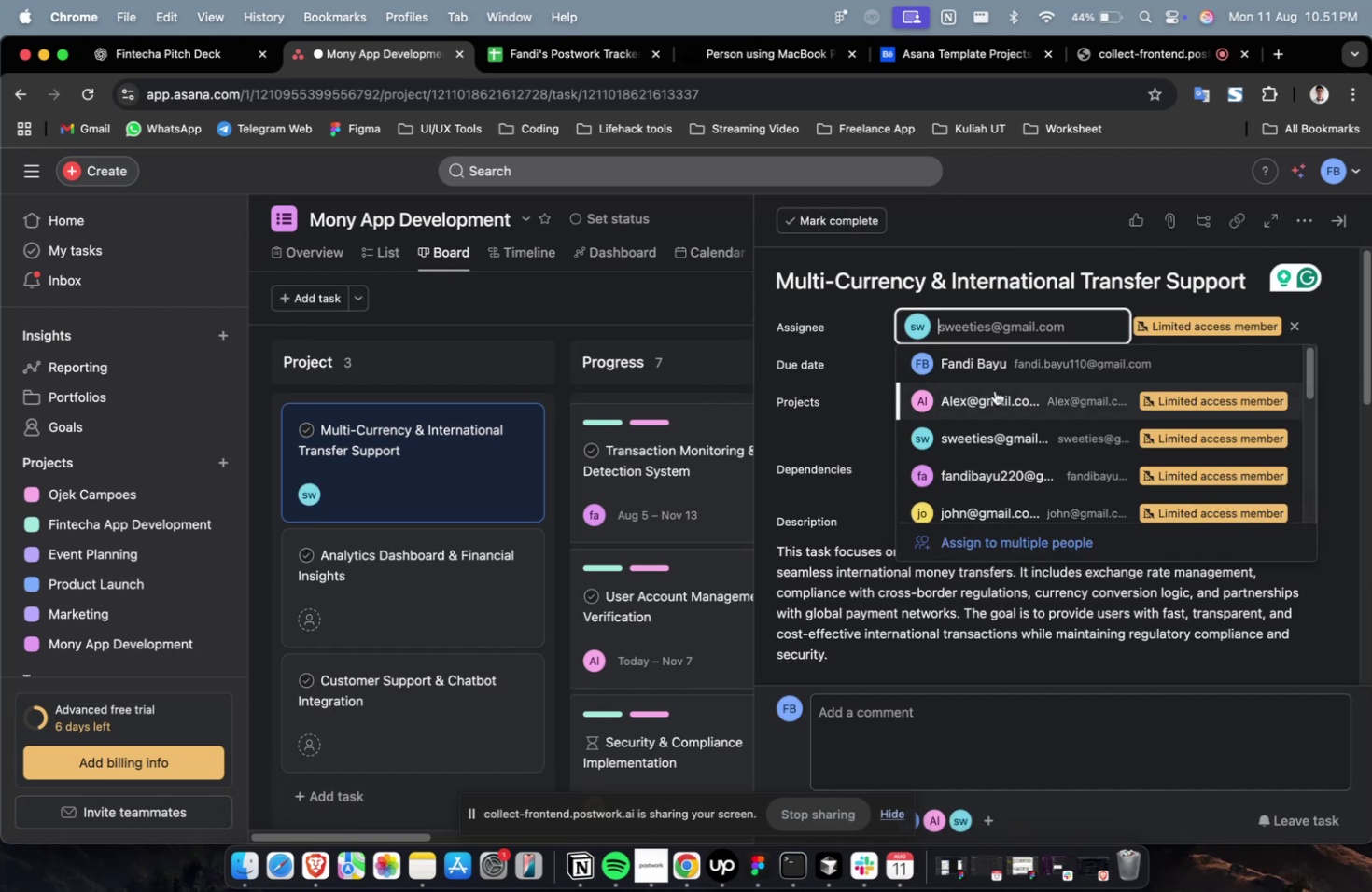 
scroll: coordinate [994, 394], scroll_direction: down, amount: 19.0
 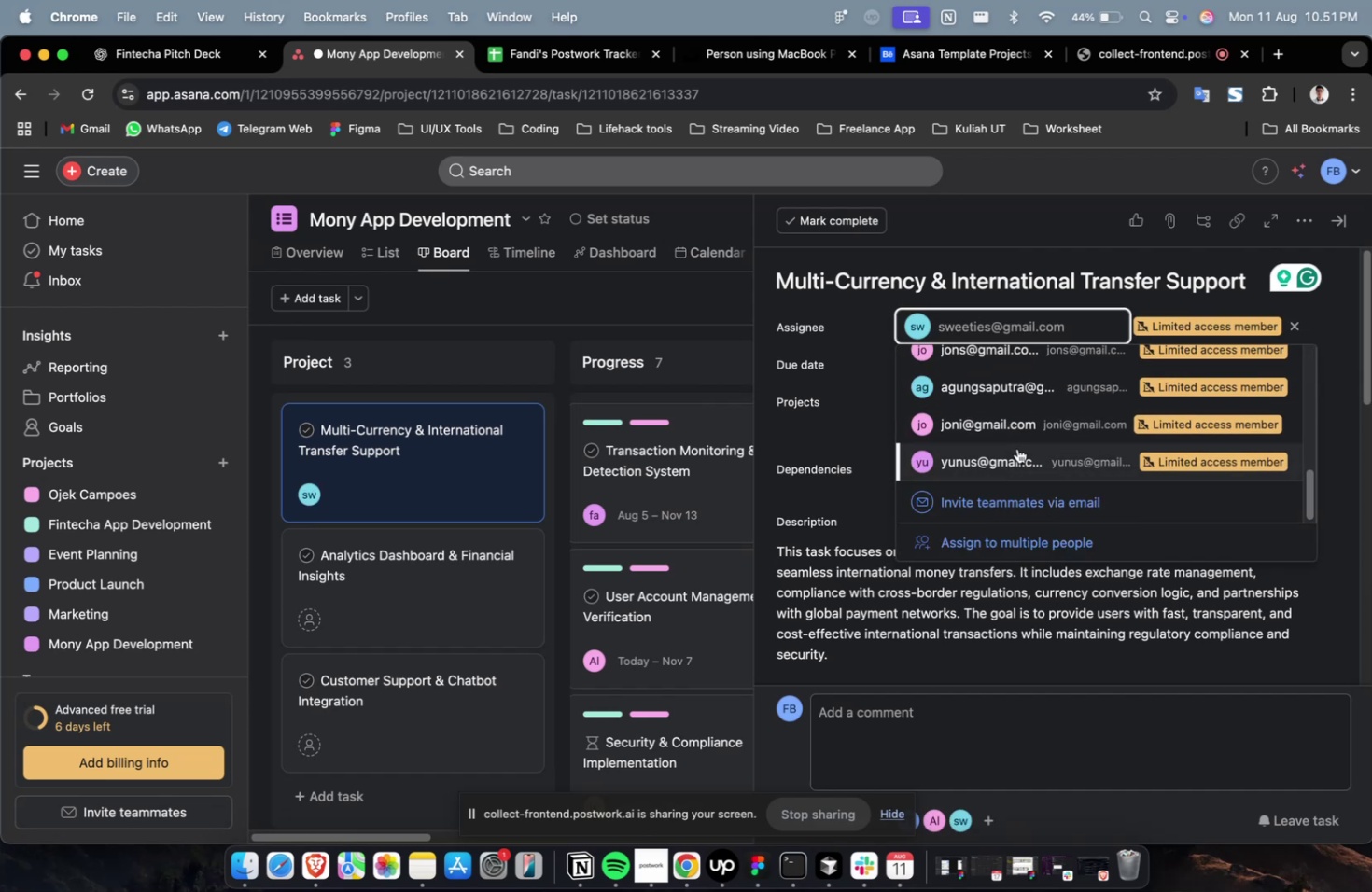 
left_click([1016, 448])
 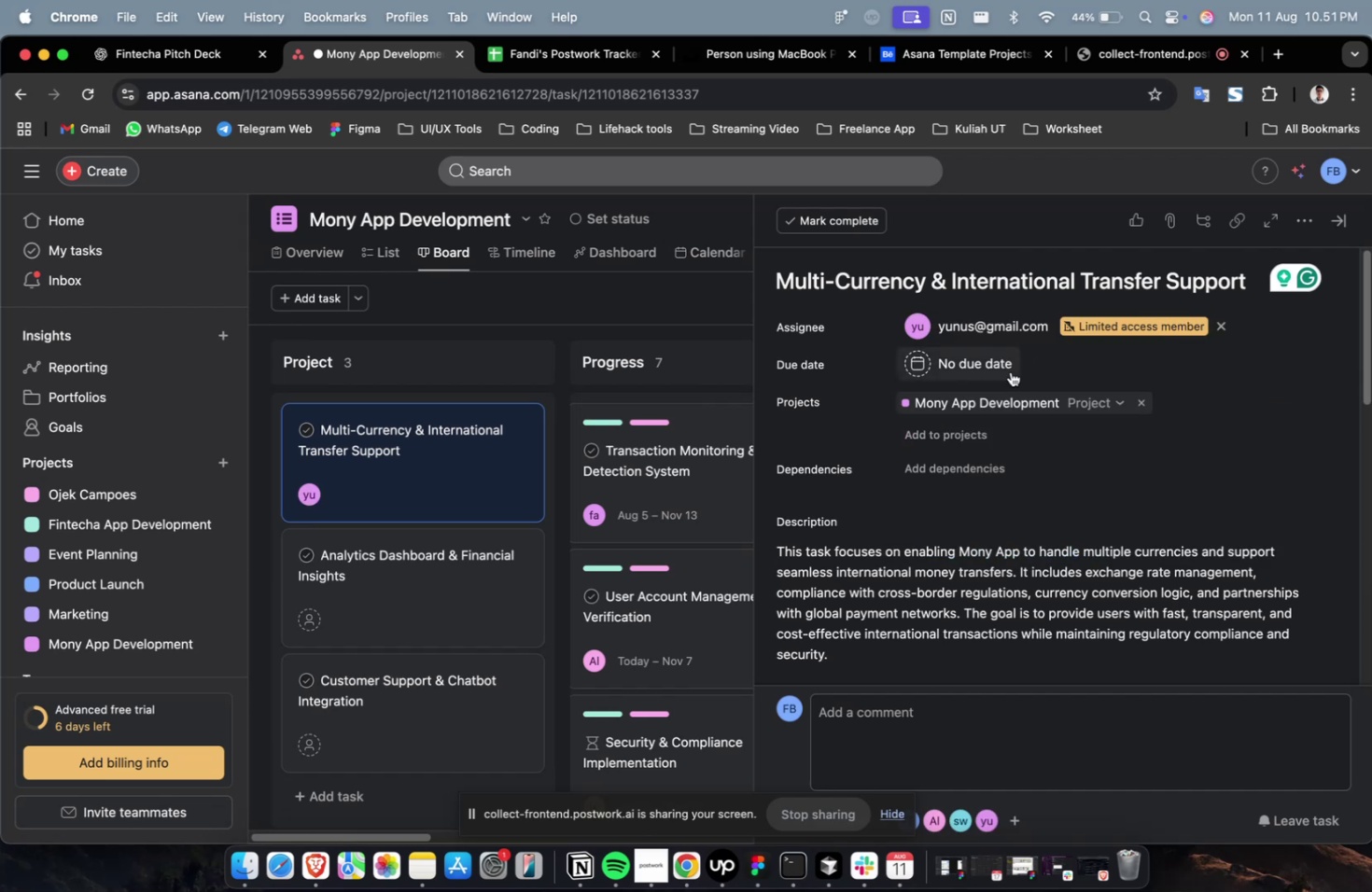 
double_click([1010, 371])
 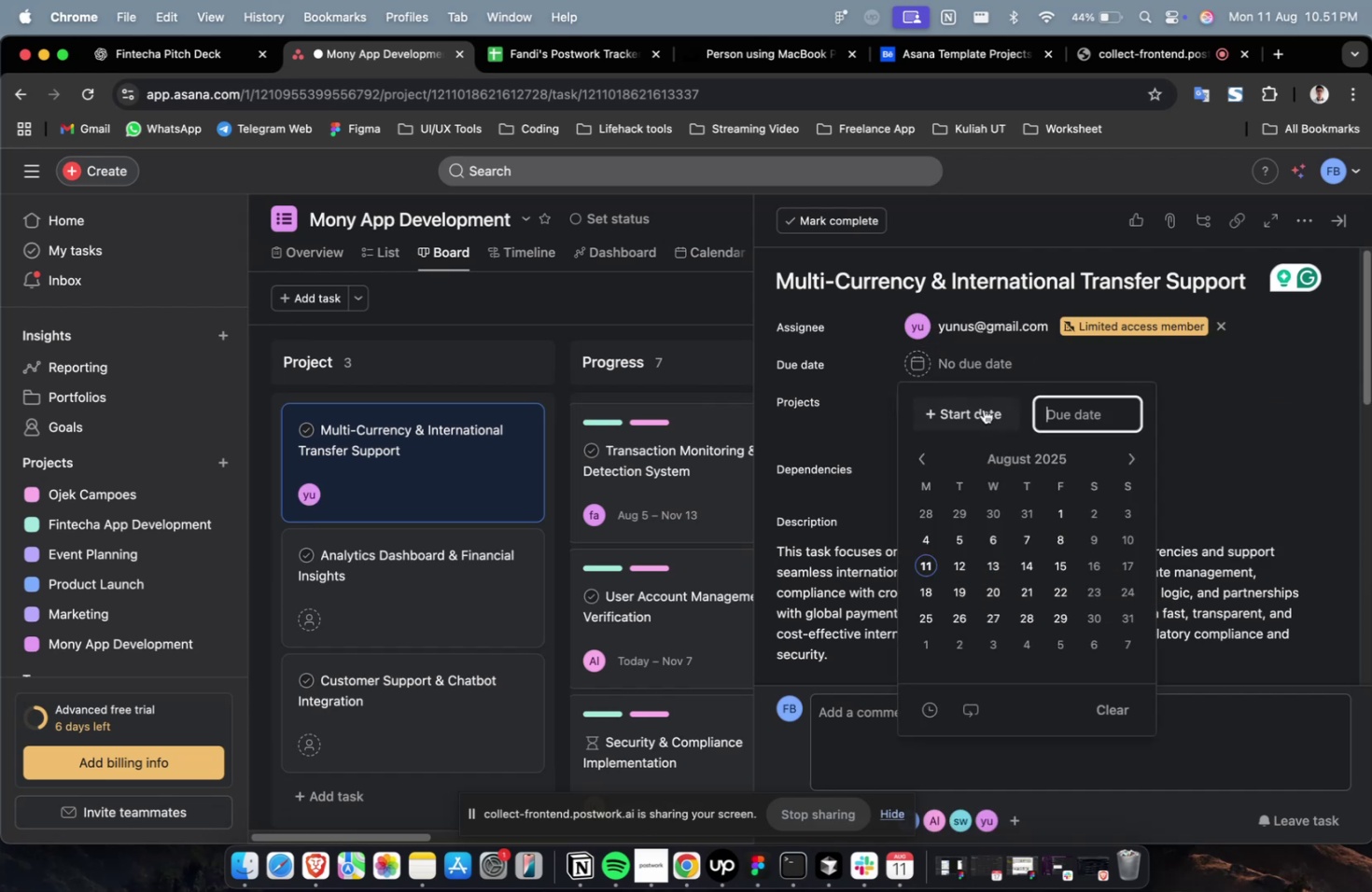 
triple_click([982, 410])
 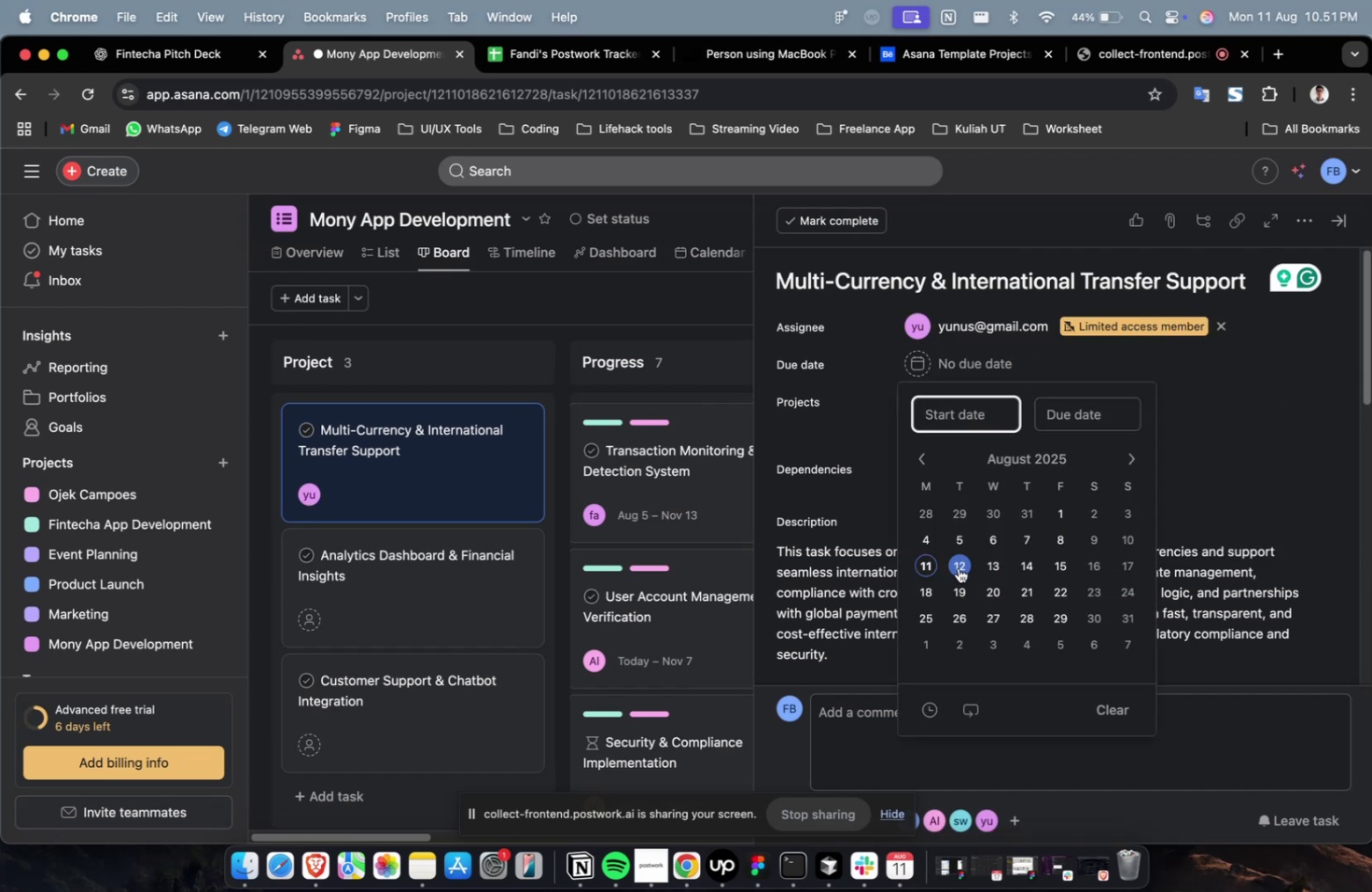 
triple_click([958, 567])
 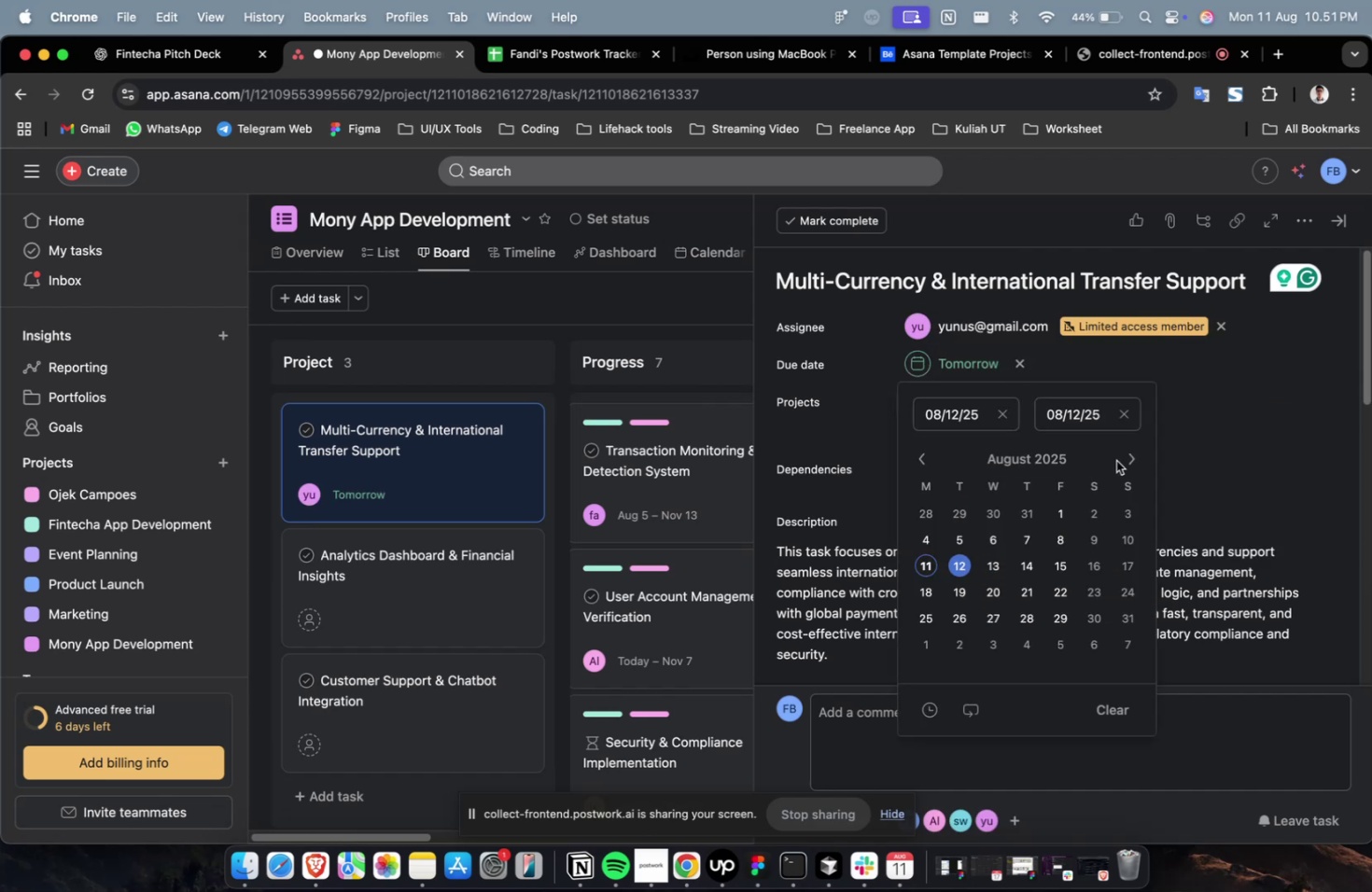 
triple_click([1115, 460])
 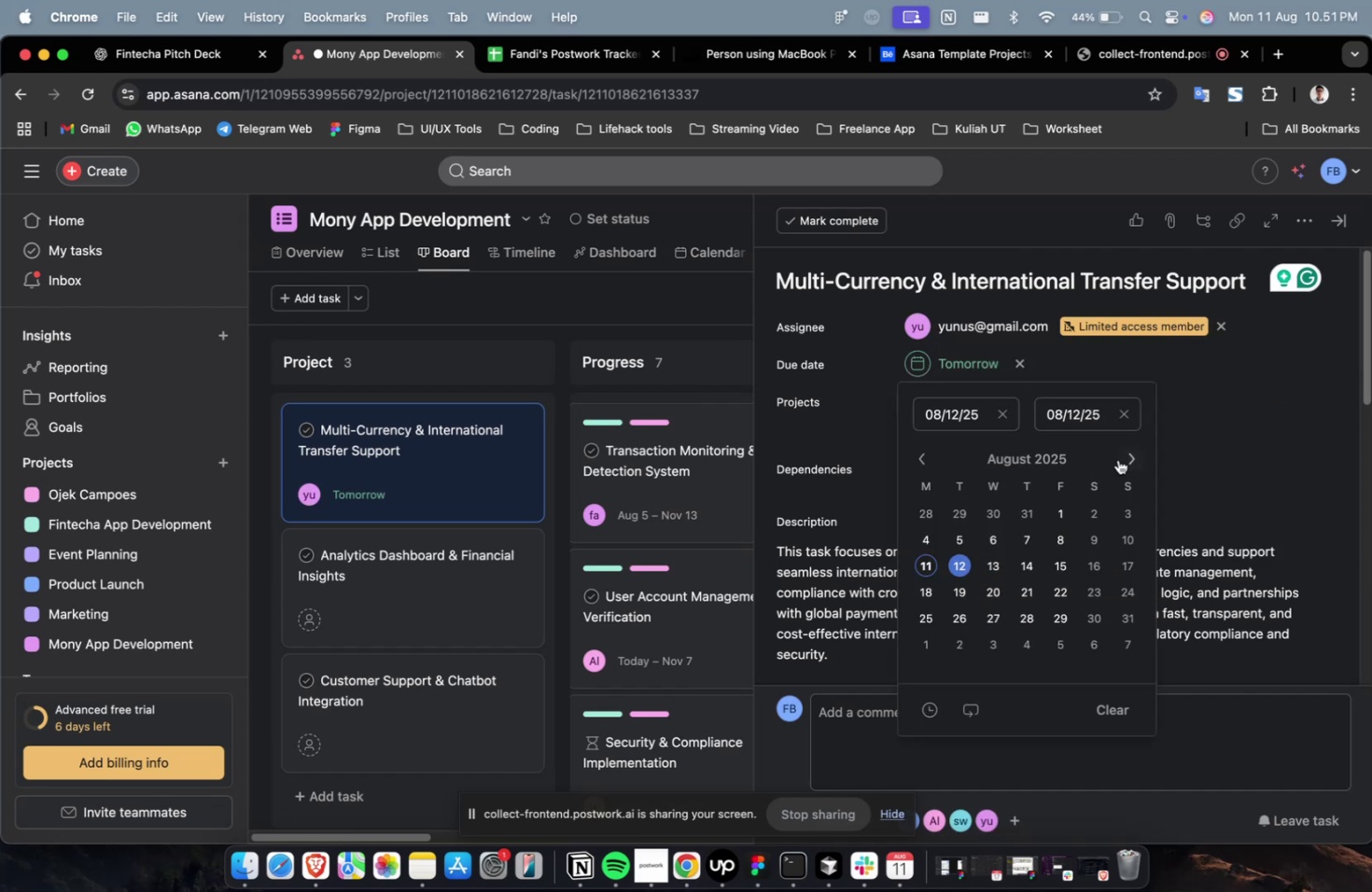 
triple_click([1117, 459])
 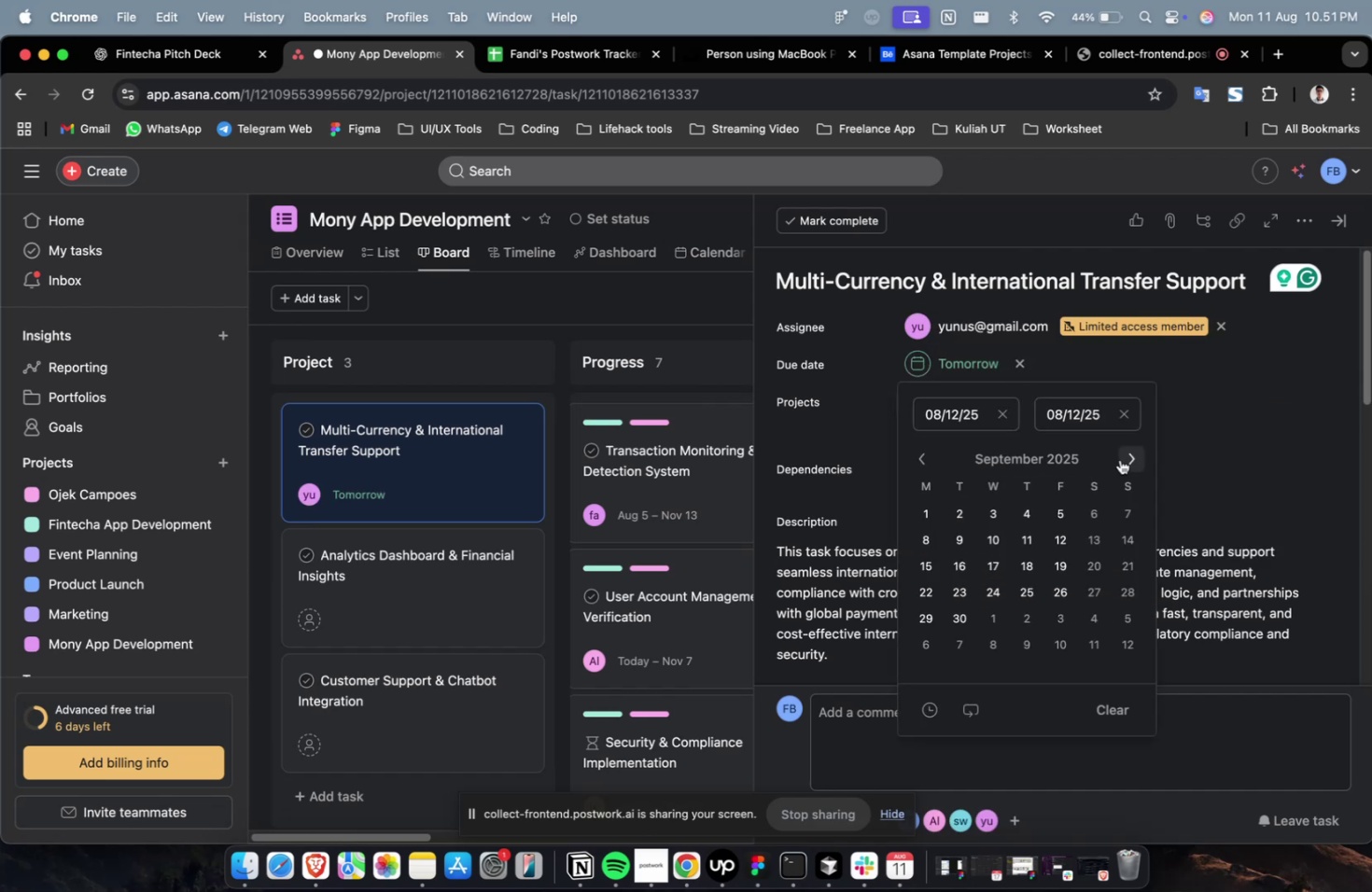 
triple_click([1119, 459])
 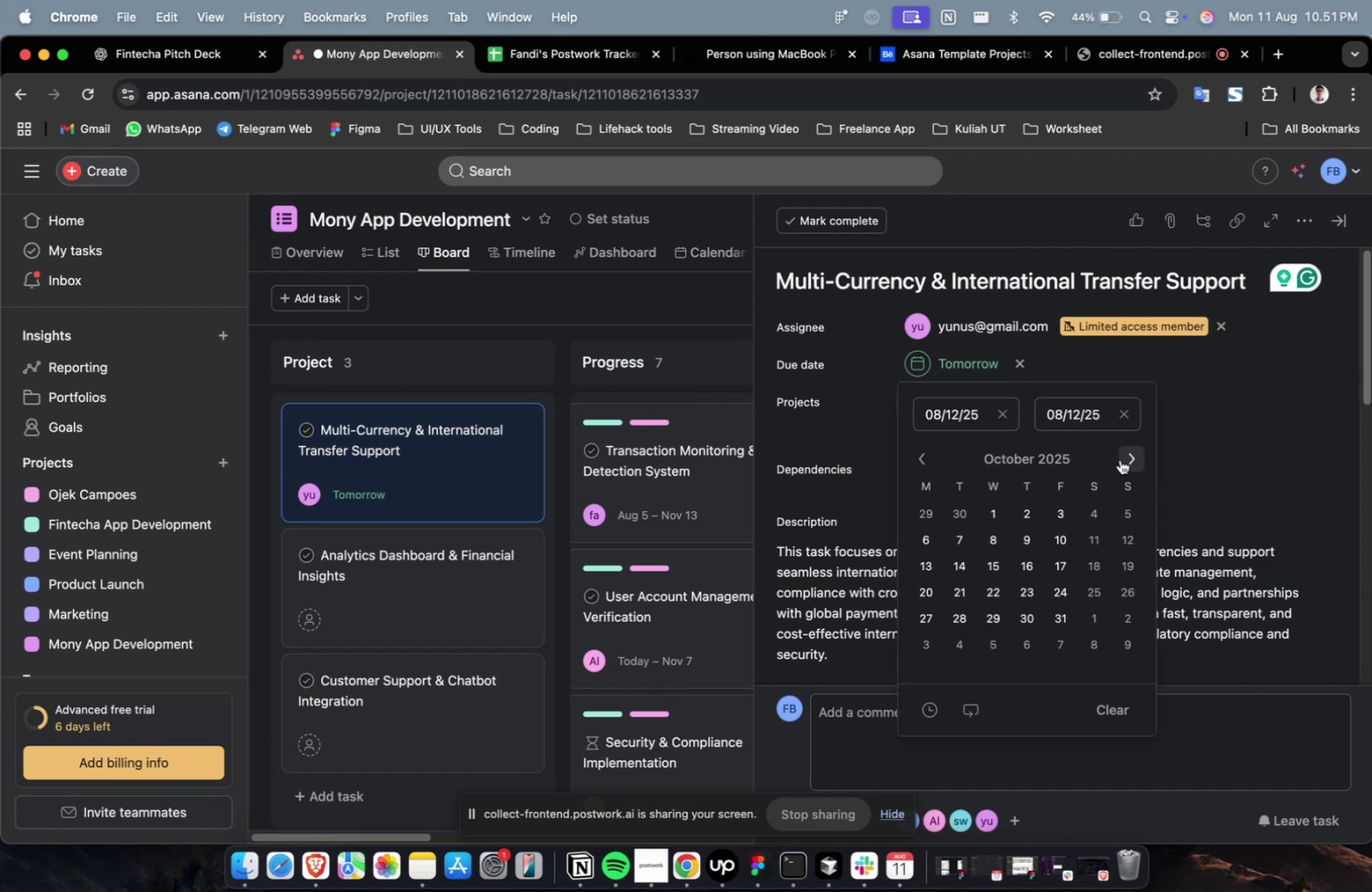 
triple_click([1119, 459])
 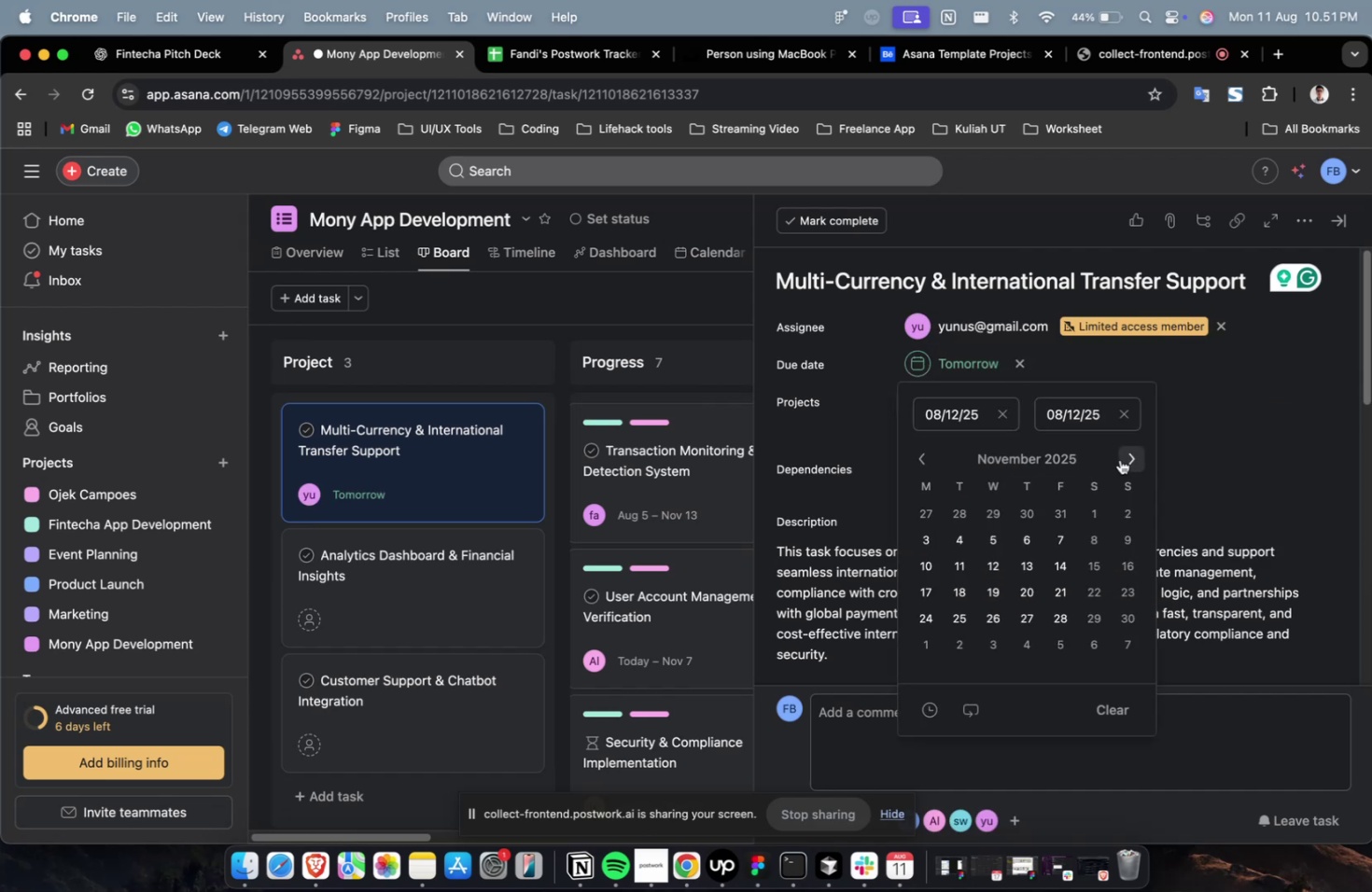 
triple_click([1119, 459])
 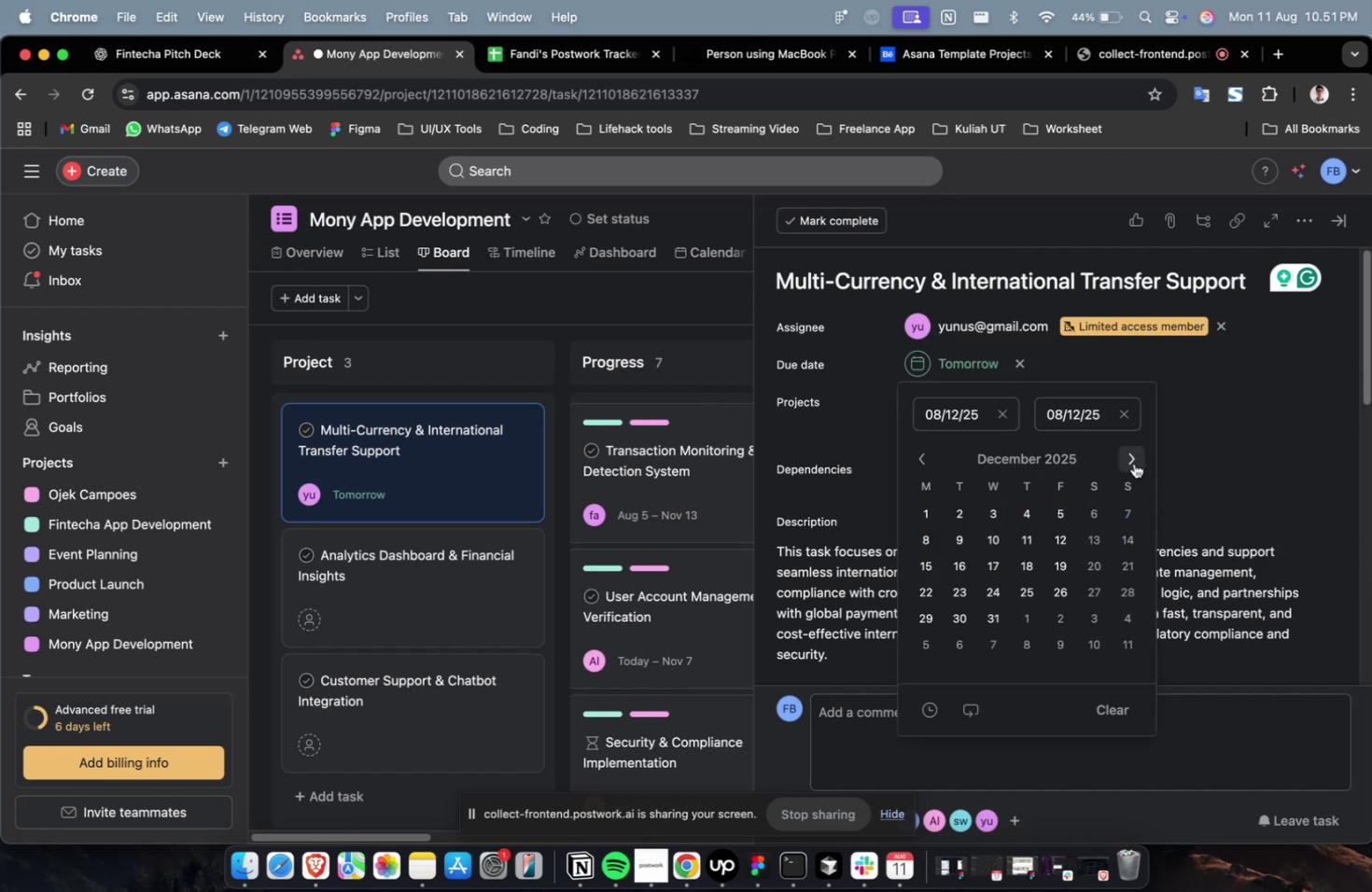 
double_click([1133, 463])
 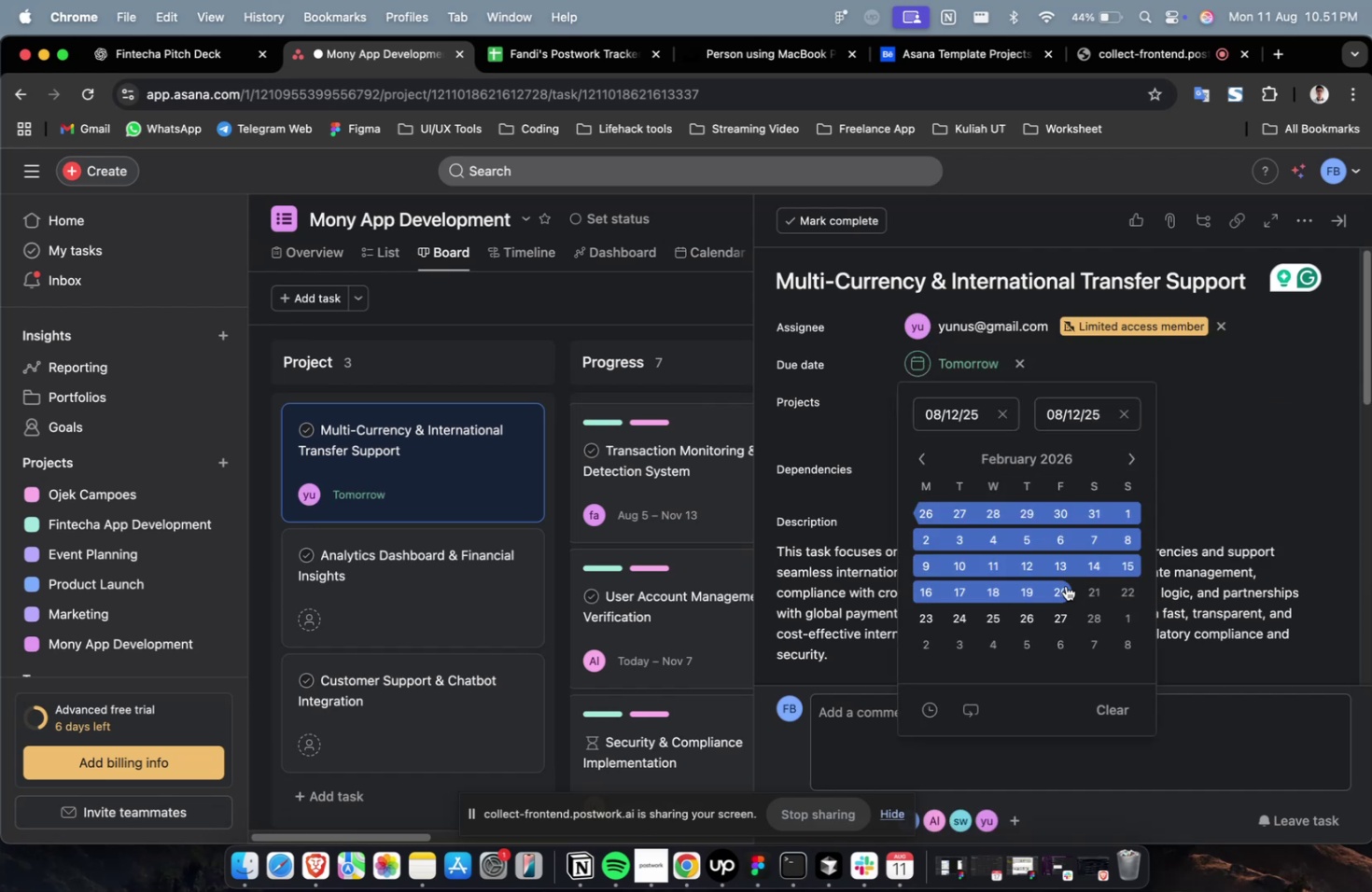 
triple_click([1065, 585])
 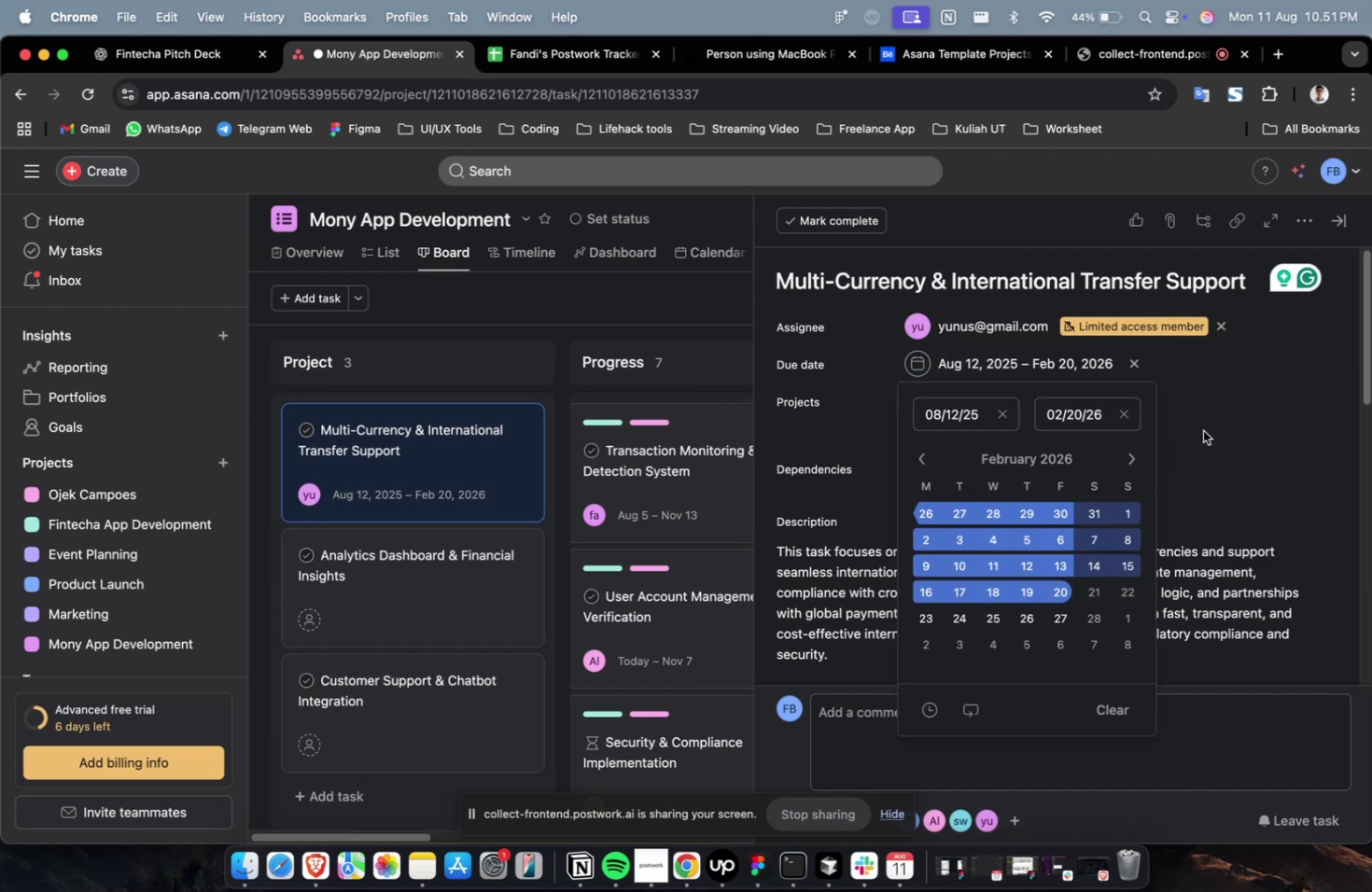 
triple_click([1202, 430])
 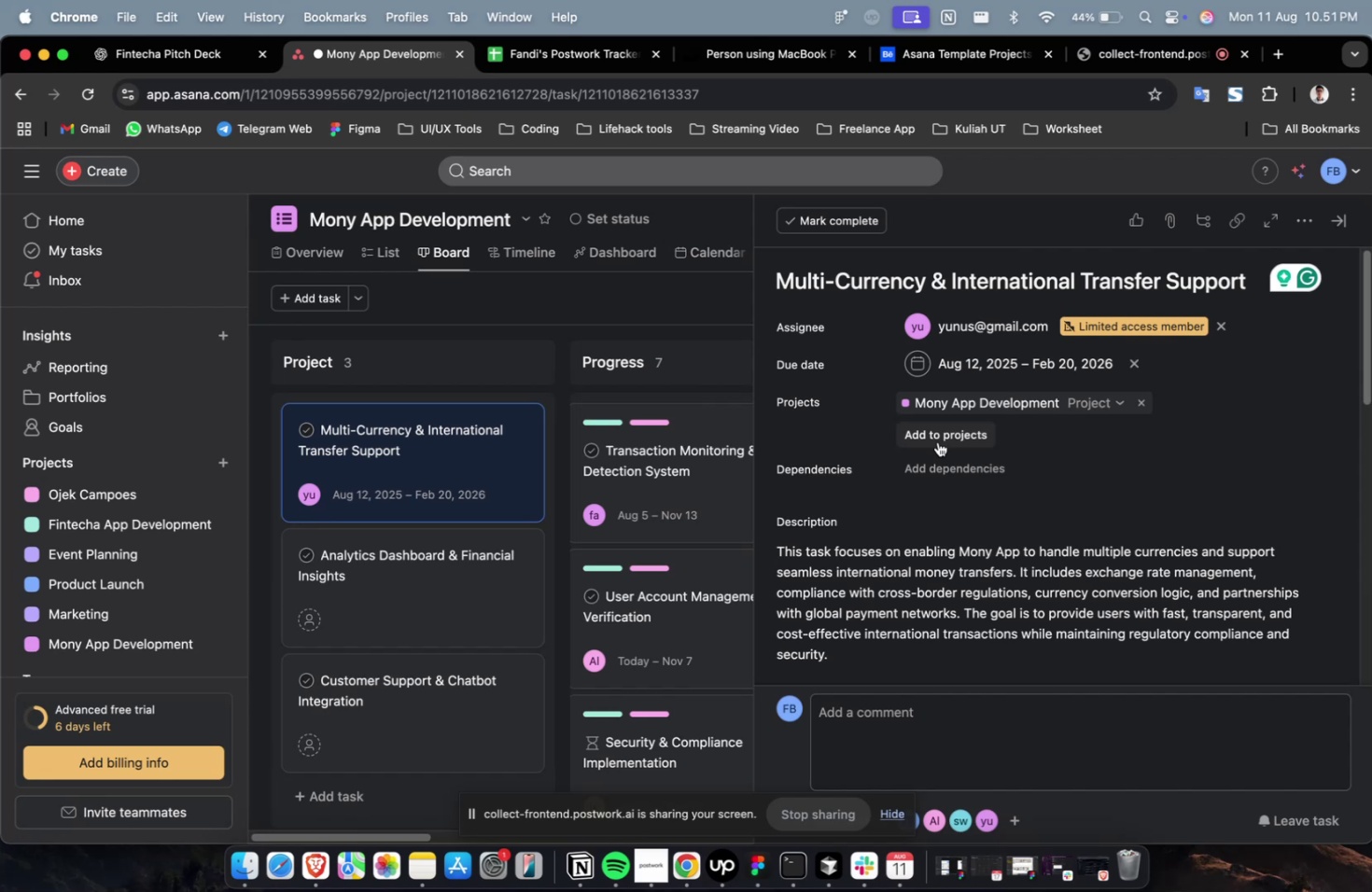 
left_click([937, 441])
 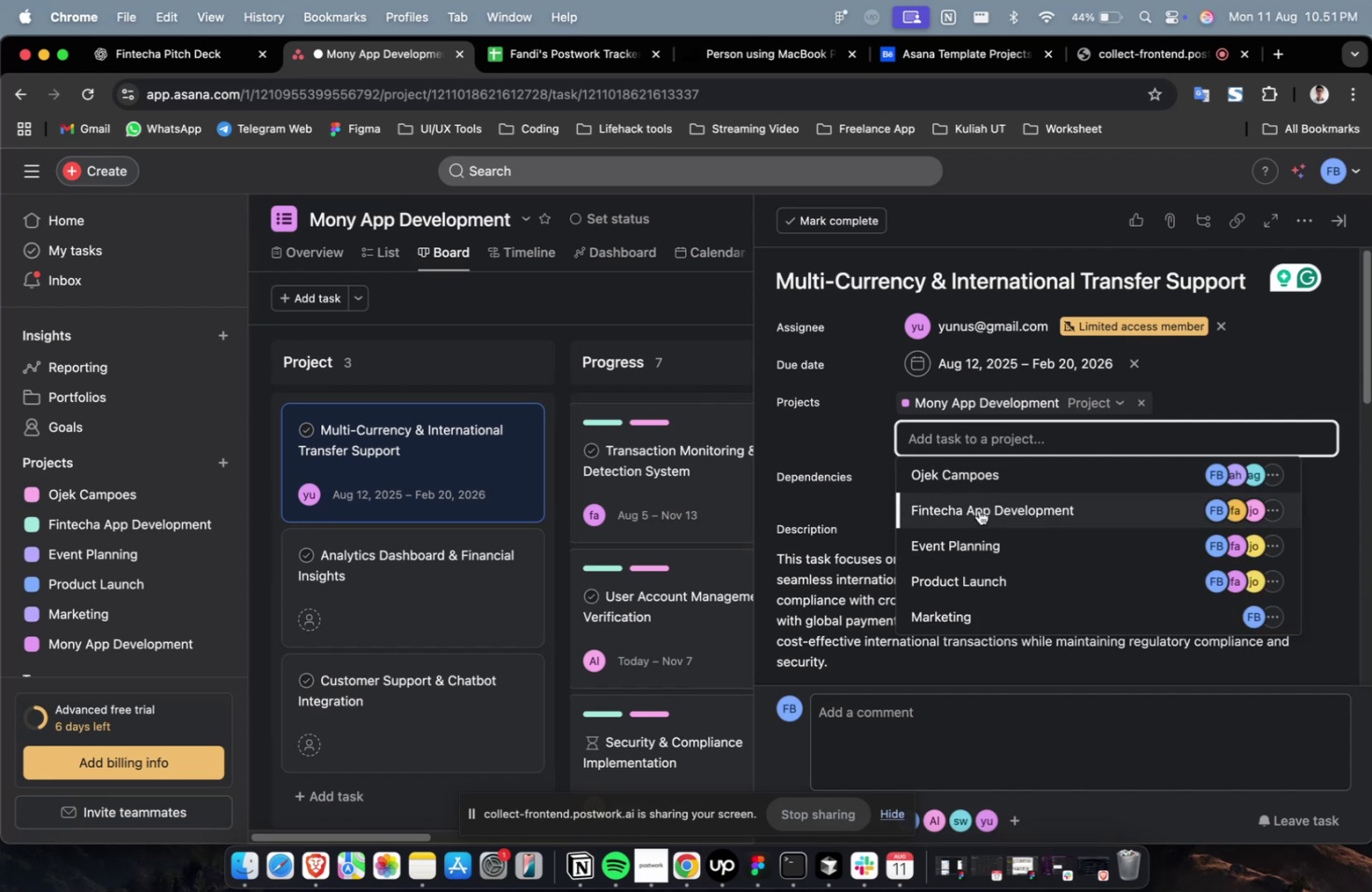 
left_click([978, 509])
 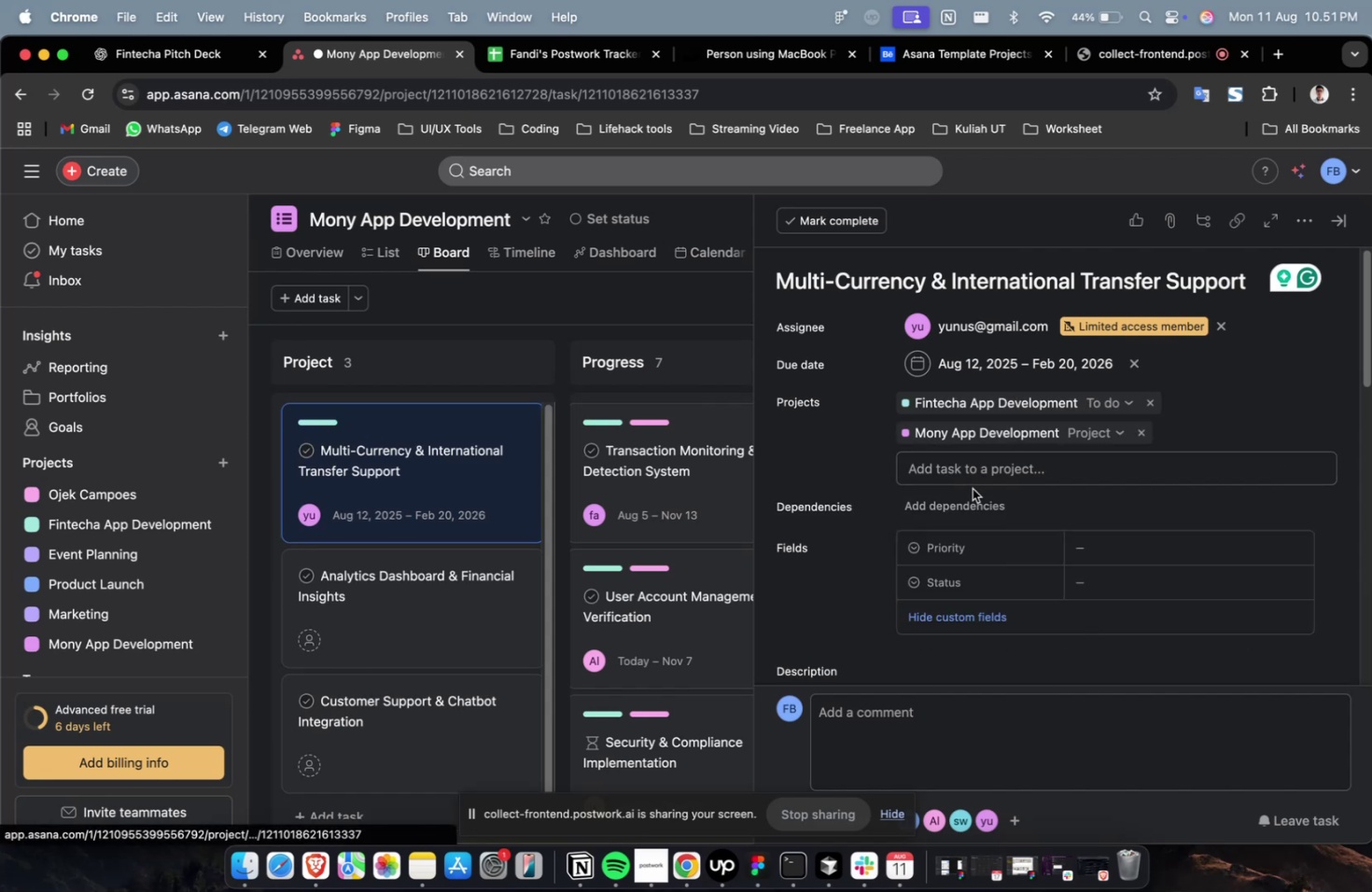 
left_click([979, 476])
 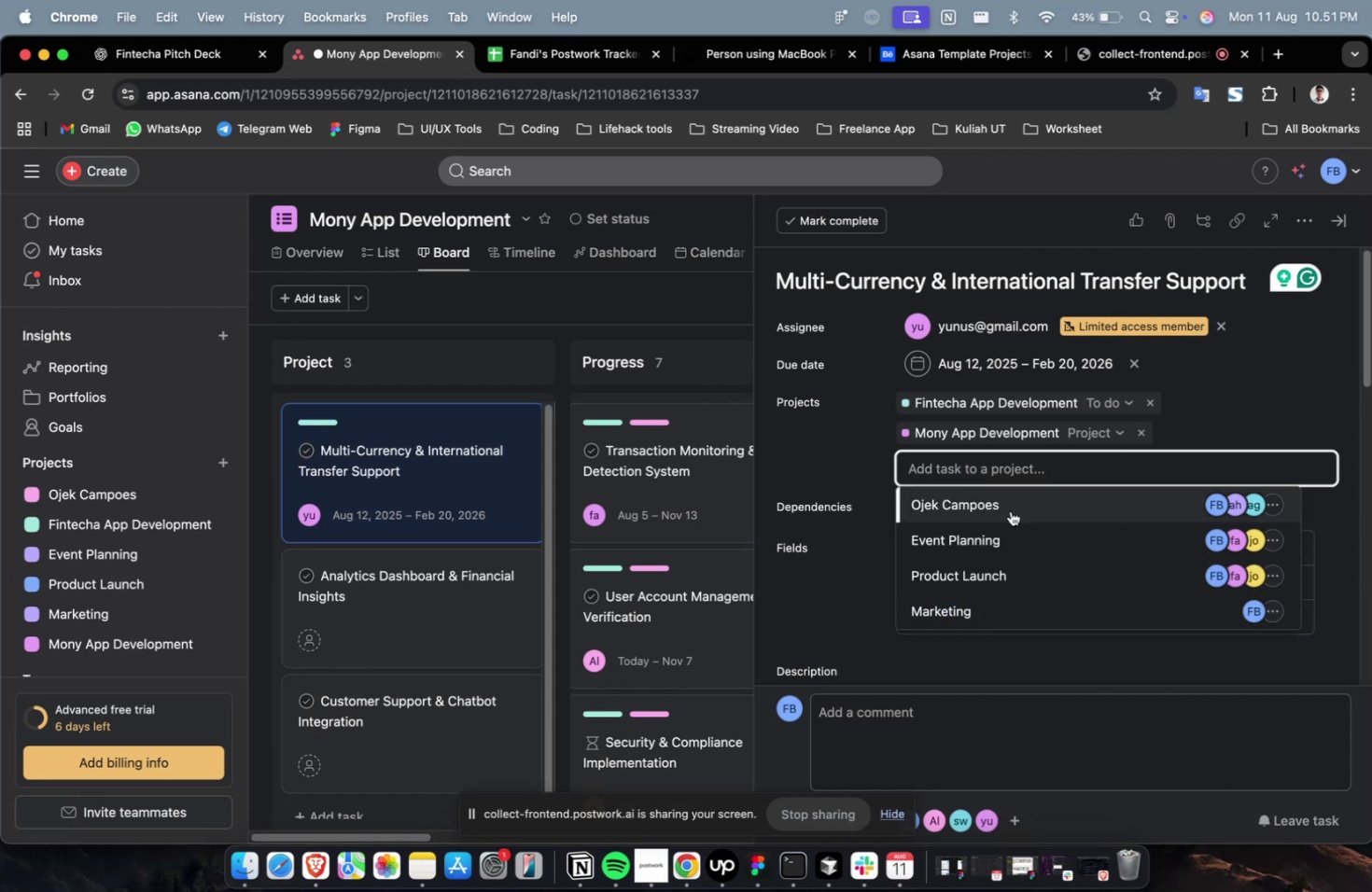 
double_click([1010, 510])
 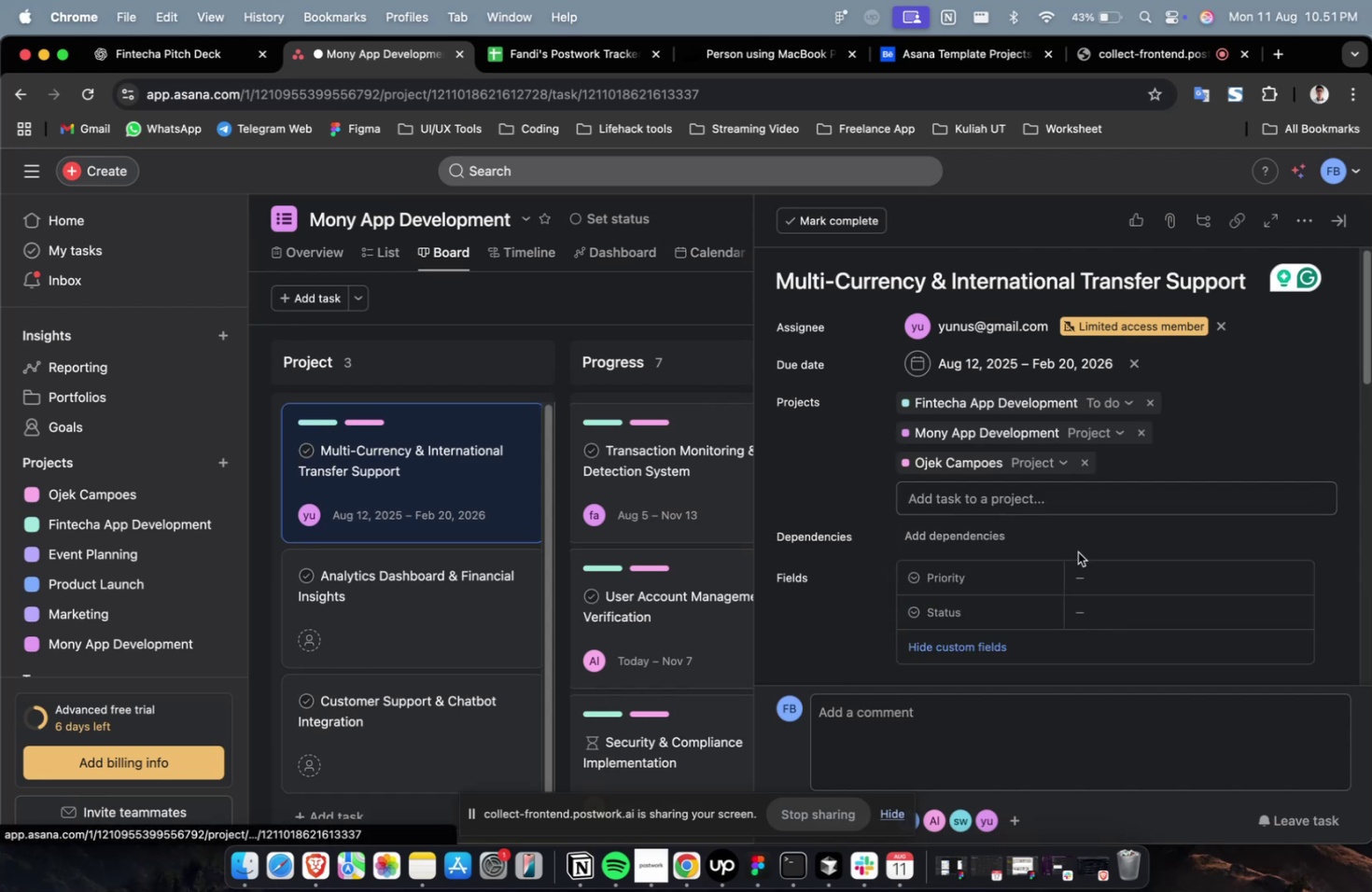 
left_click([1112, 573])
 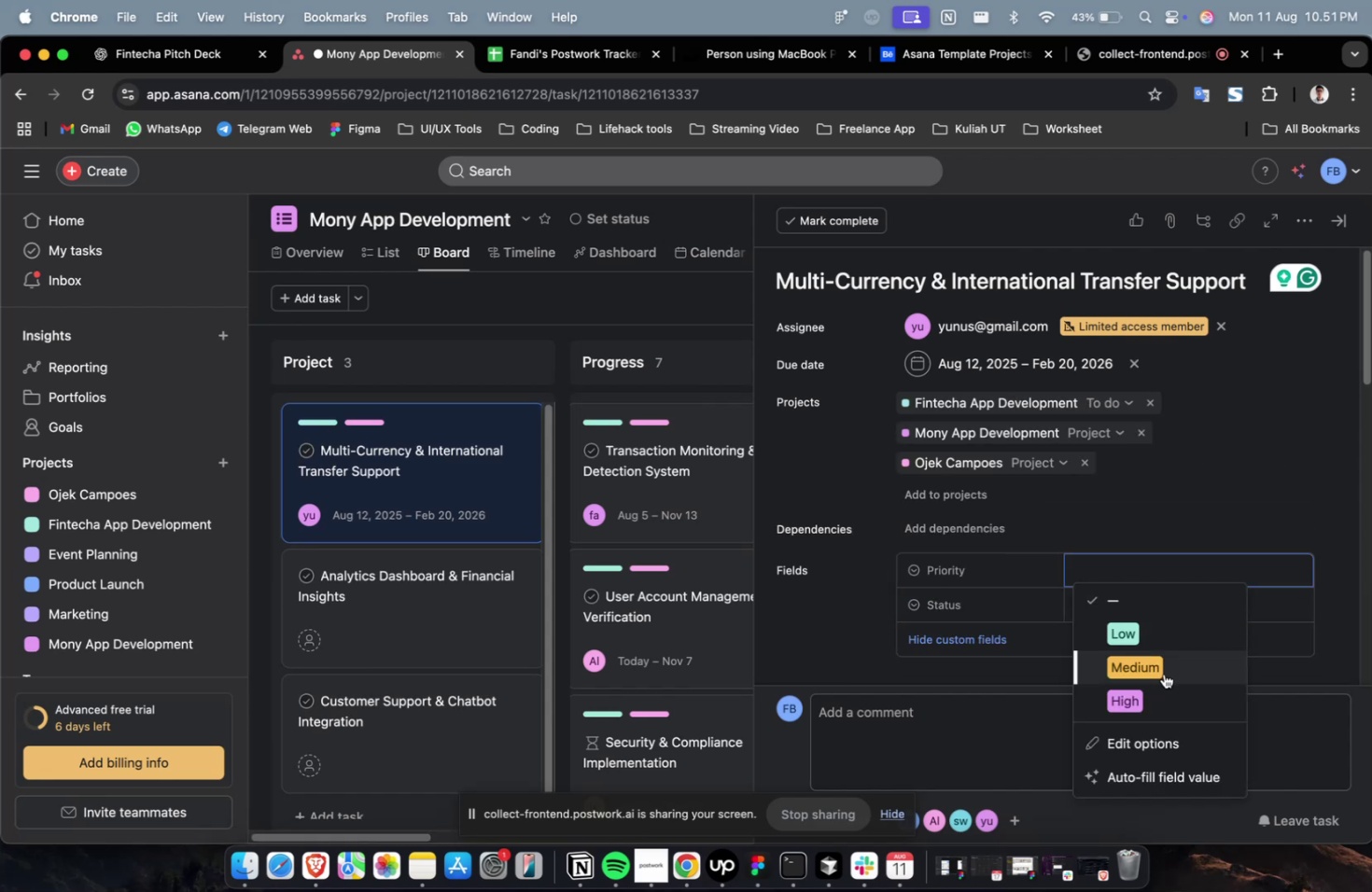 
left_click([1163, 673])
 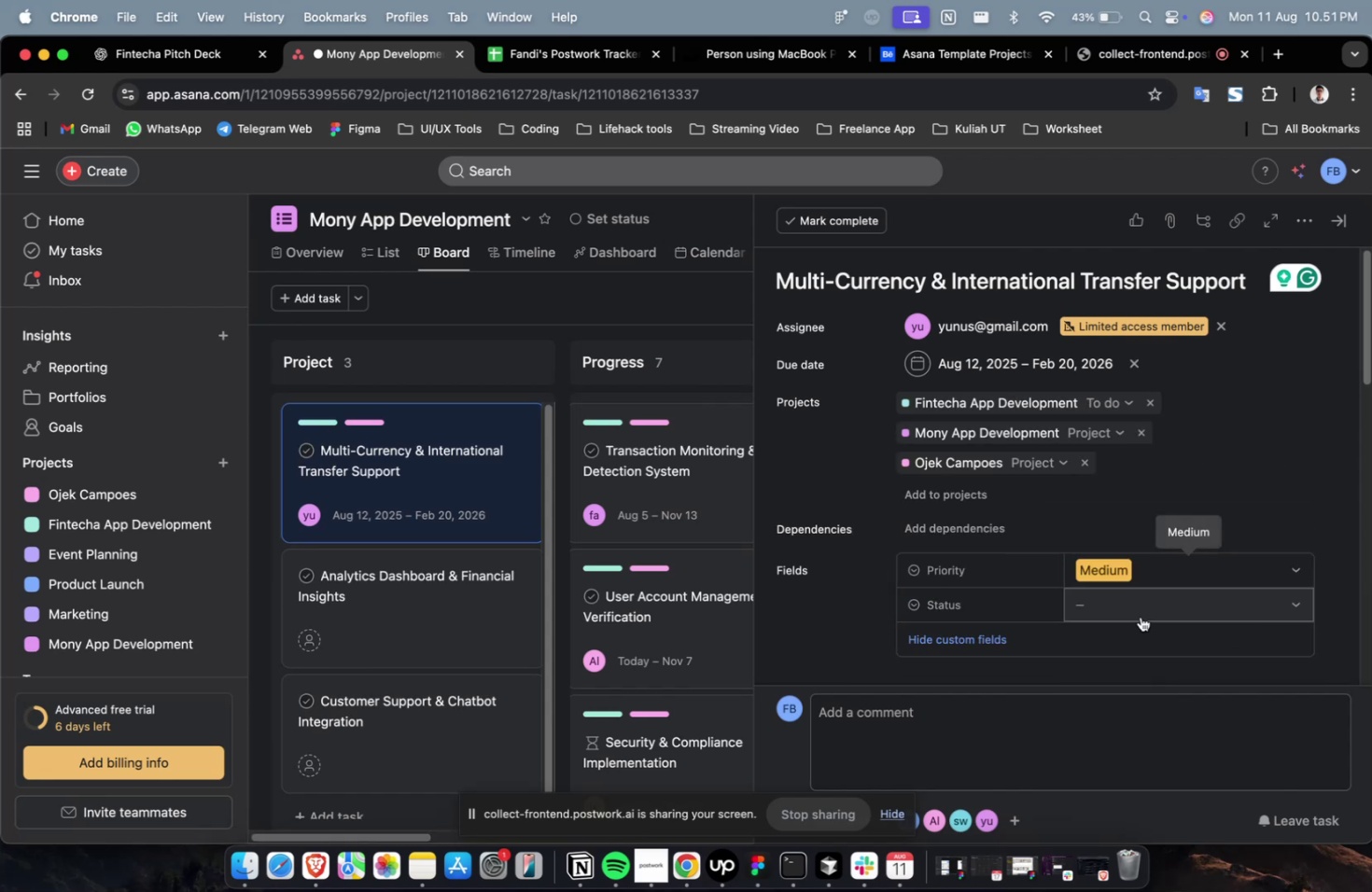 
double_click([1140, 616])
 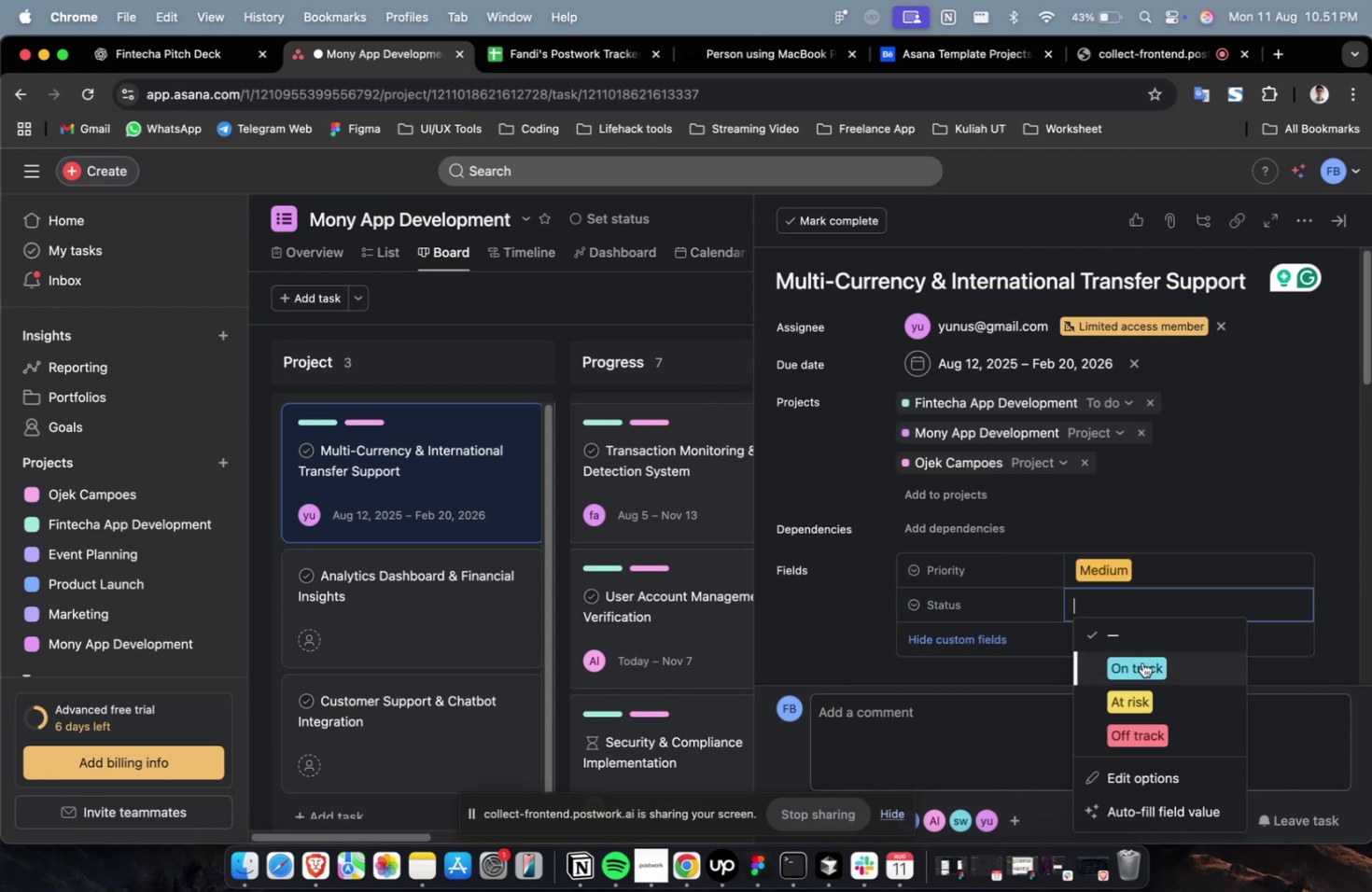 
triple_click([1141, 662])
 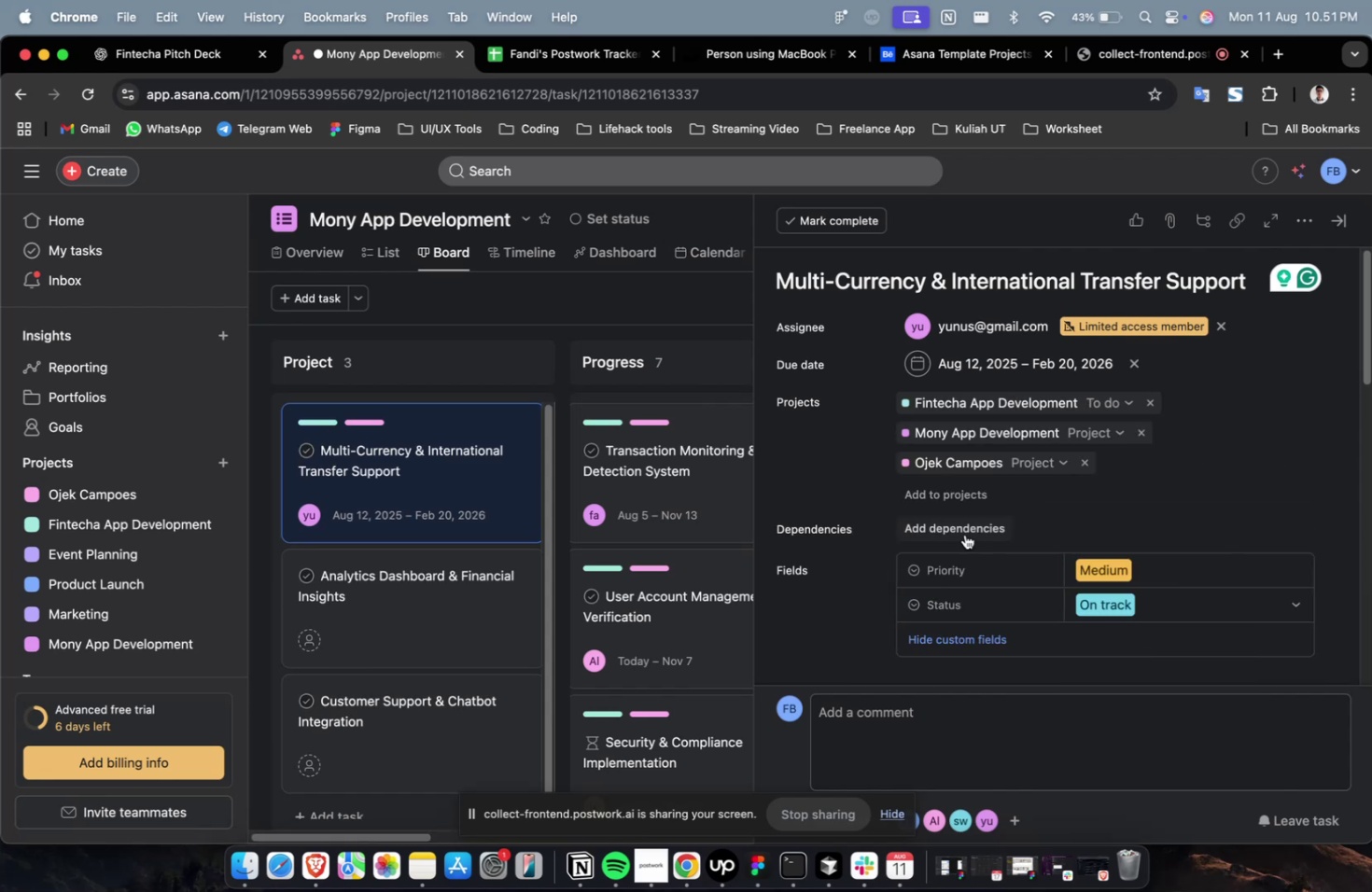 
triple_click([964, 534])
 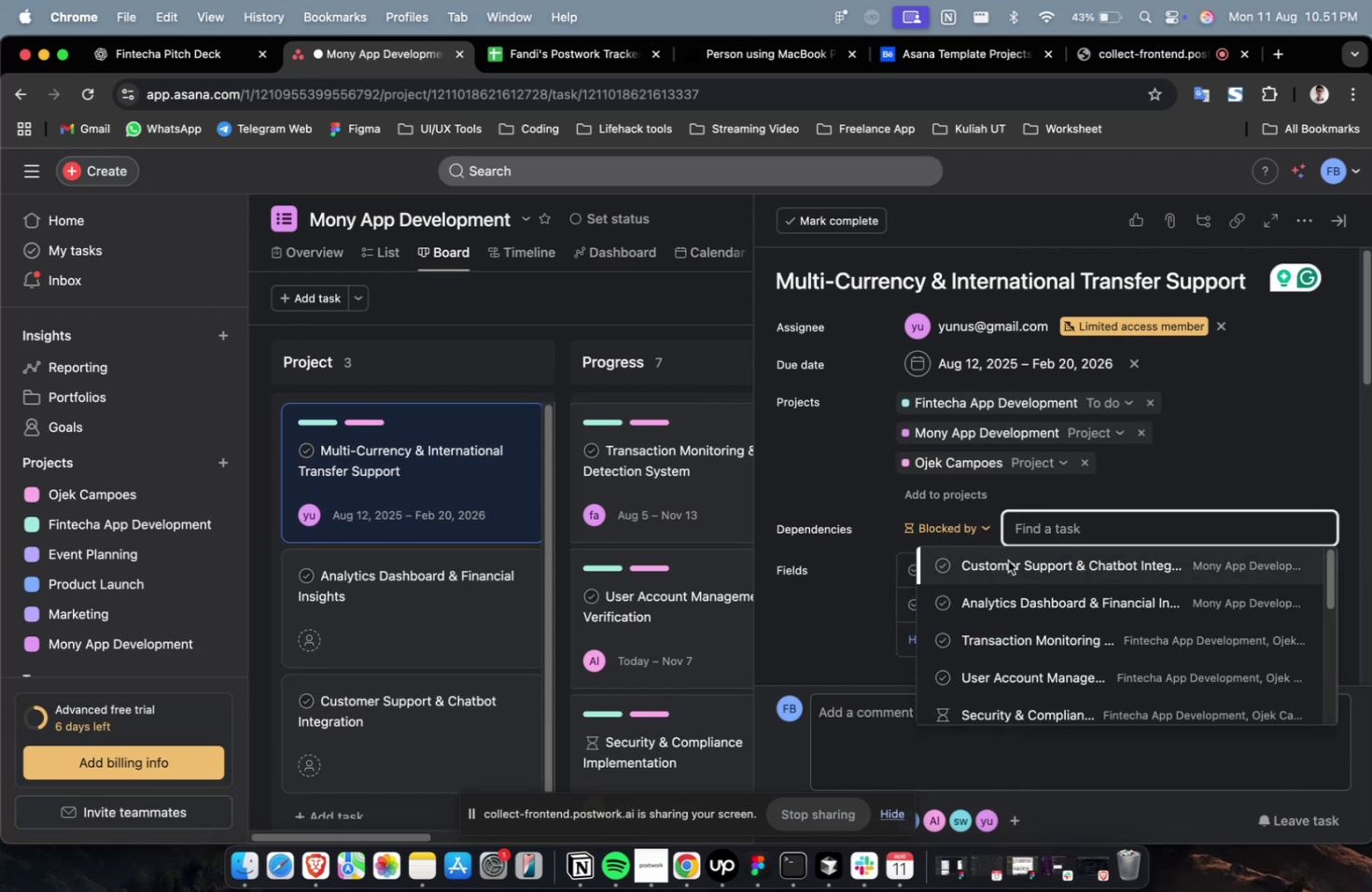 
left_click([1007, 560])
 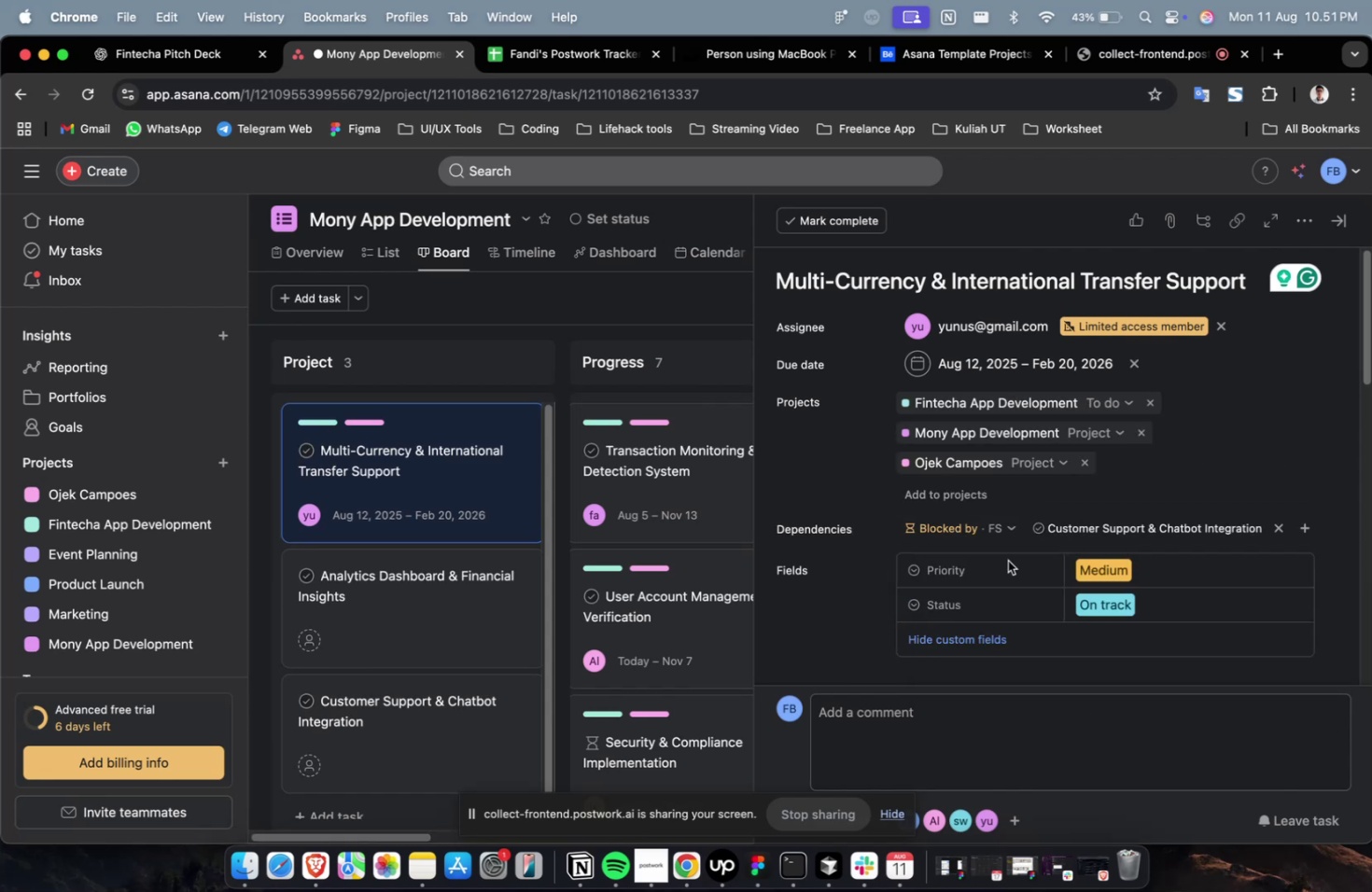 
scroll: coordinate [1007, 560], scroll_direction: down, amount: 8.0
 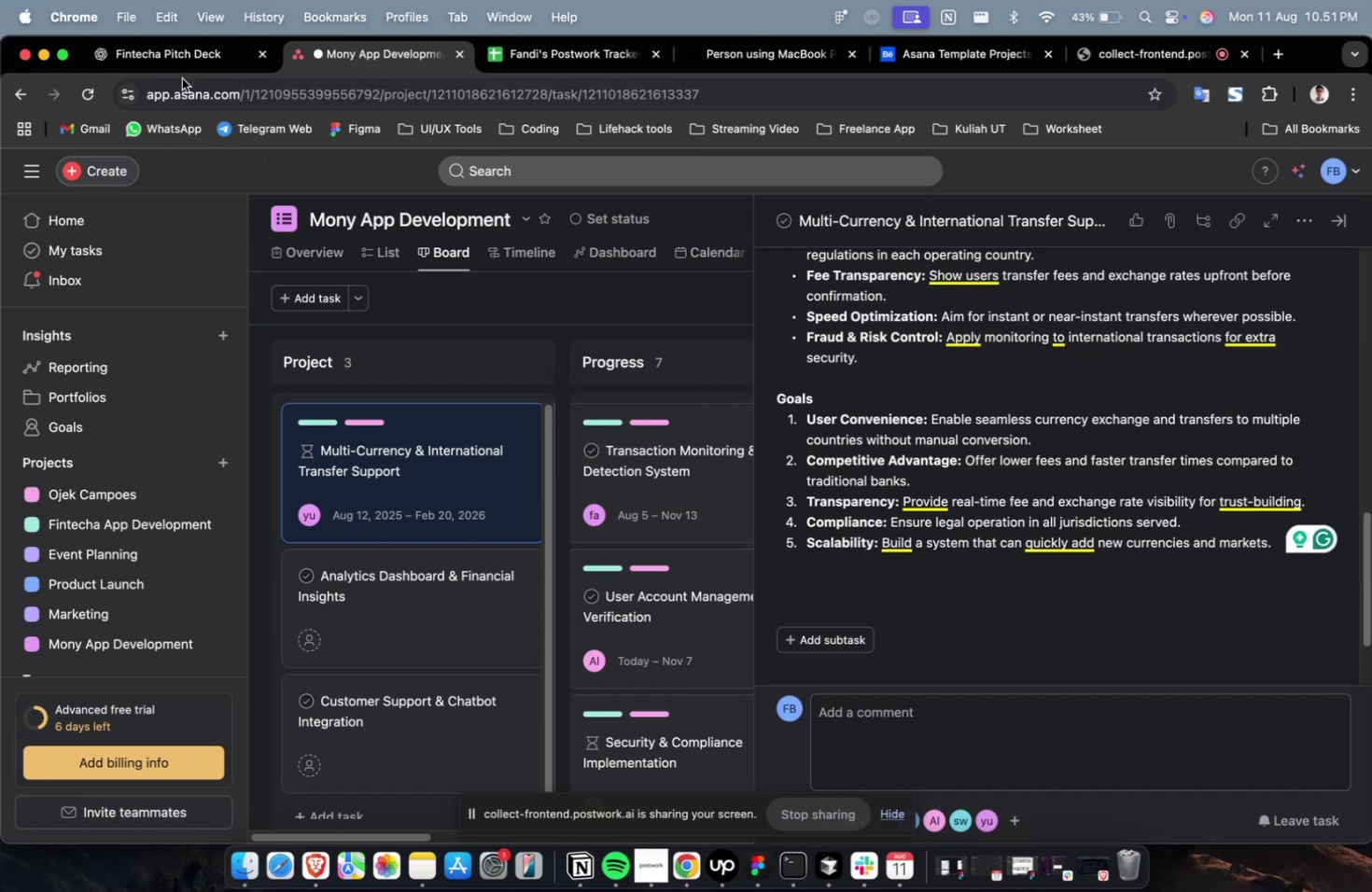 
left_click([178, 69])
 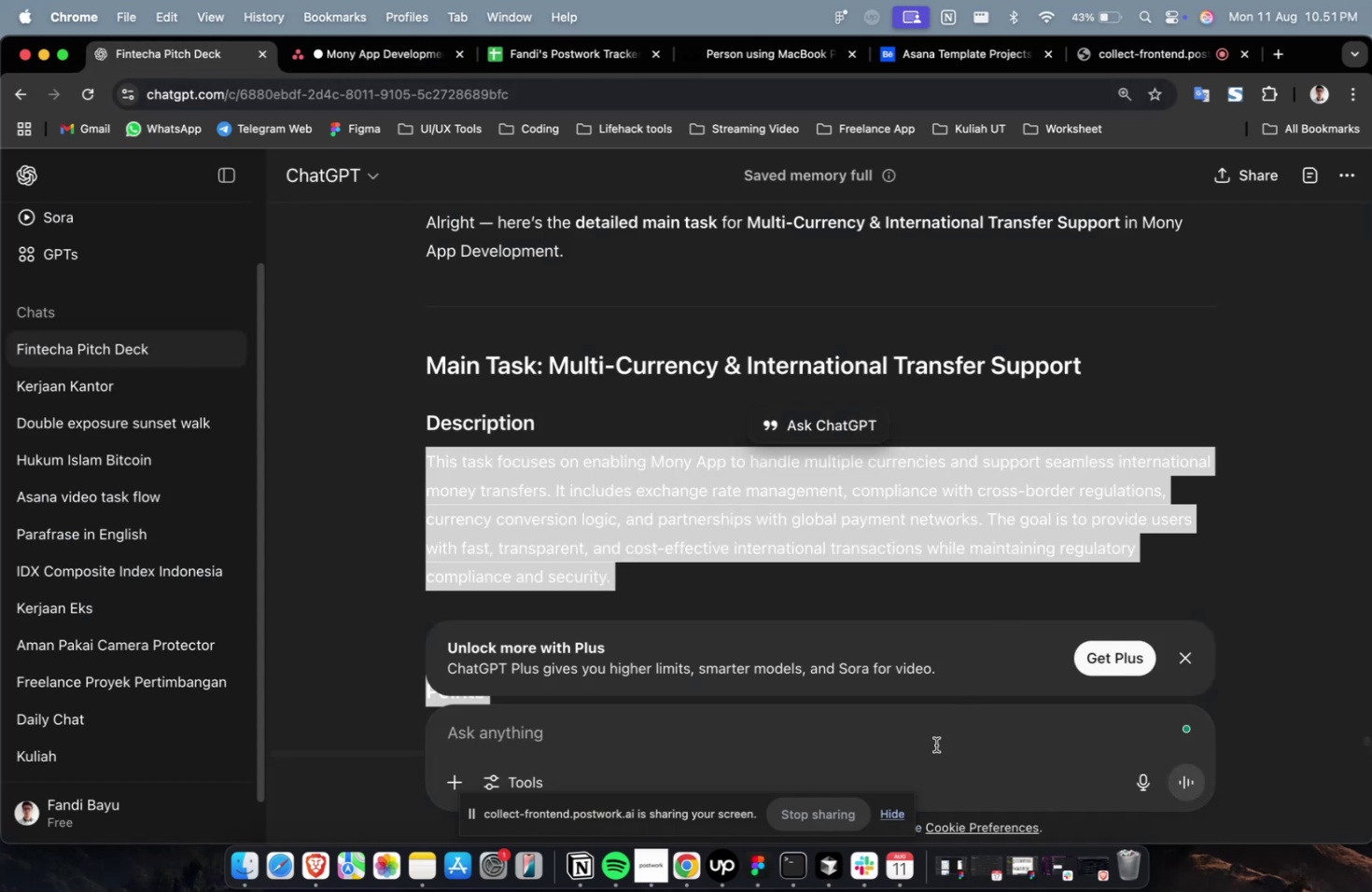 
left_click([921, 733])
 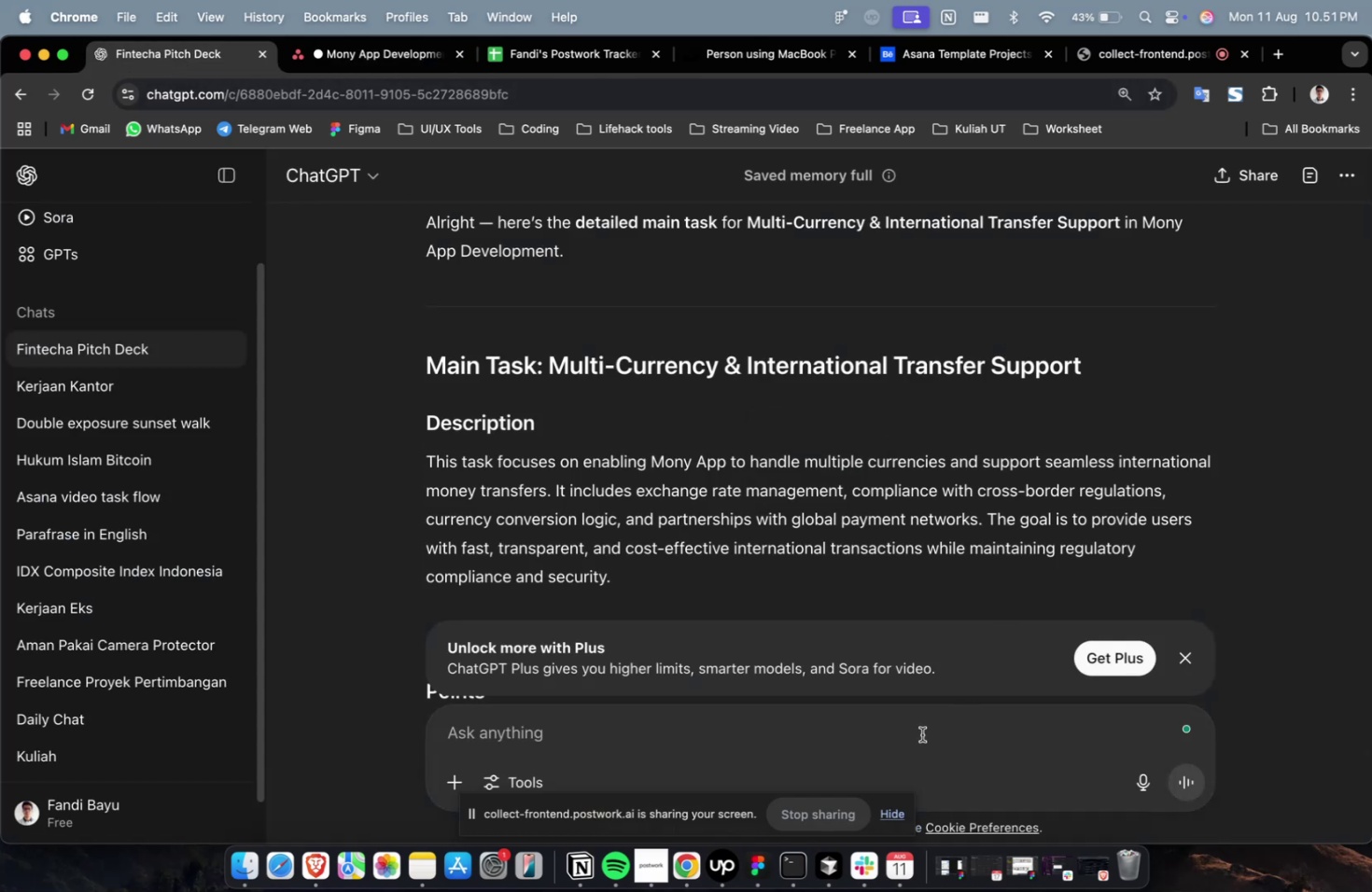 
type(please create 10 subtask)
 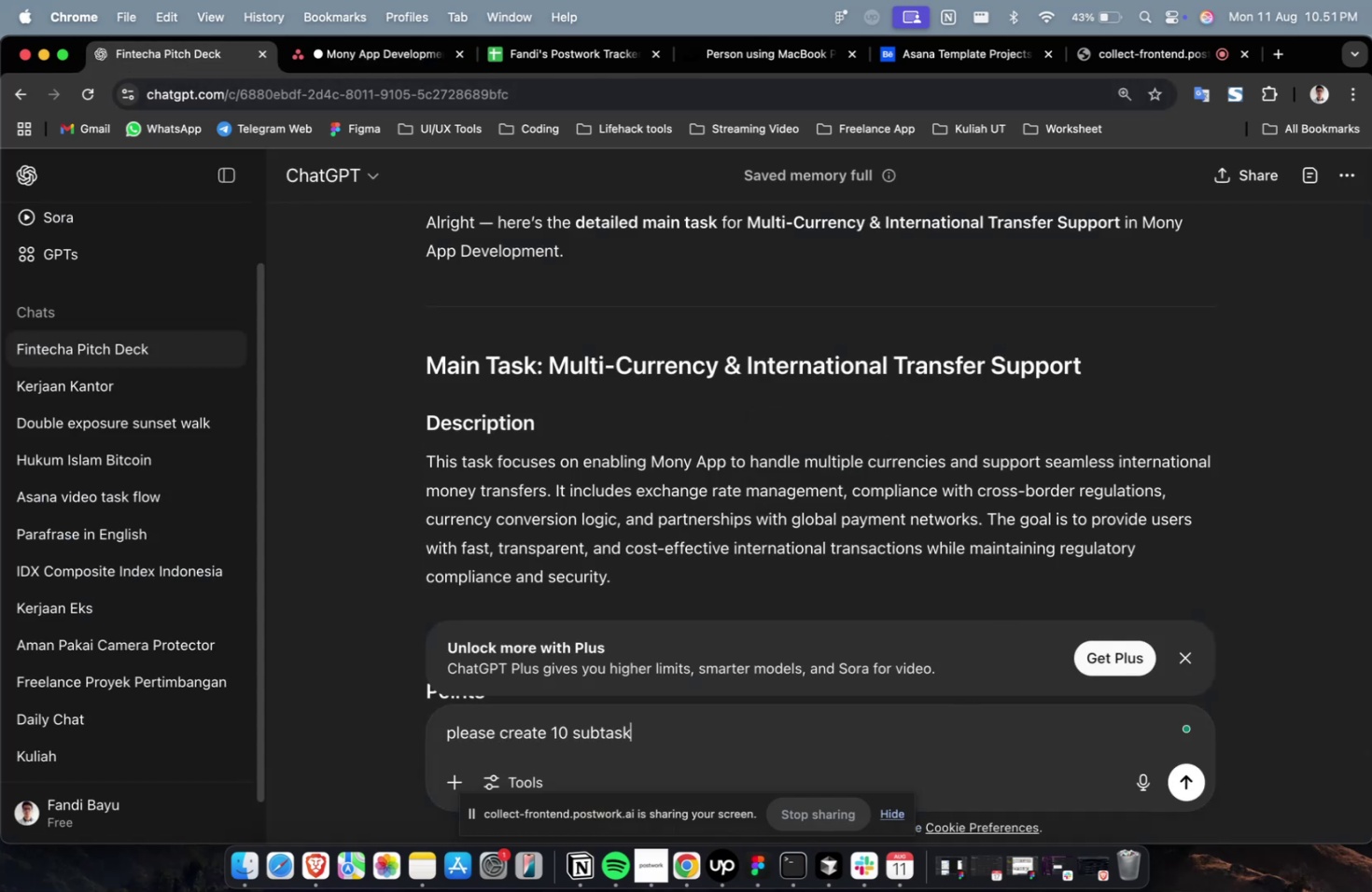 
key(Enter)
 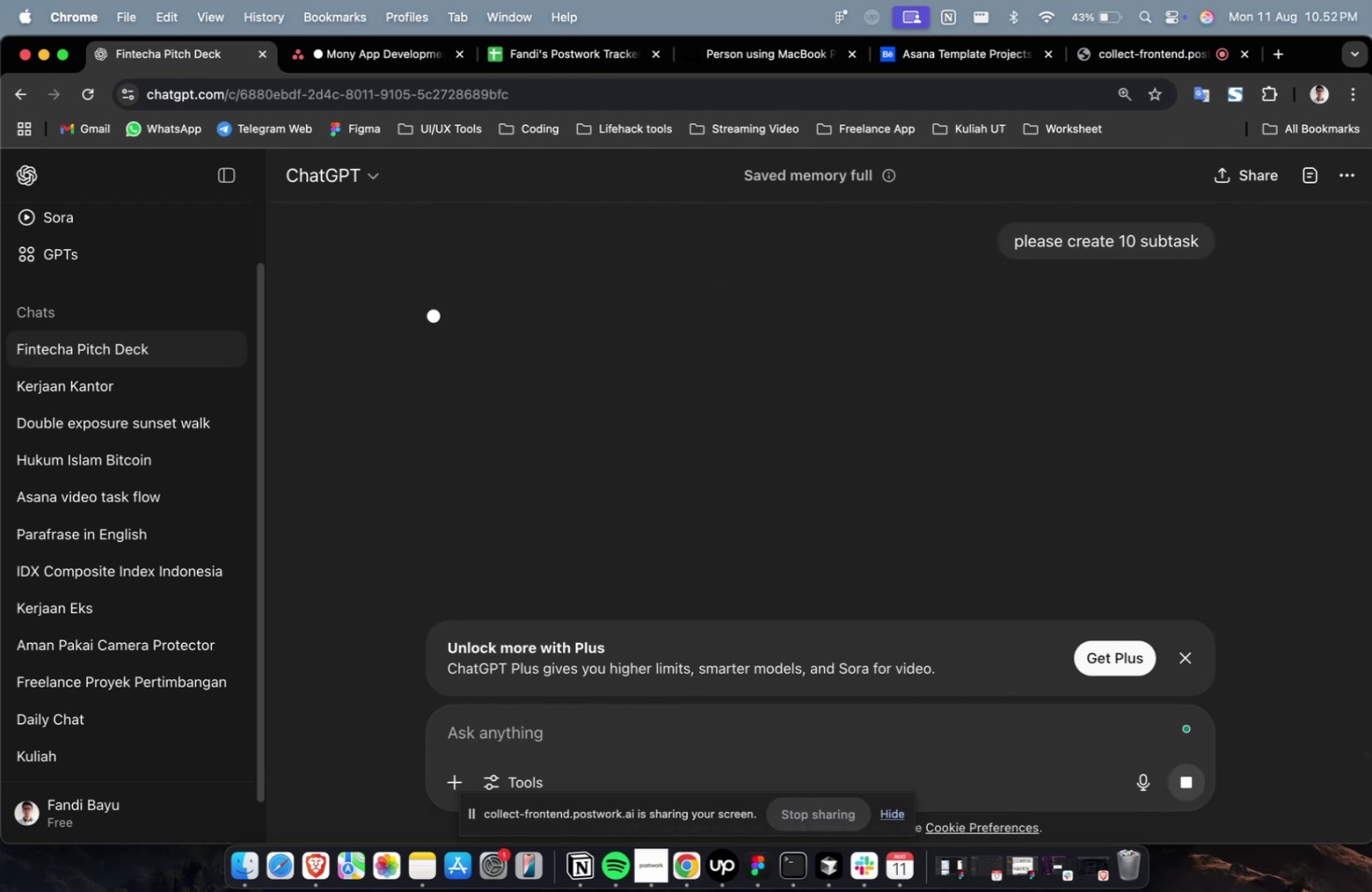 
wait(15.78)
 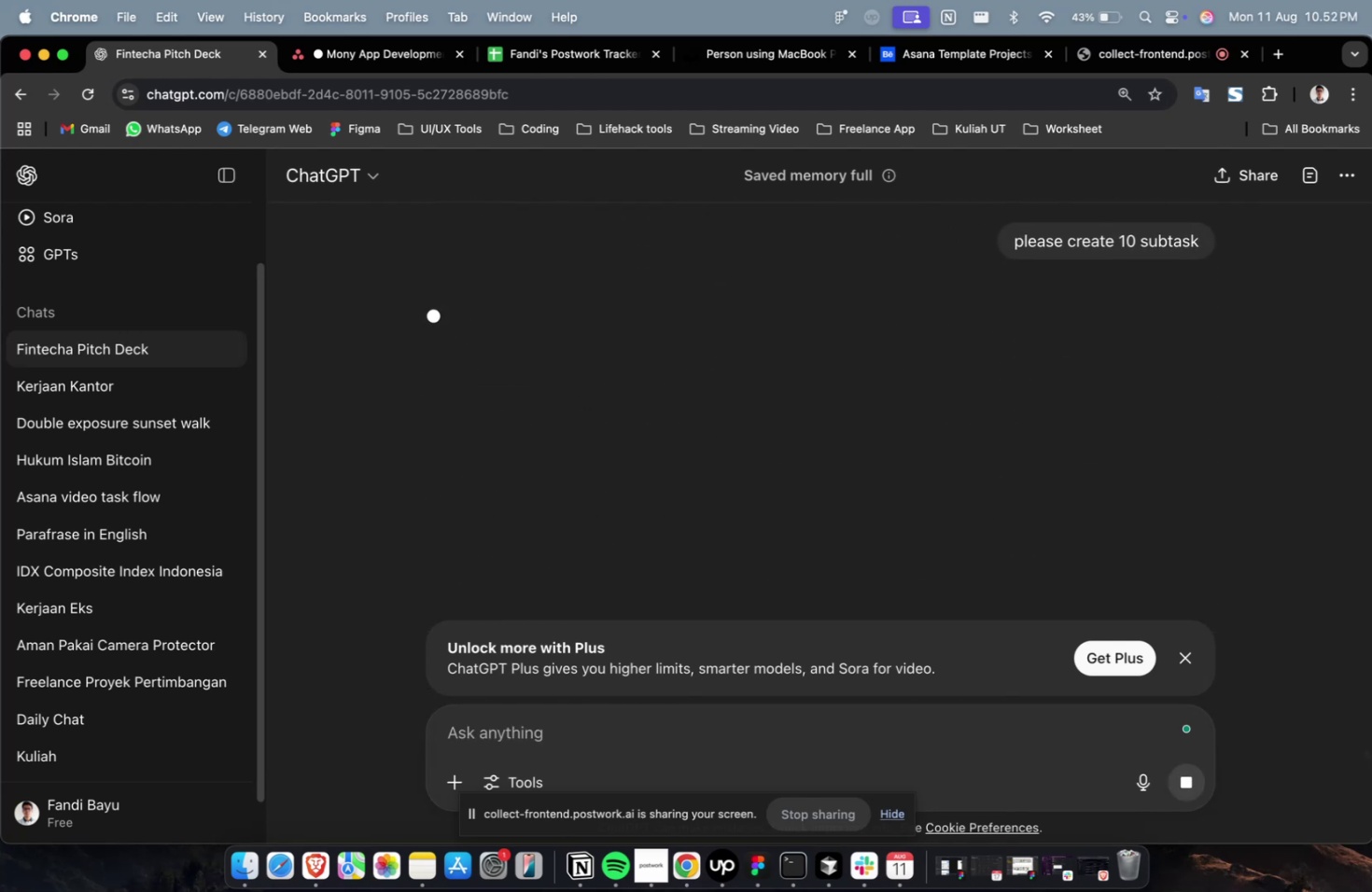 
scroll: coordinate [931, 730], scroll_direction: up, amount: 4.0
 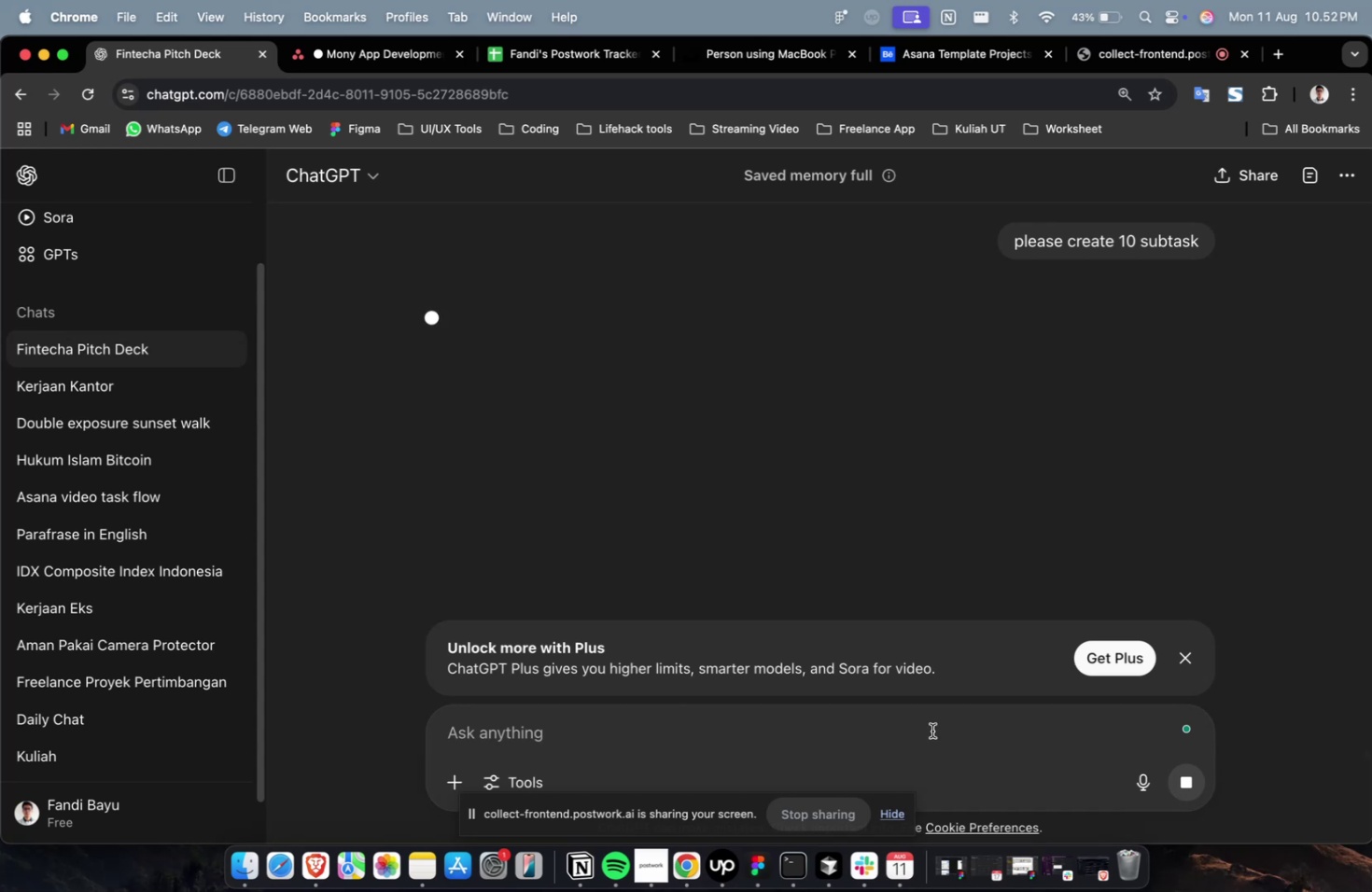 
wait(16.64)
 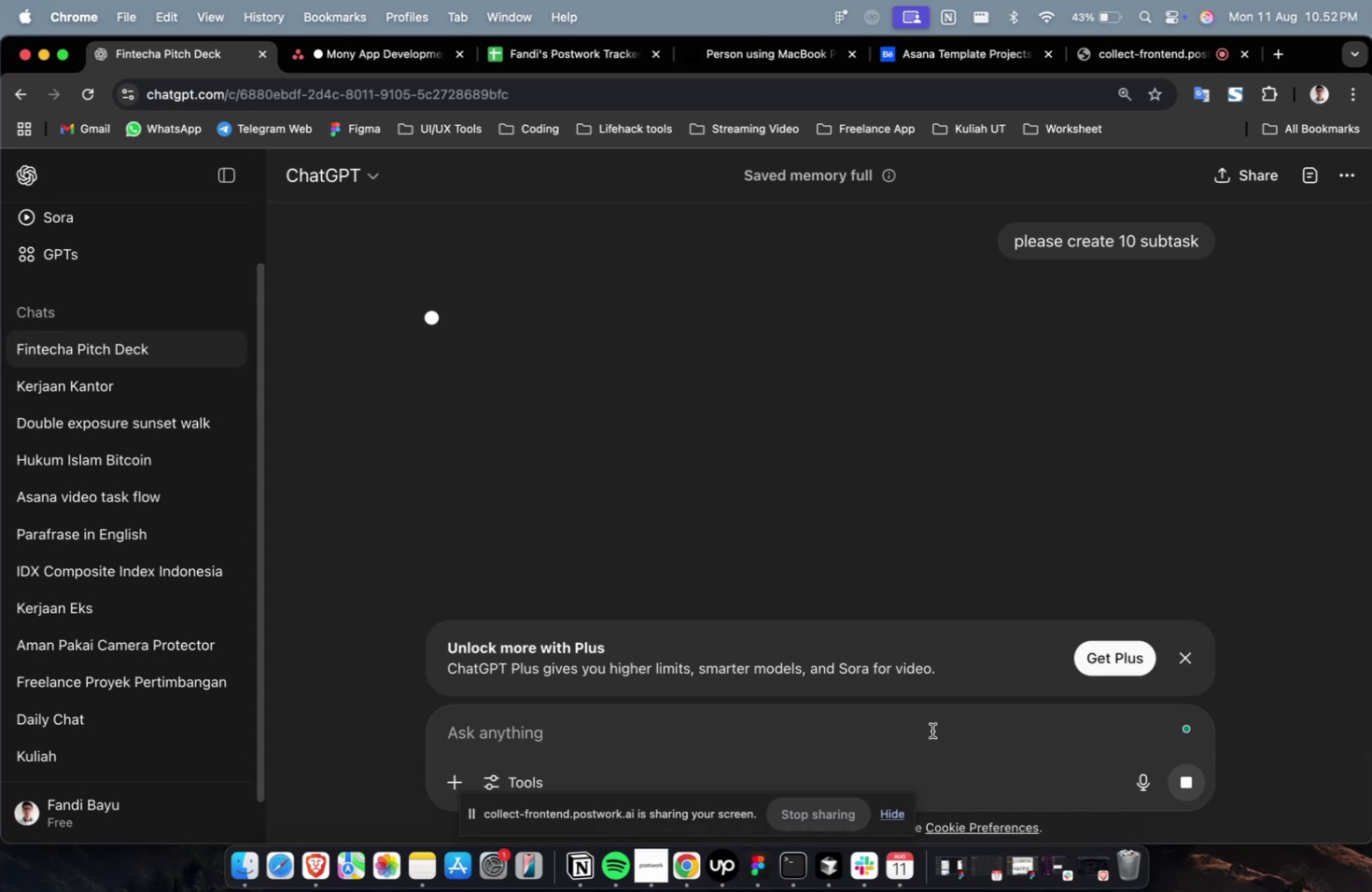 
scroll: coordinate [940, 478], scroll_direction: down, amount: 14.0
 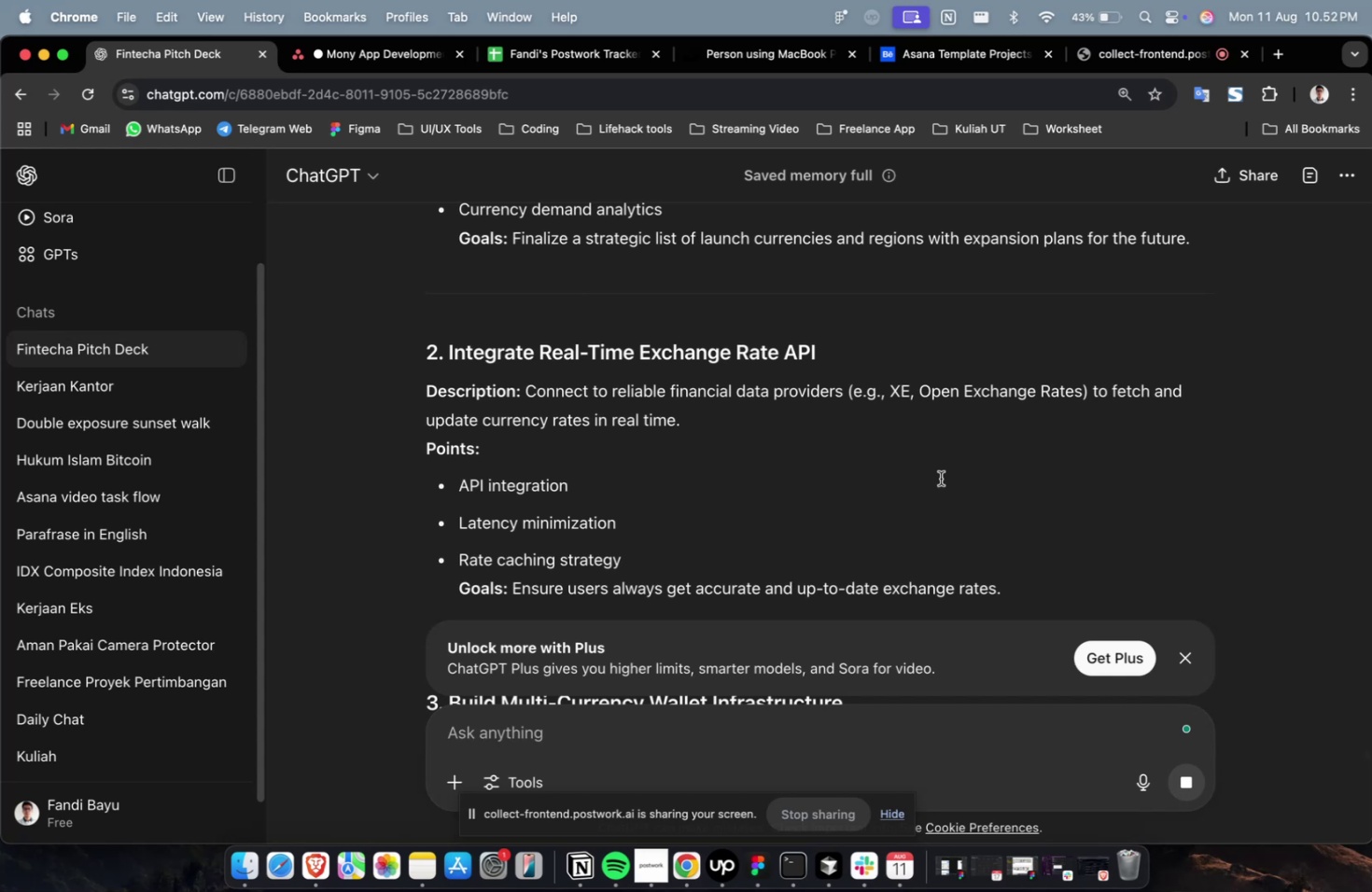 
scroll: coordinate [940, 478], scroll_direction: up, amount: 12.0
 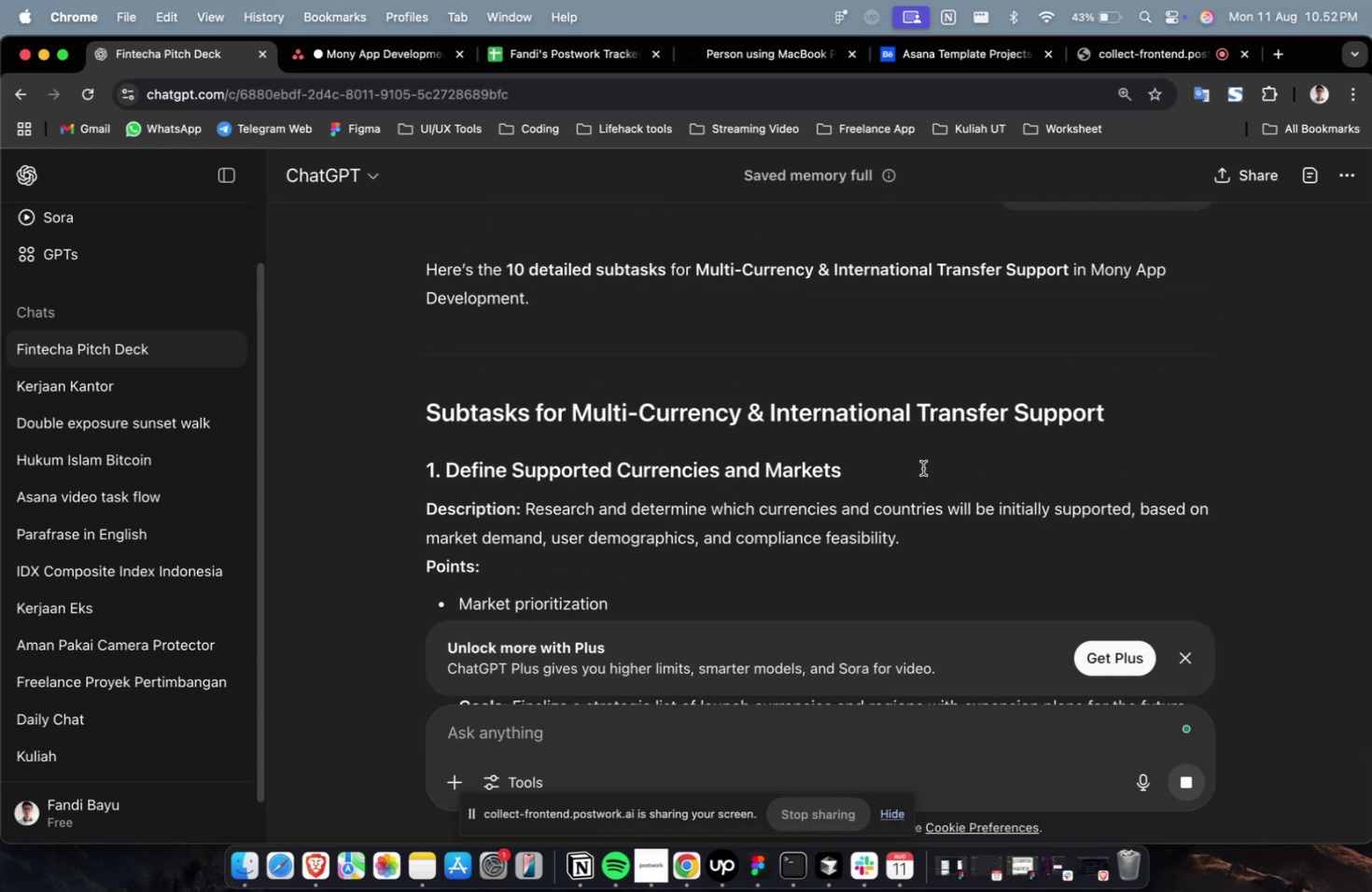 
left_click_drag(start_coordinate=[895, 483], to_coordinate=[476, 478])
 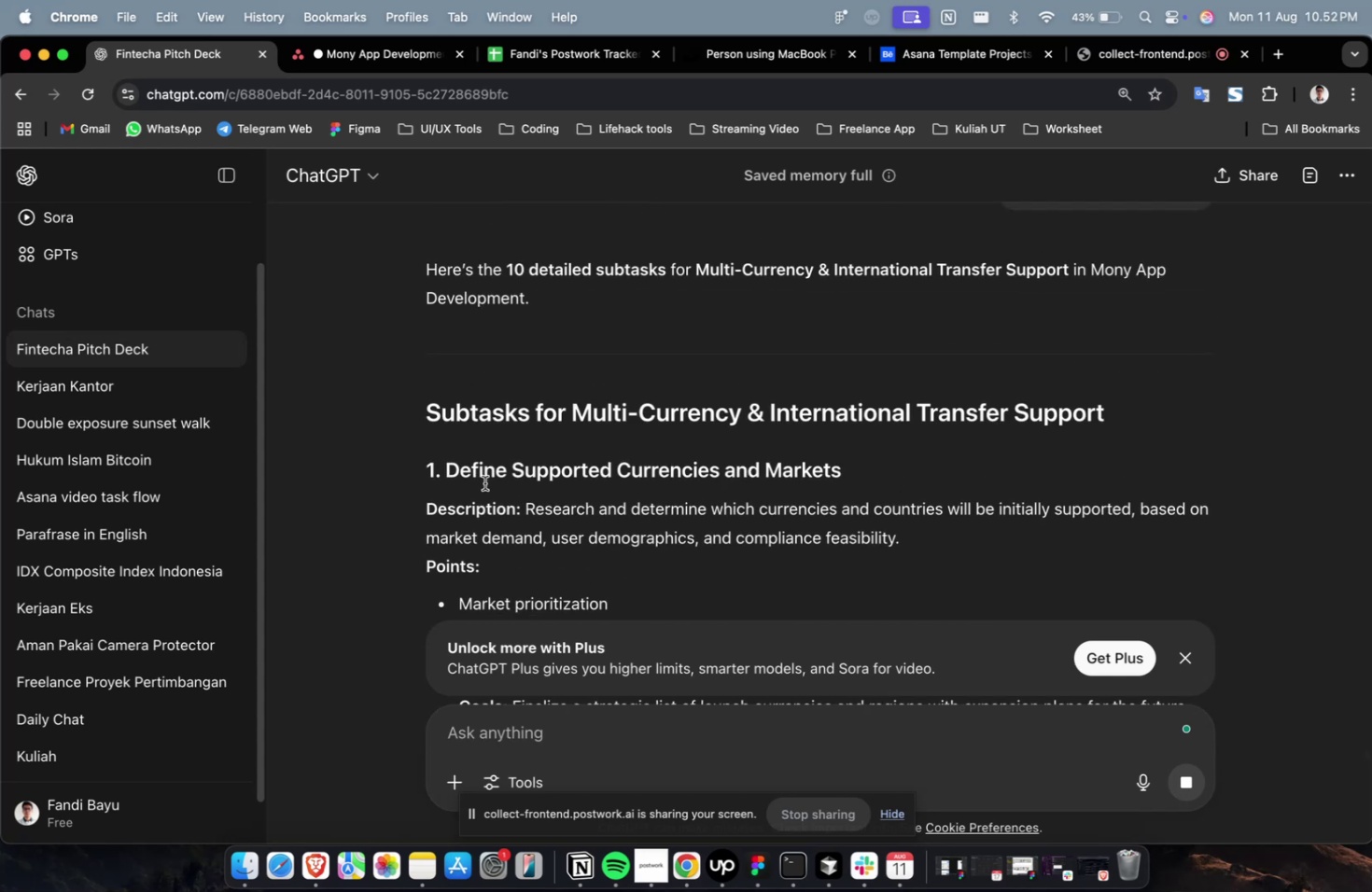 
scroll: coordinate [484, 482], scroll_direction: down, amount: 7.0
 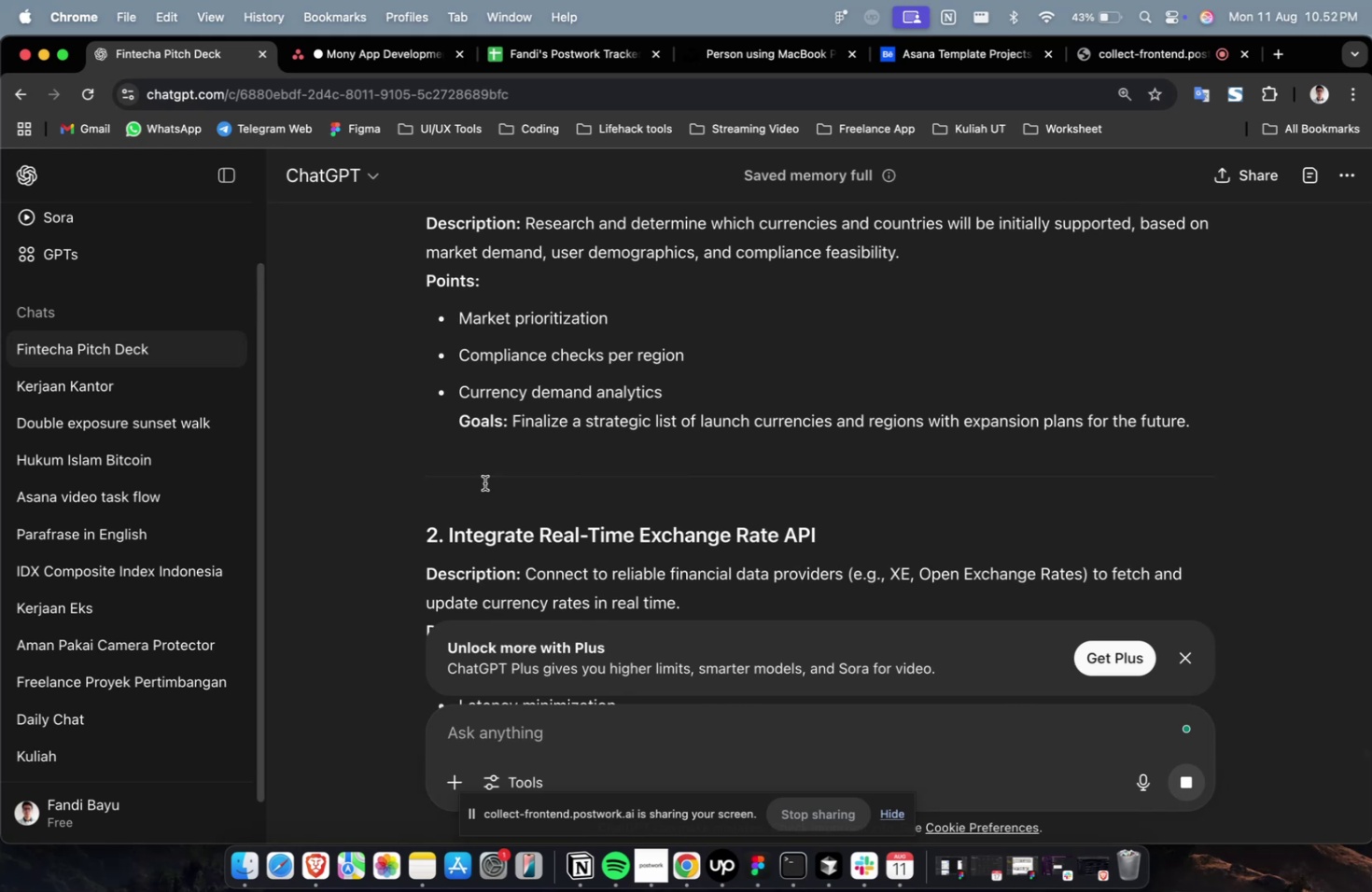 
wait(10.67)
 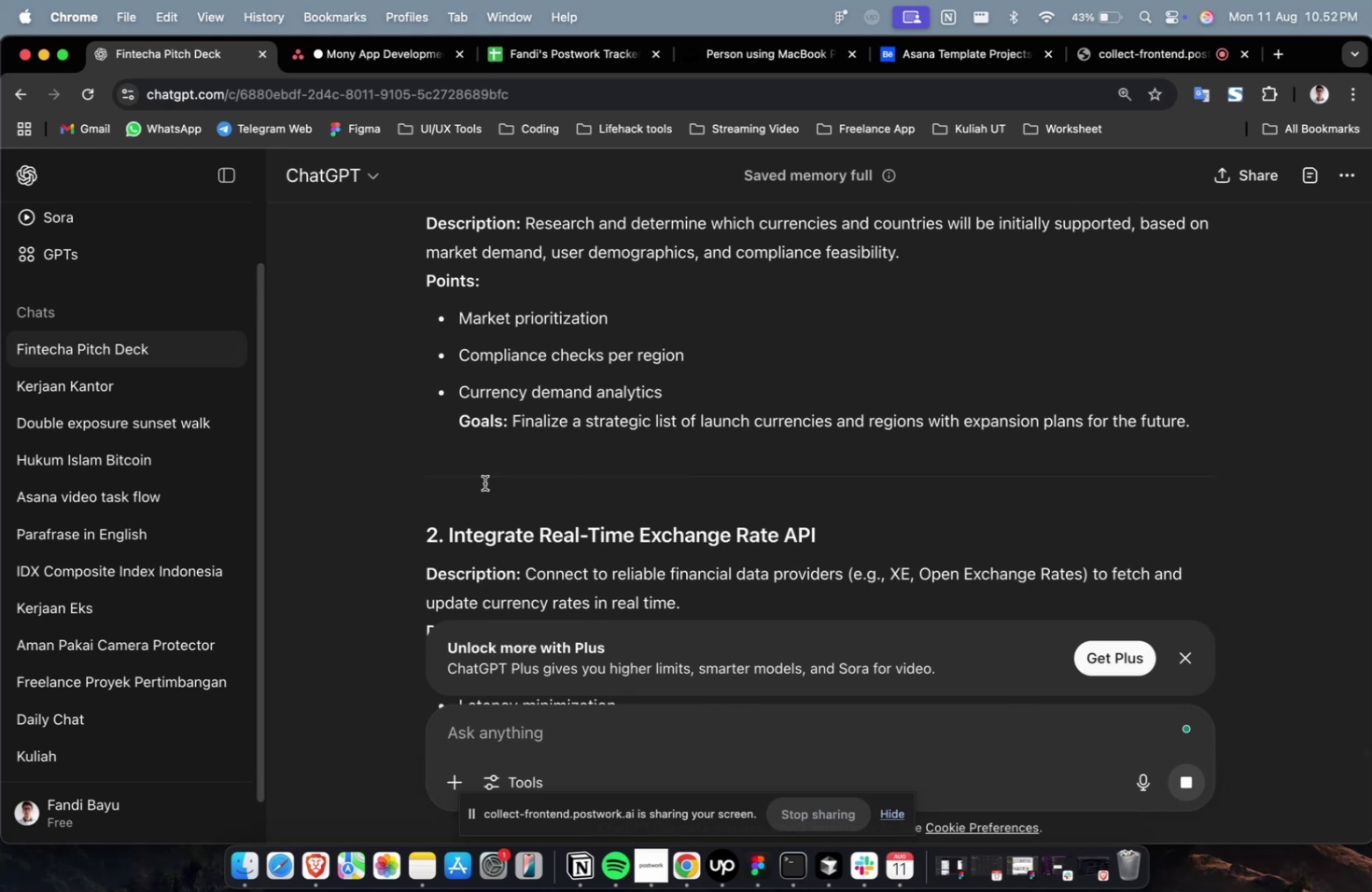 
left_click([825, 322])
 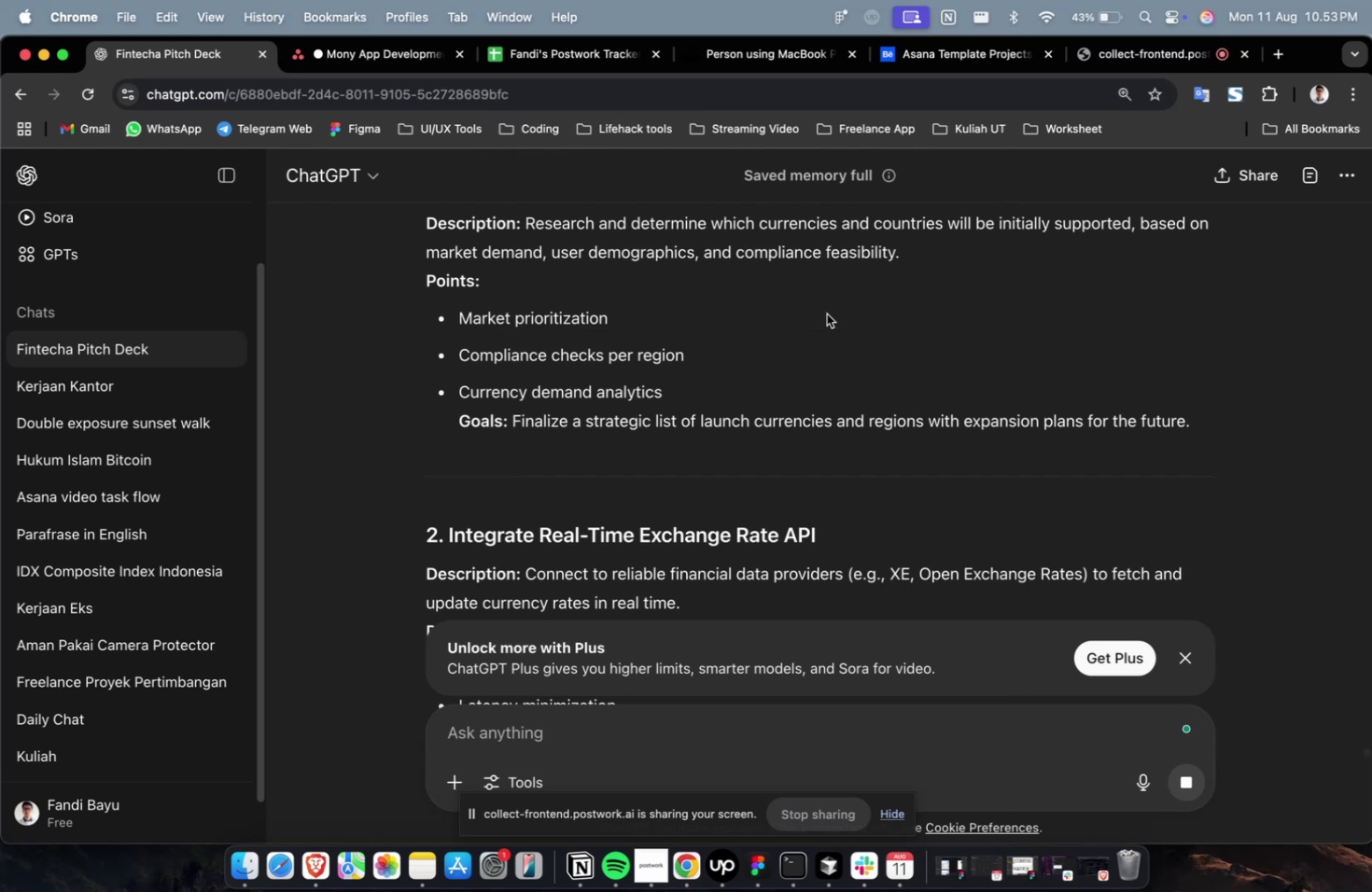 
wait(27.25)
 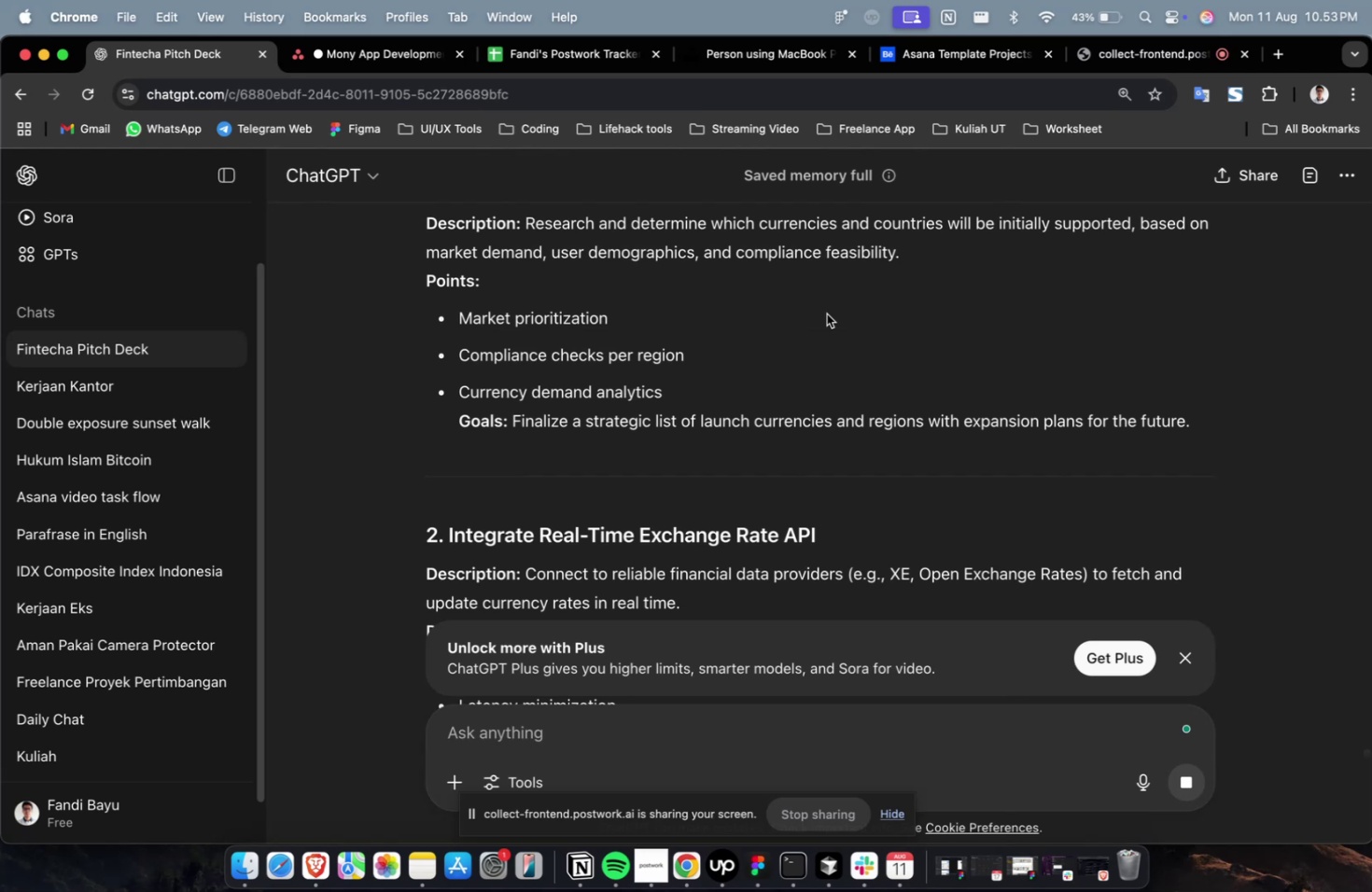 
scroll: coordinate [826, 314], scroll_direction: up, amount: 4.0
 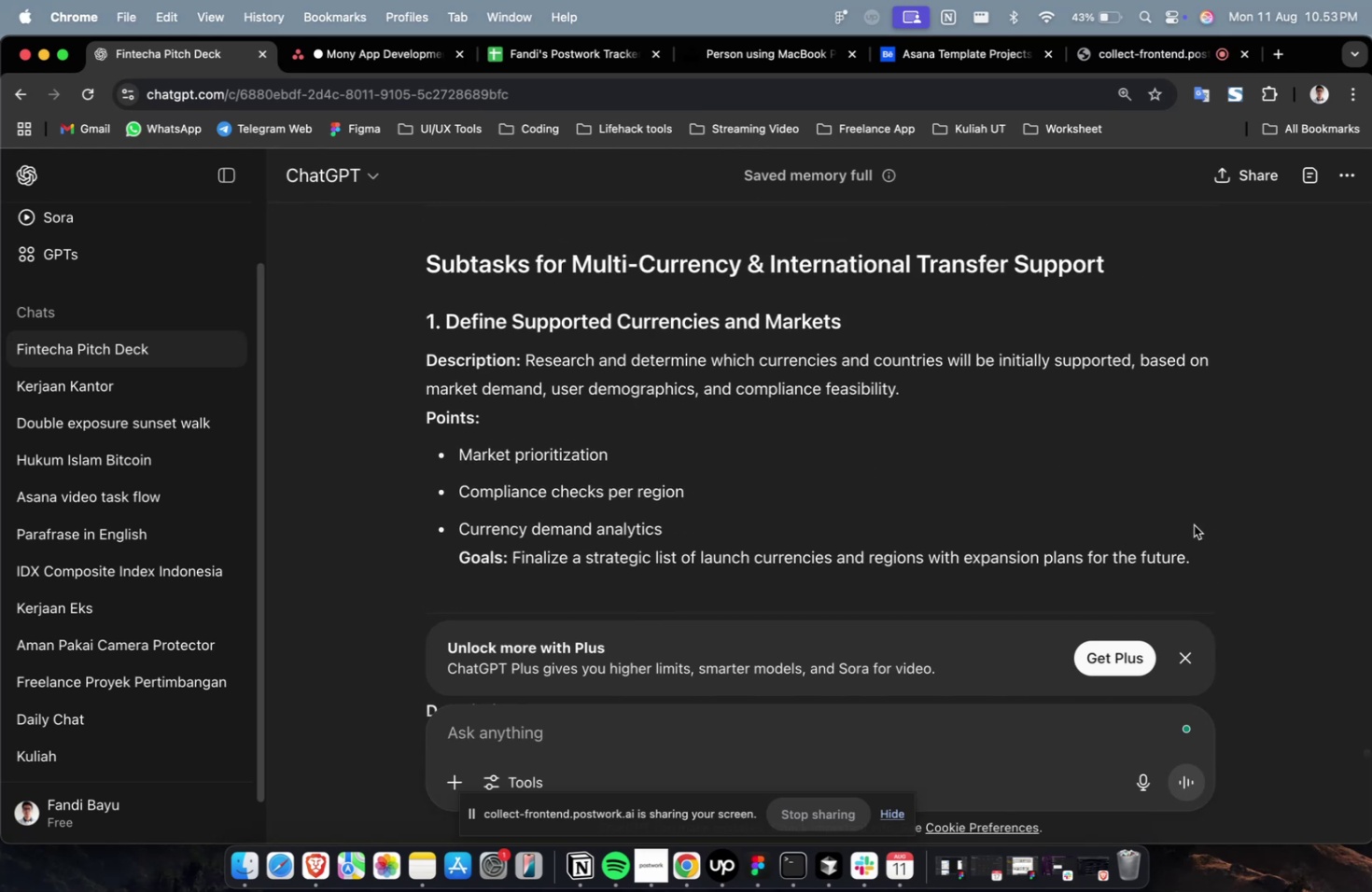 
left_click_drag(start_coordinate=[1193, 562], to_coordinate=[524, 373])
 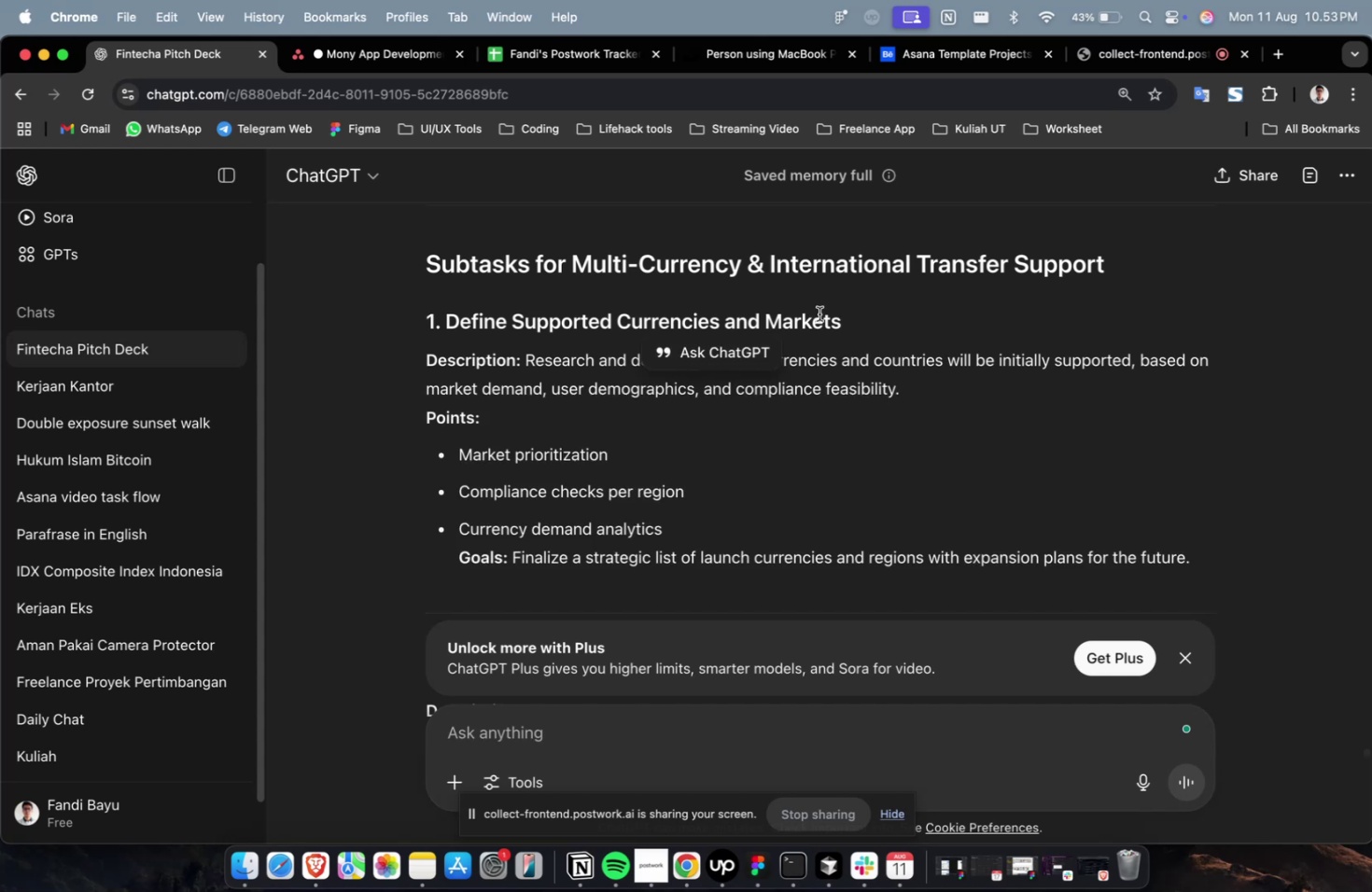 
left_click([819, 314])
 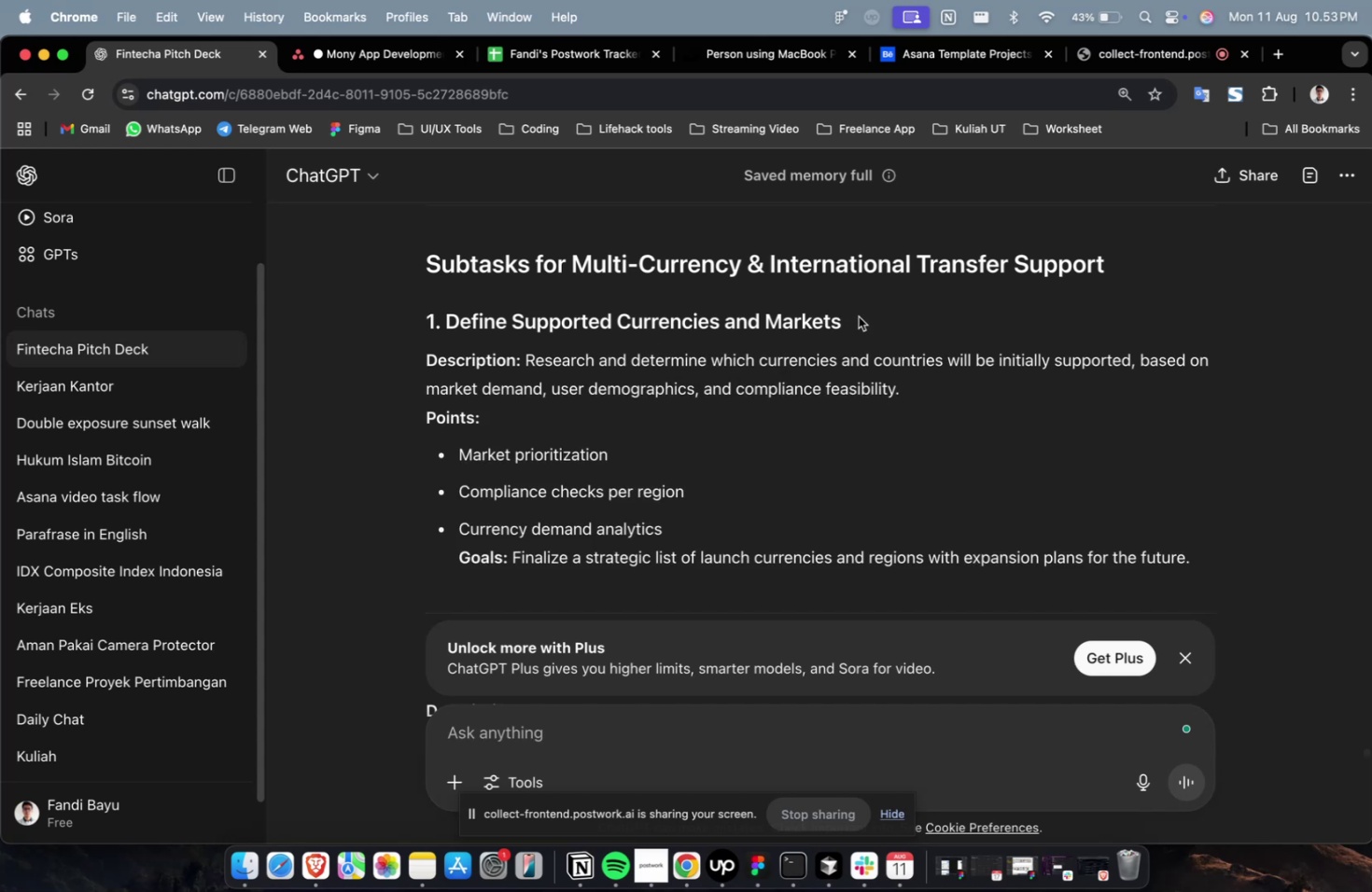 
left_click_drag(start_coordinate=[858, 316], to_coordinate=[451, 326])
 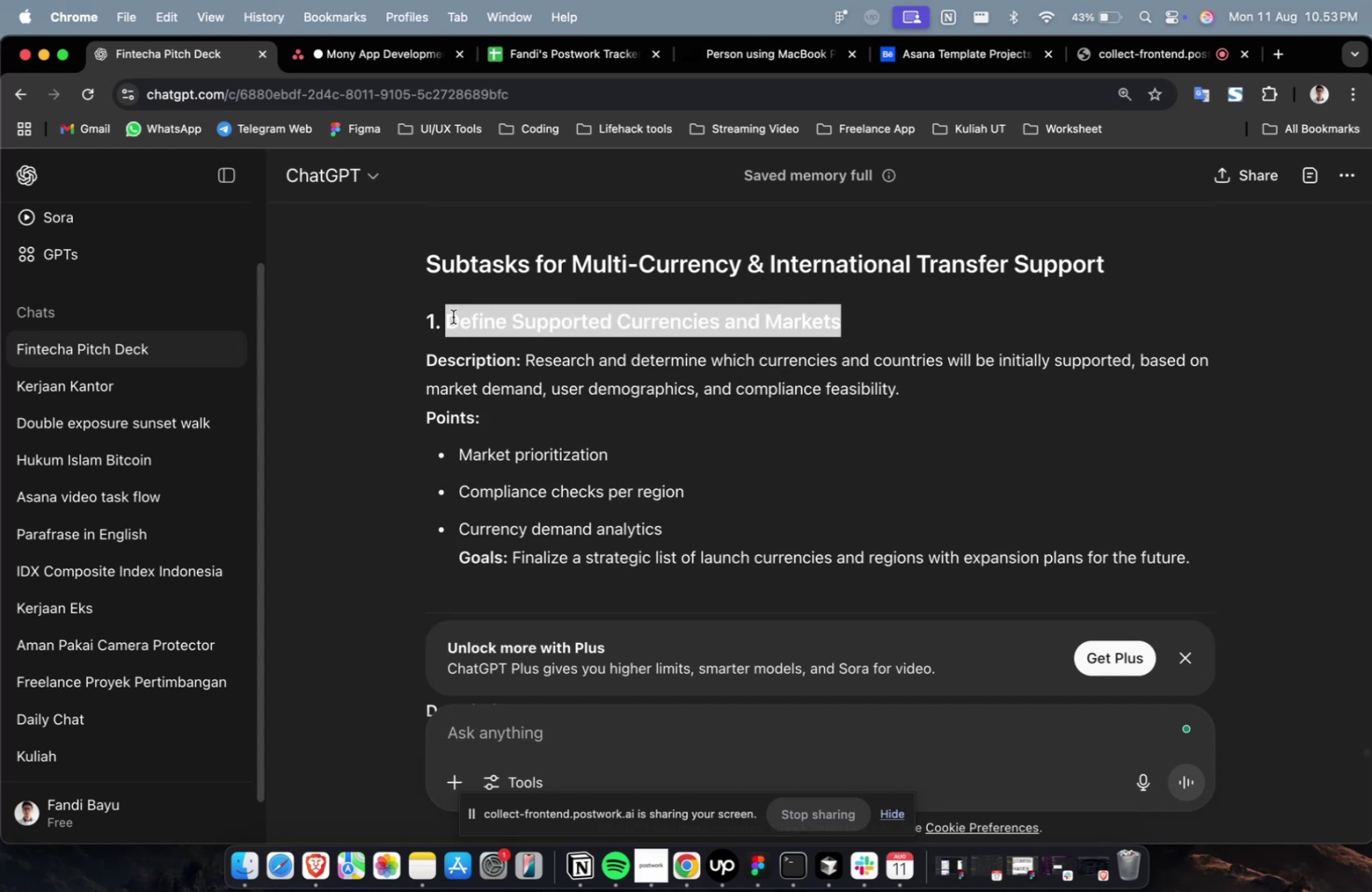 
key(Meta+C)
 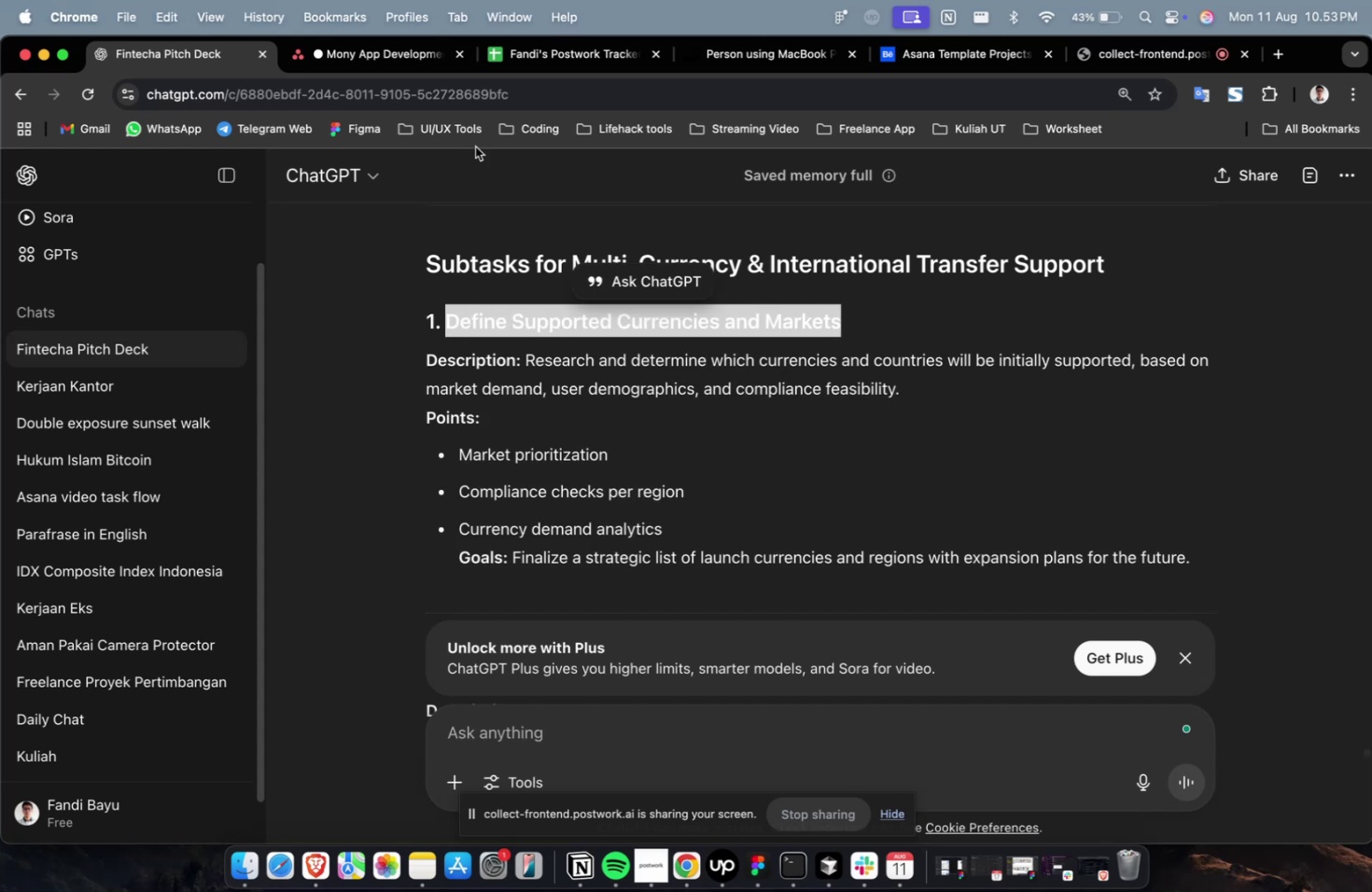 
key(Meta+C)
 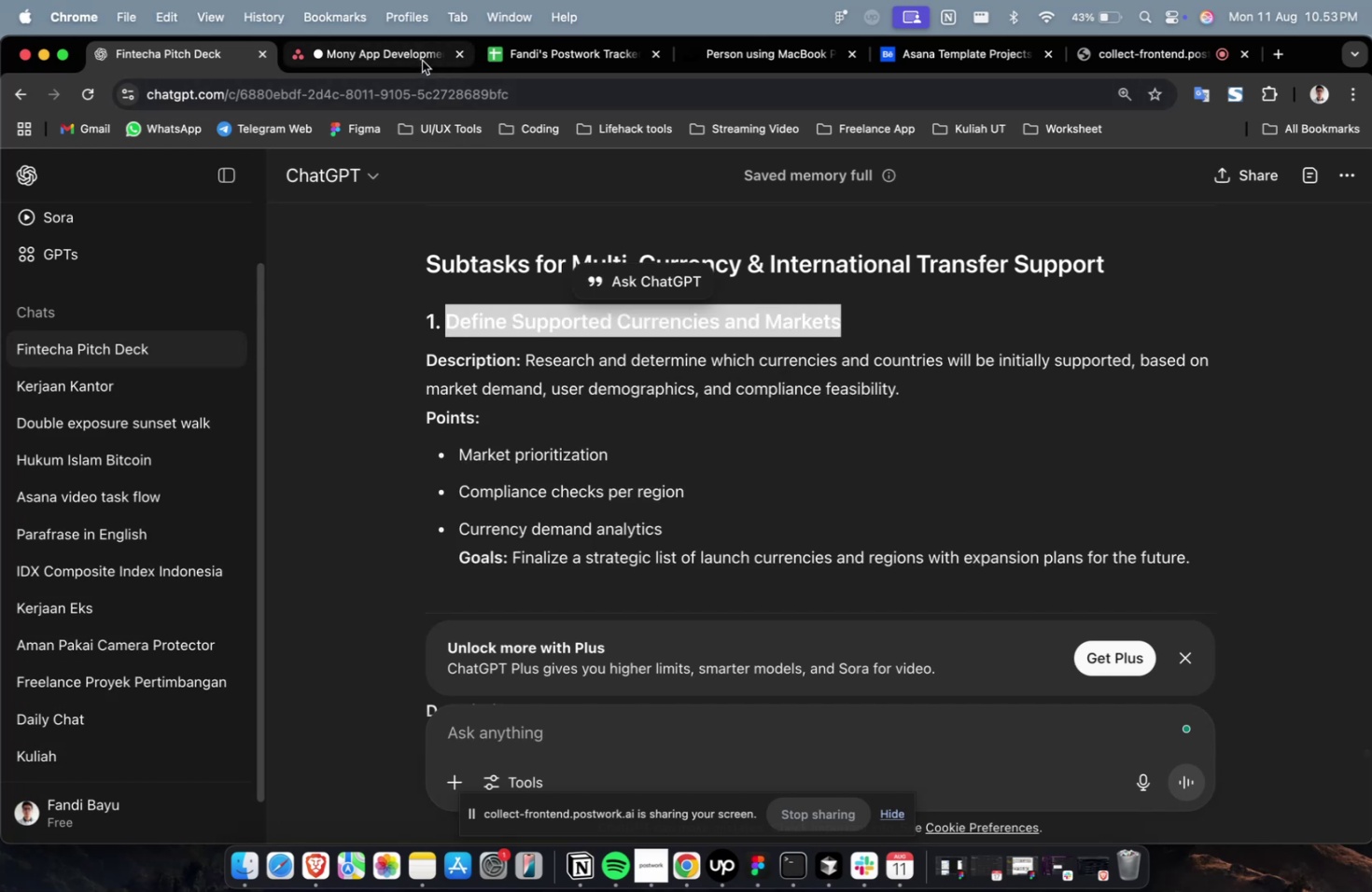 
left_click([422, 61])
 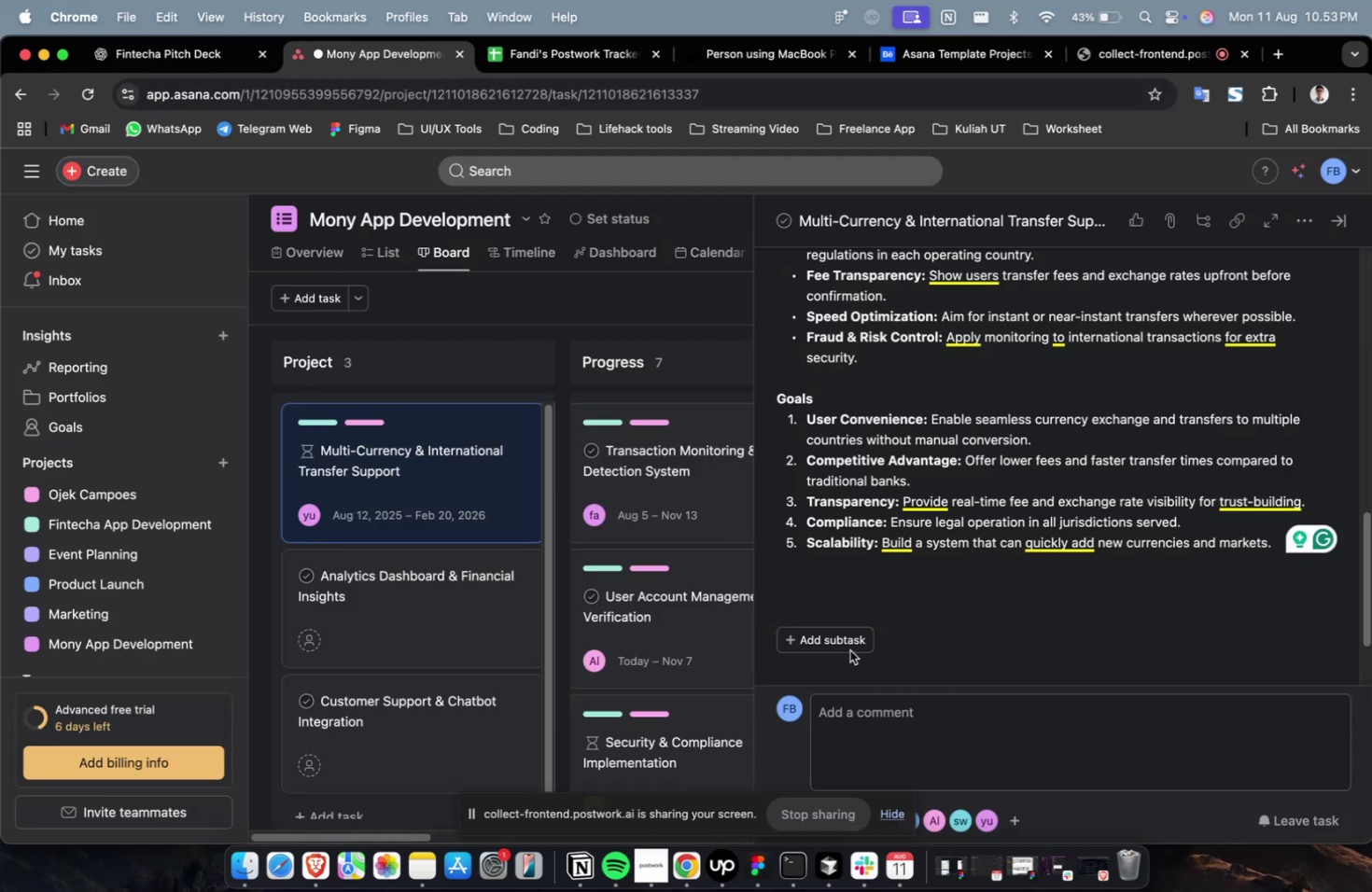 
left_click([845, 645])
 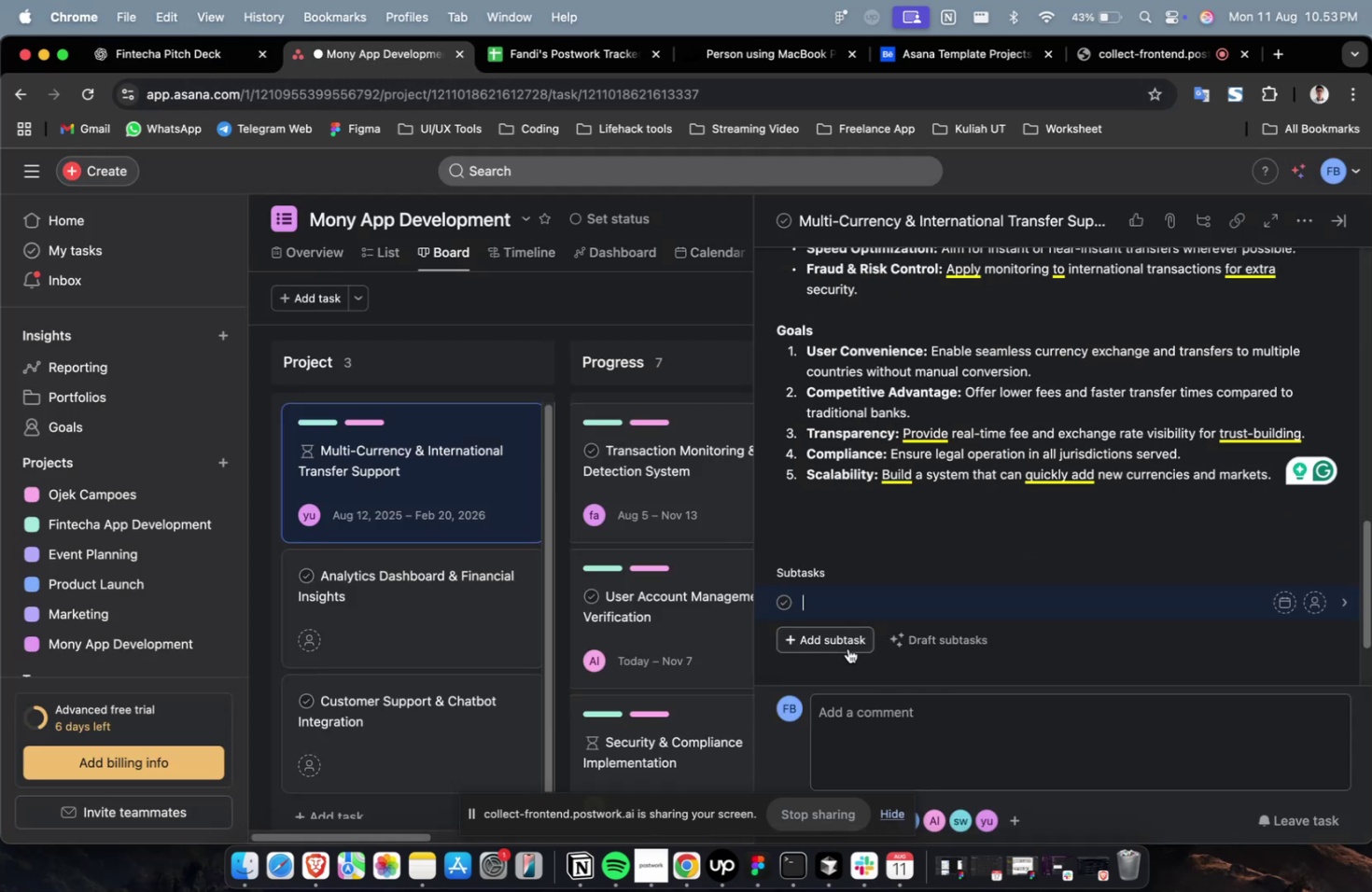 
key(Meta+V)
 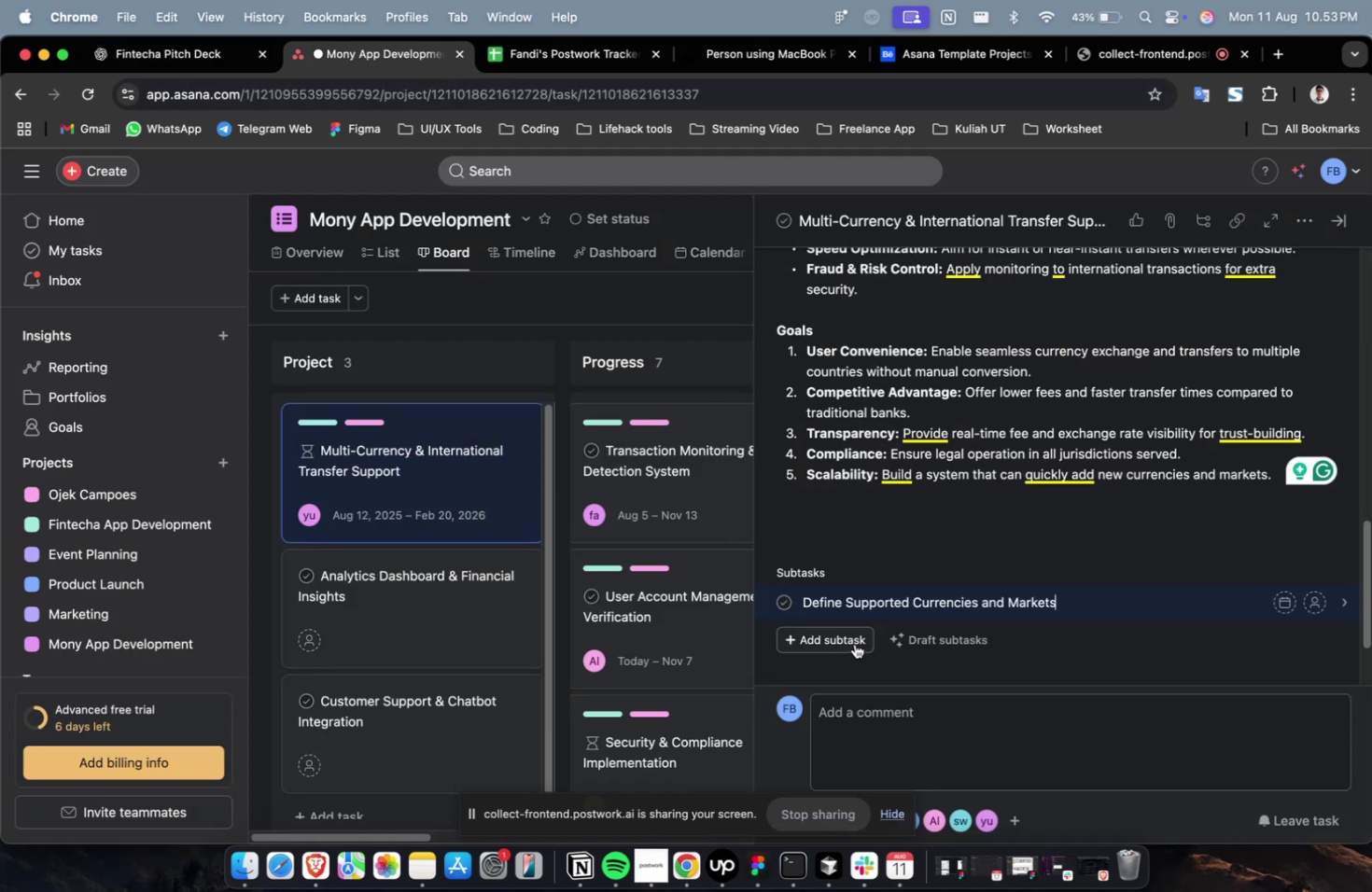 
left_click([854, 643])
 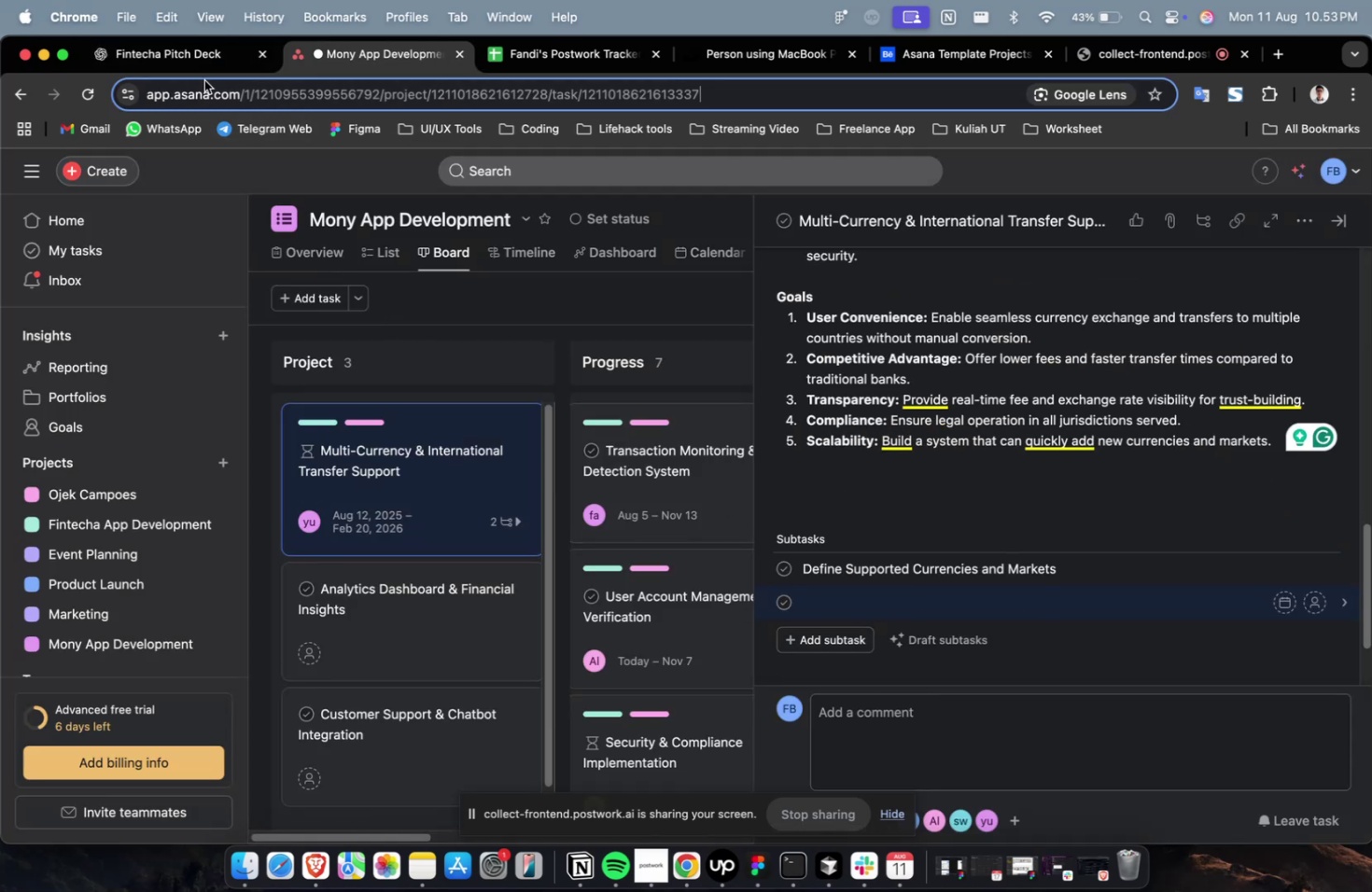 
double_click([207, 74])
 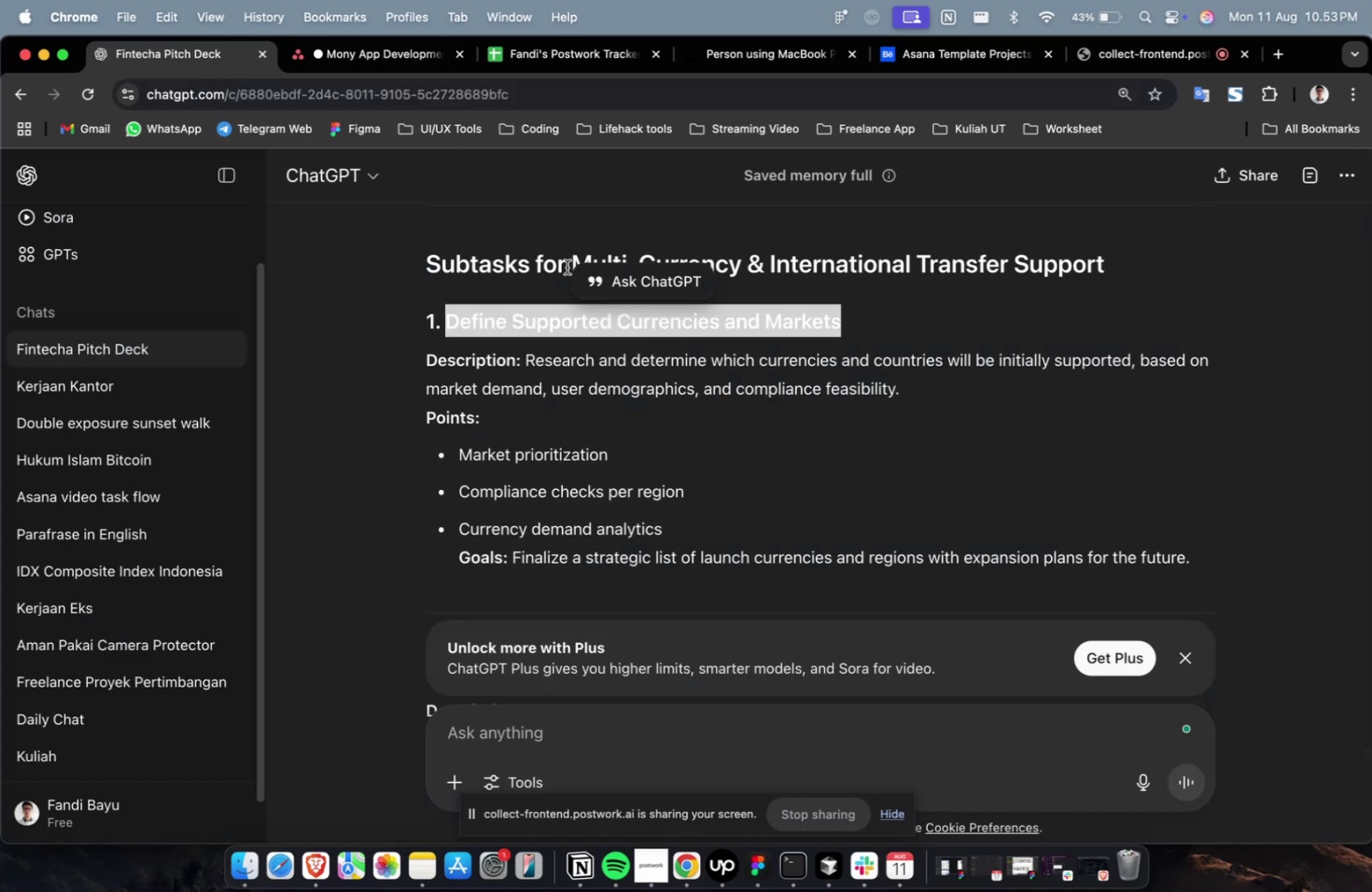 
scroll: coordinate [609, 312], scroll_direction: down, amount: 8.0
 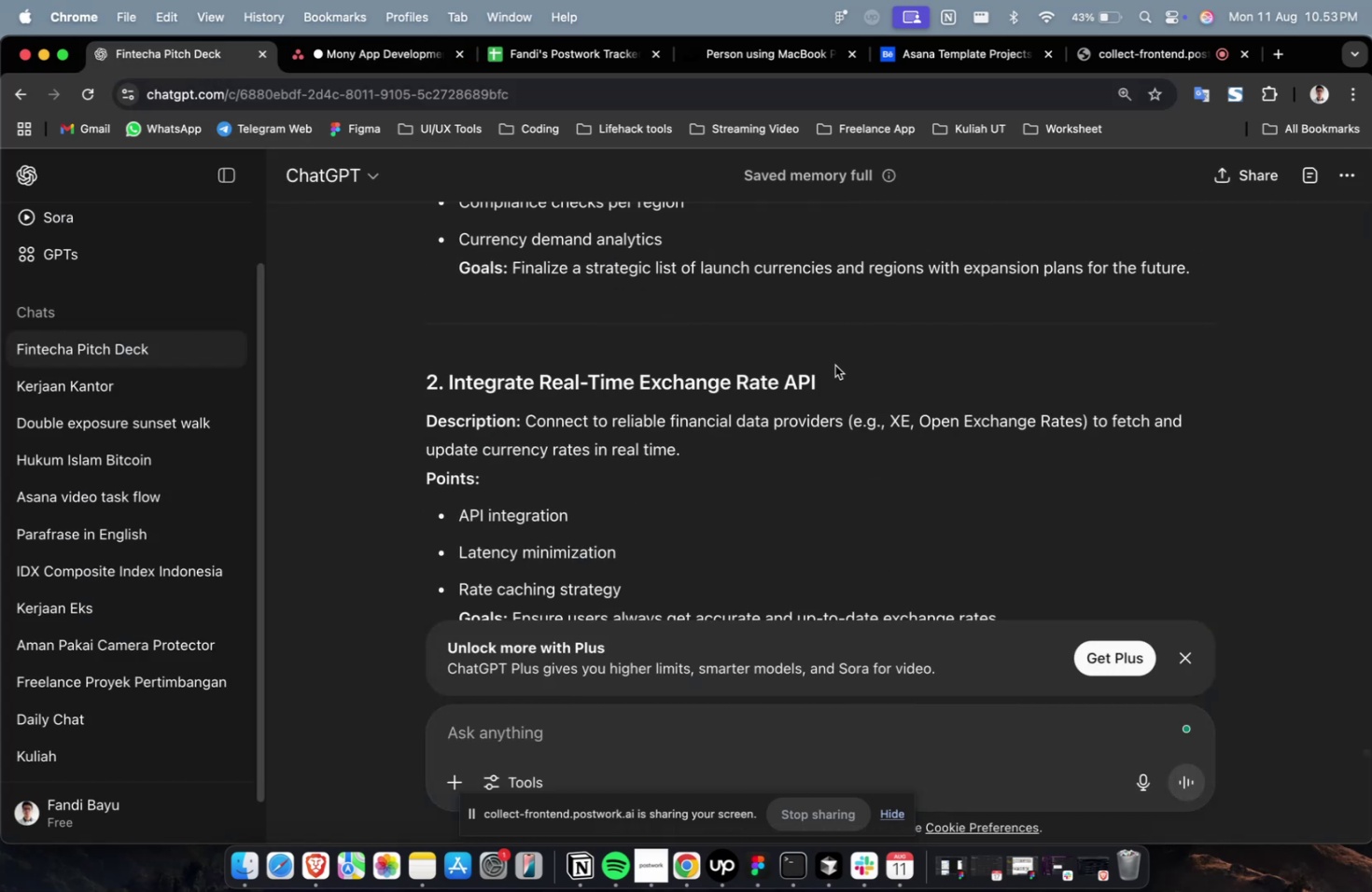 
left_click_drag(start_coordinate=[835, 380], to_coordinate=[447, 393])
 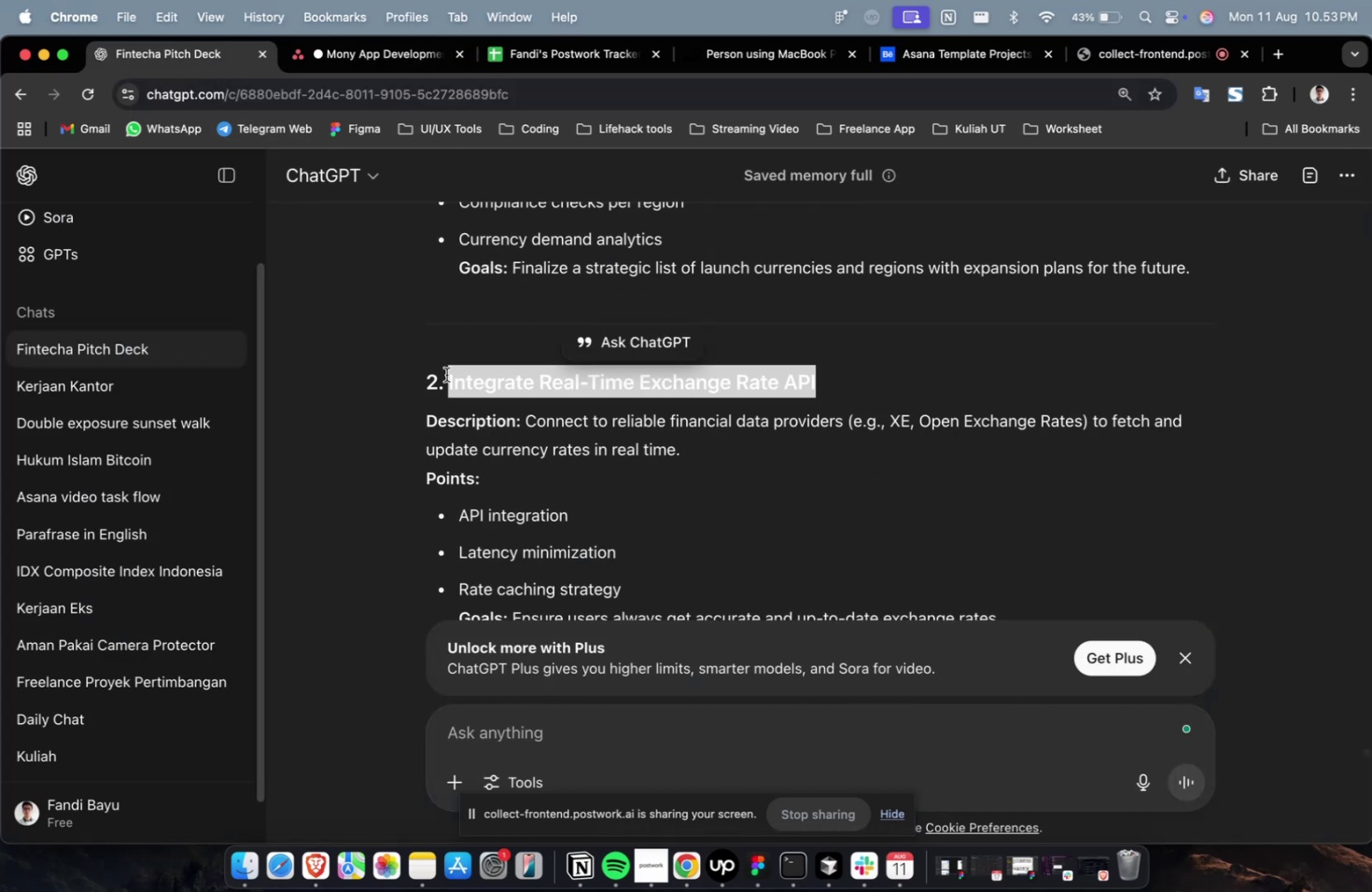 
key(Meta+C)
 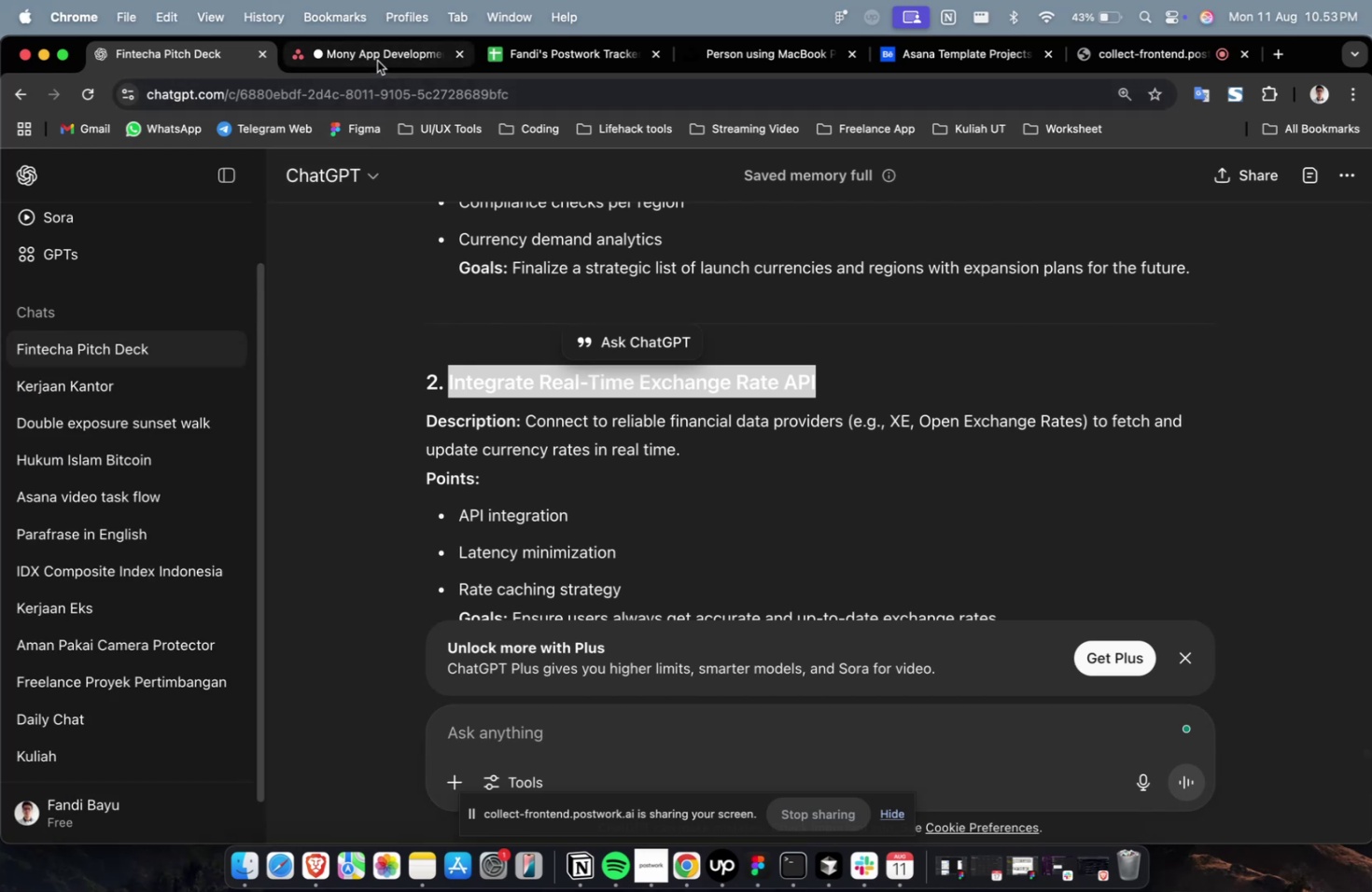 
left_click([377, 60])
 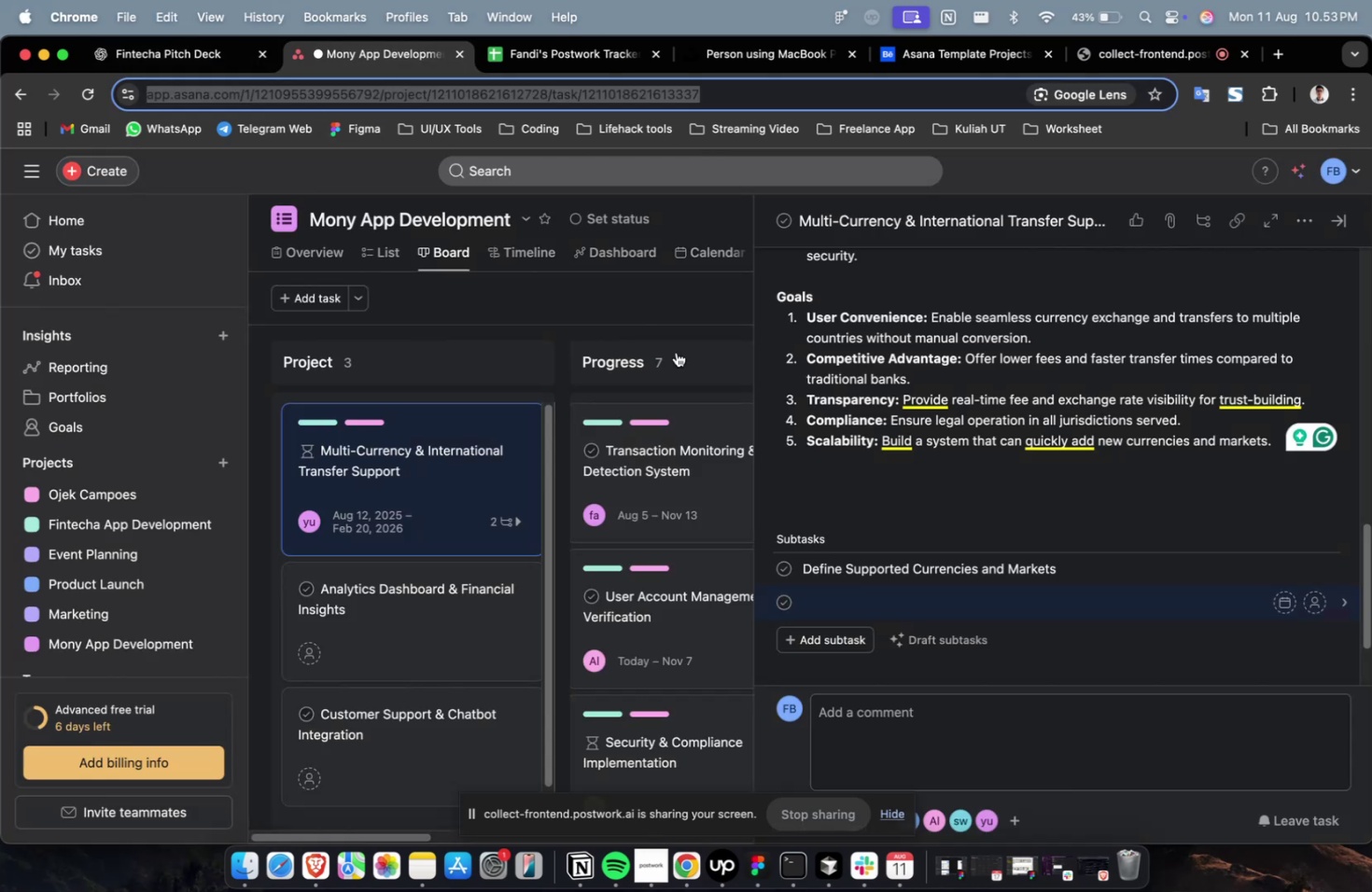 
key(Meta+CommandLeft)
 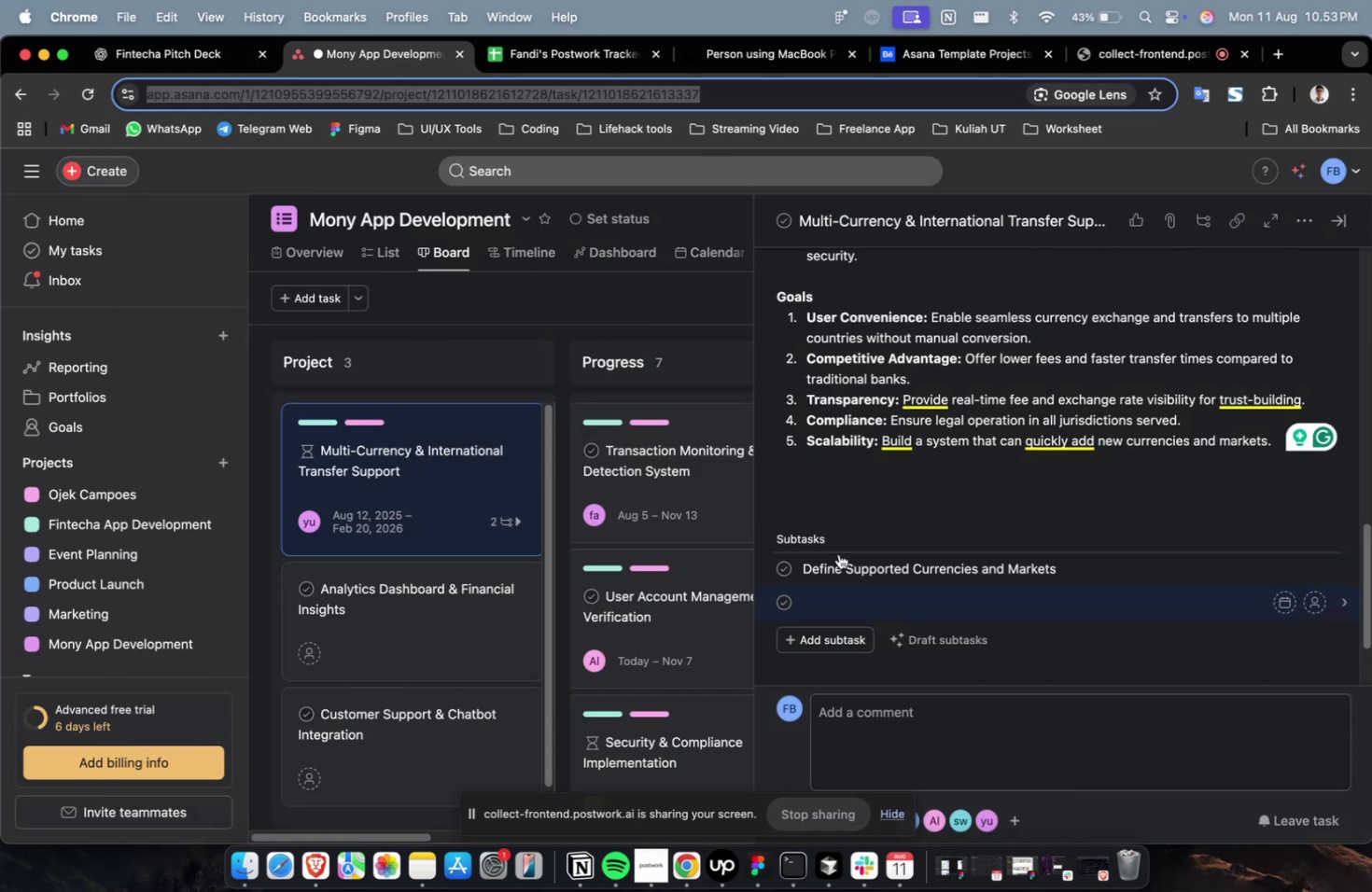 
key(Meta+CommandLeft)
 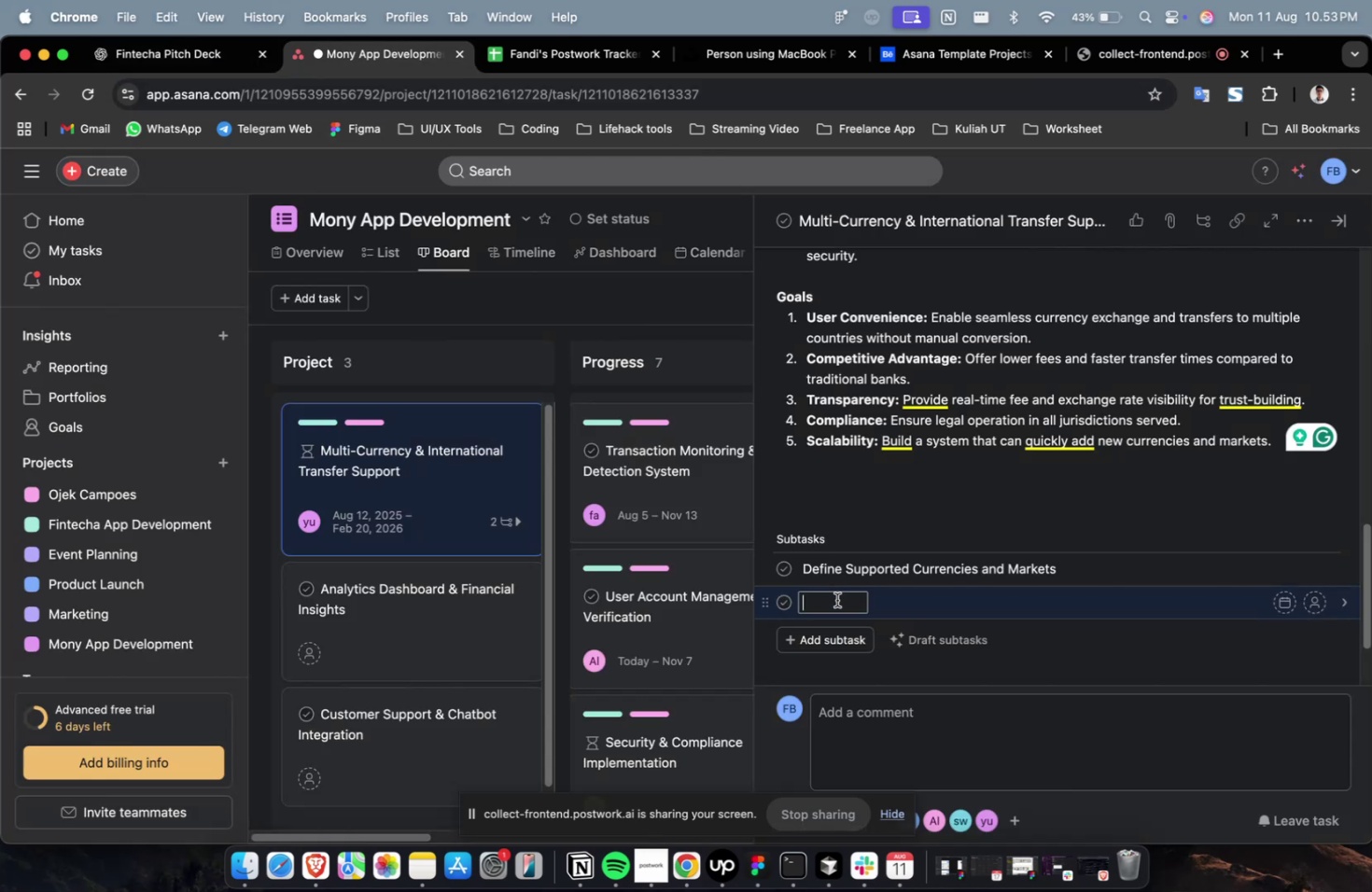 
left_click([836, 599])
 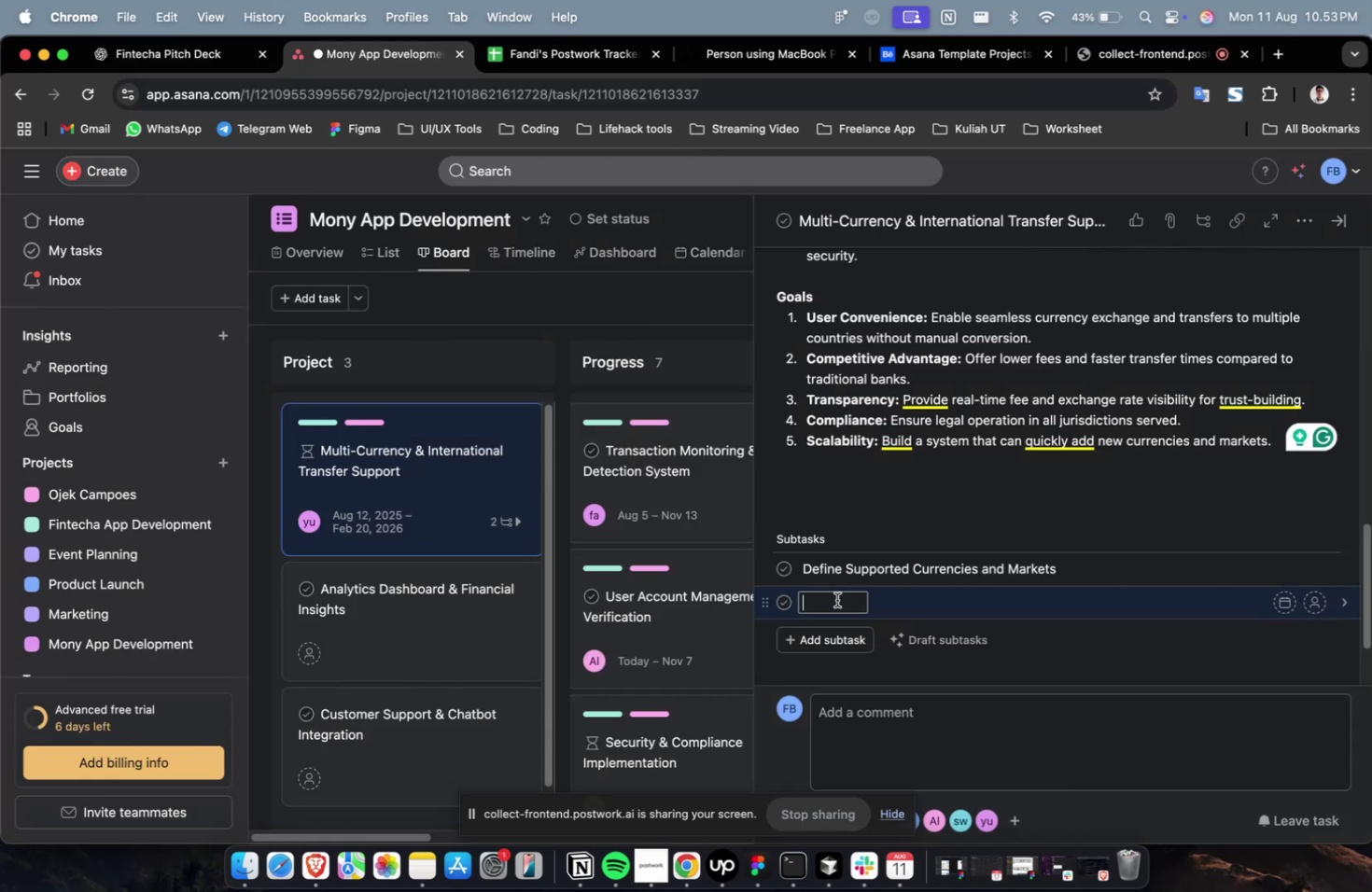 
key(Meta+V)
 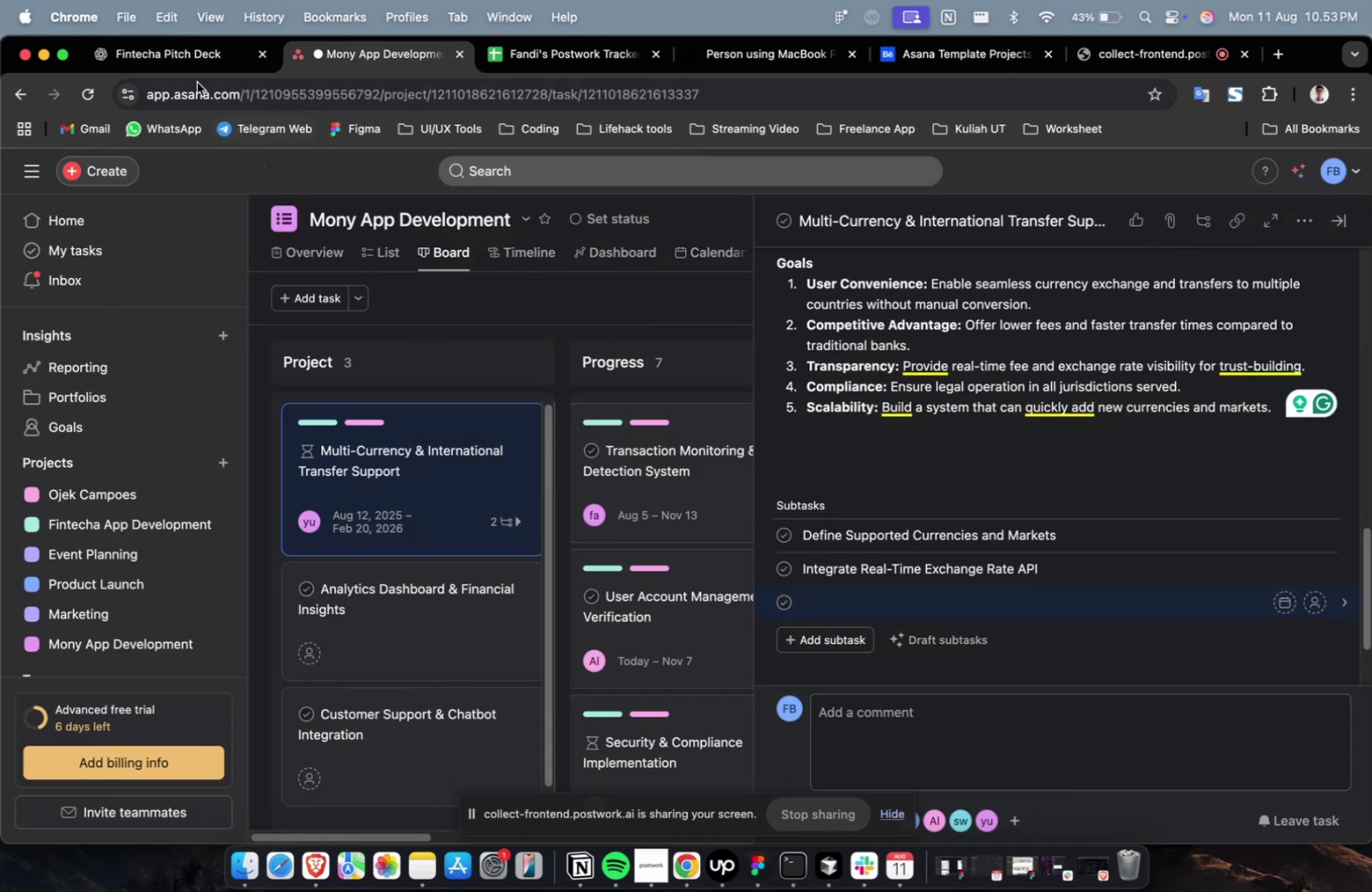 
left_click([197, 68])
 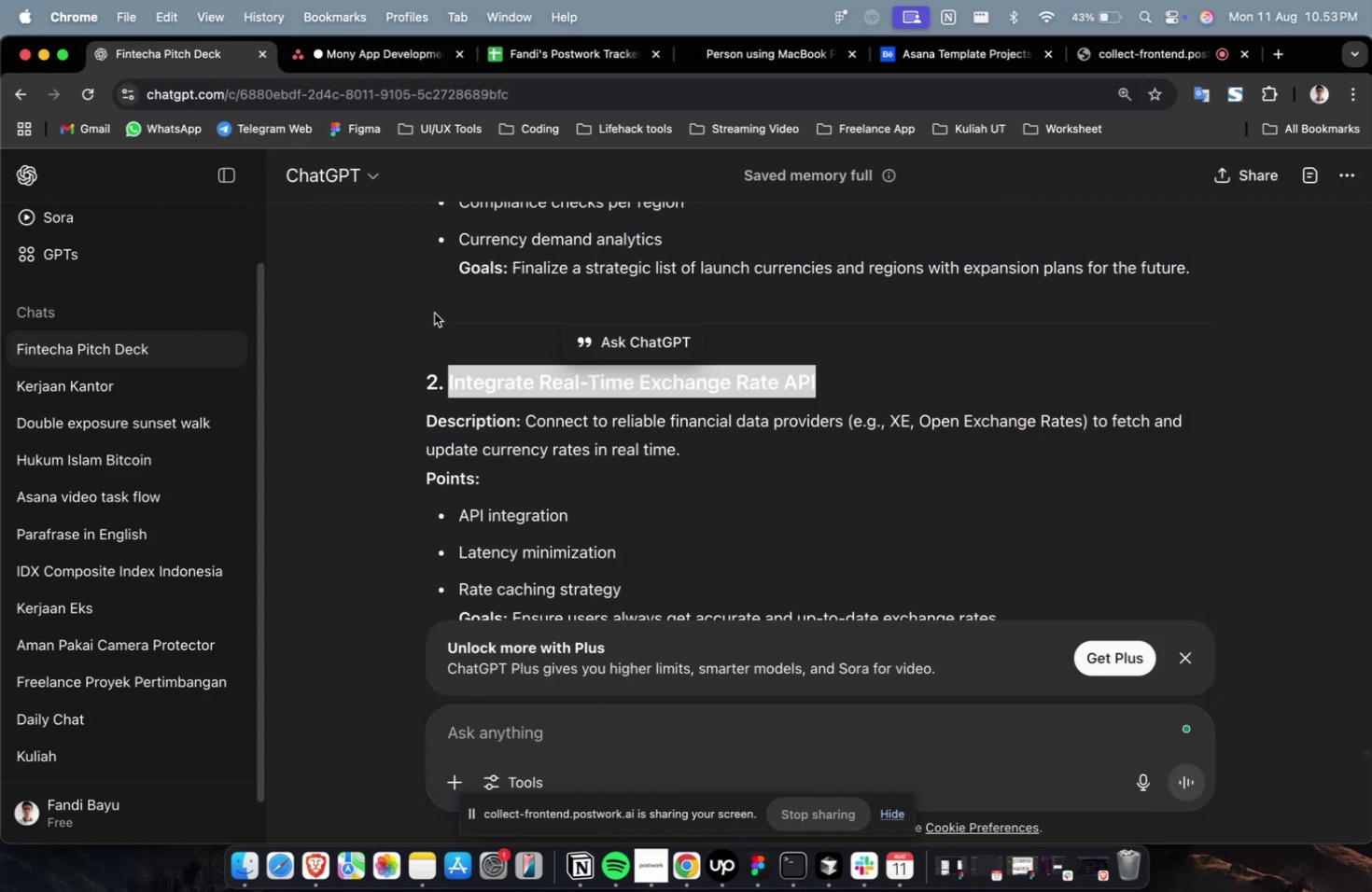 
scroll: coordinate [438, 321], scroll_direction: down, amount: 6.0
 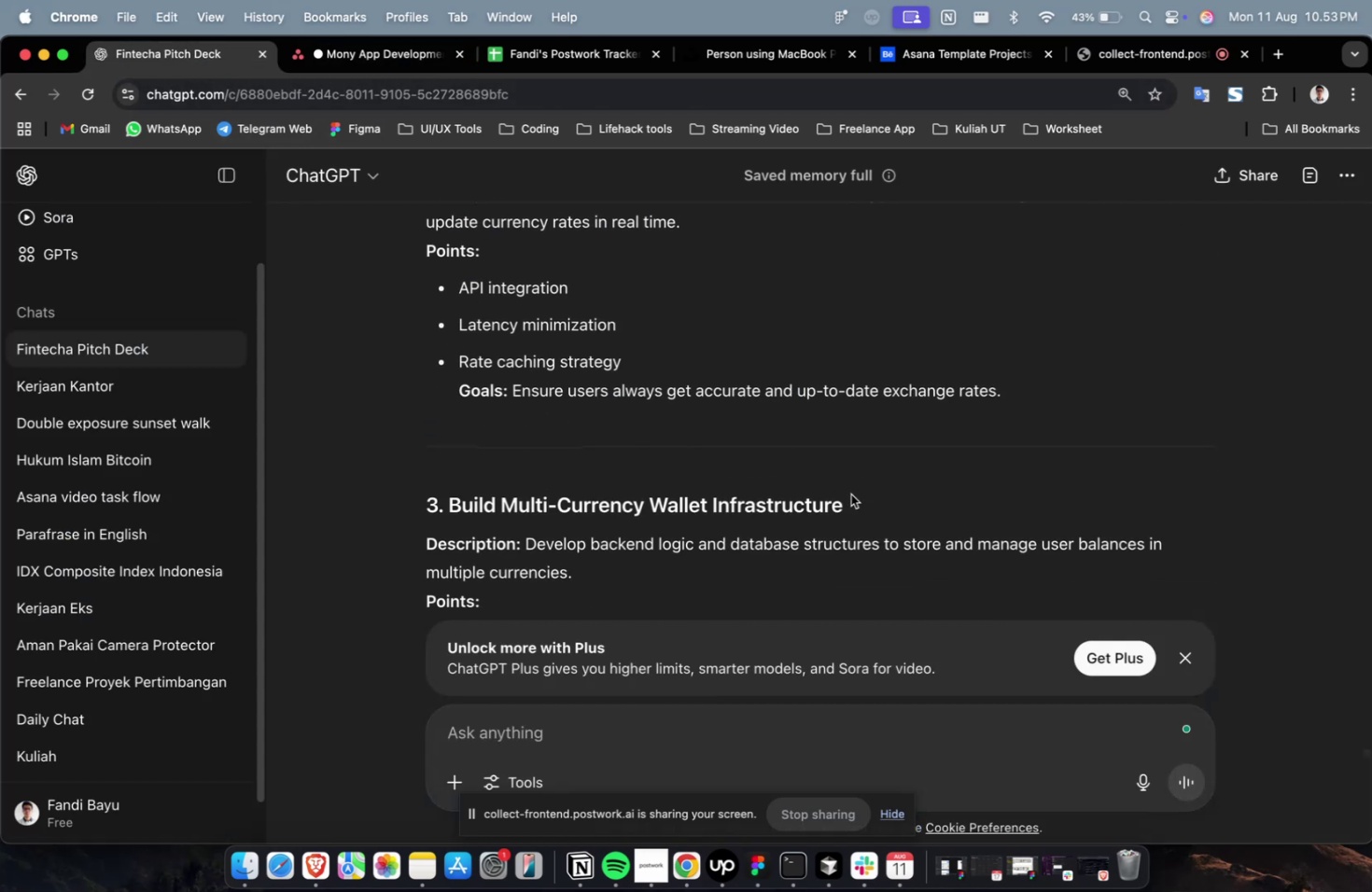 
left_click_drag(start_coordinate=[852, 502], to_coordinate=[451, 510])
 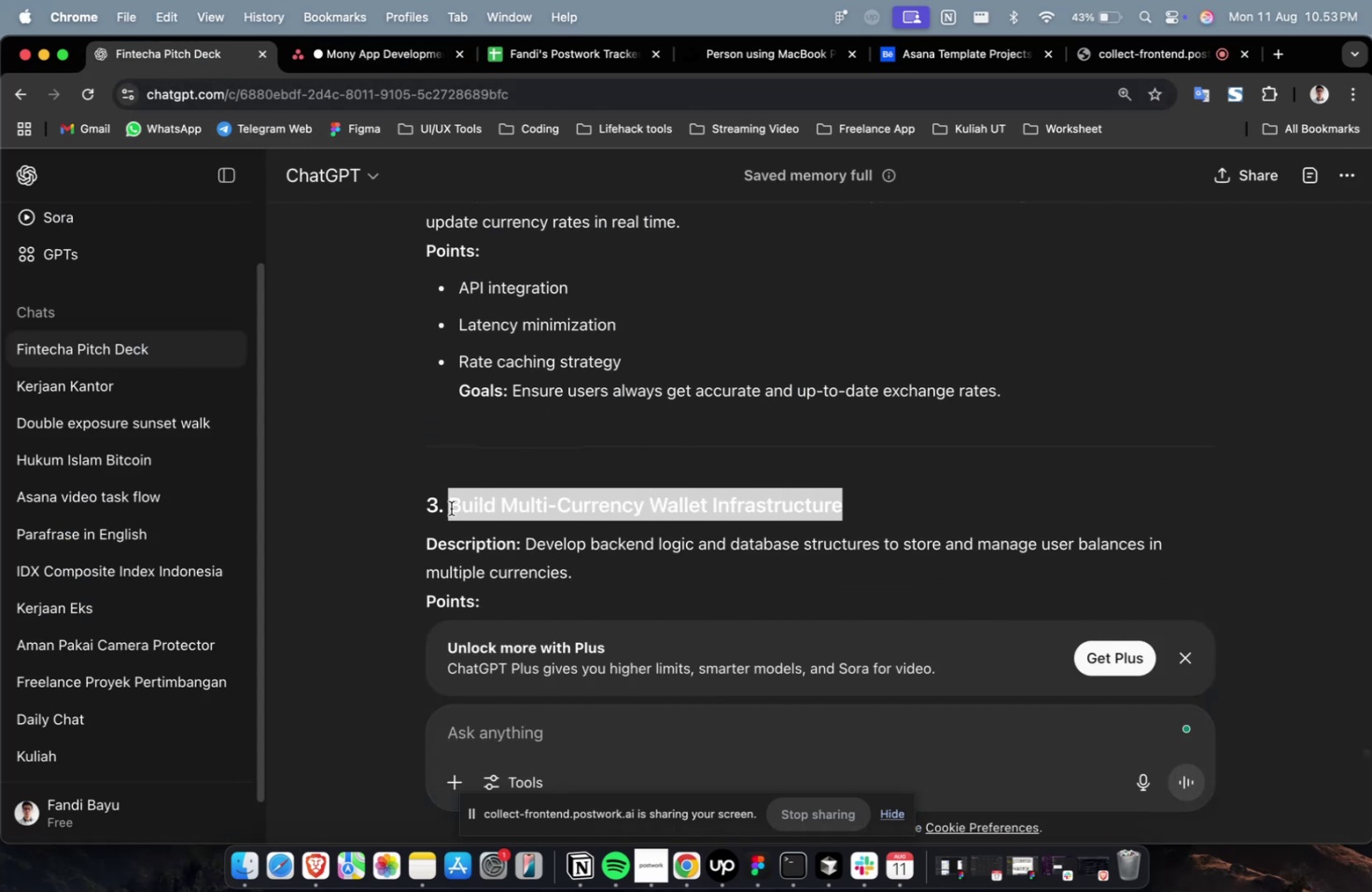 
key(Meta+C)
 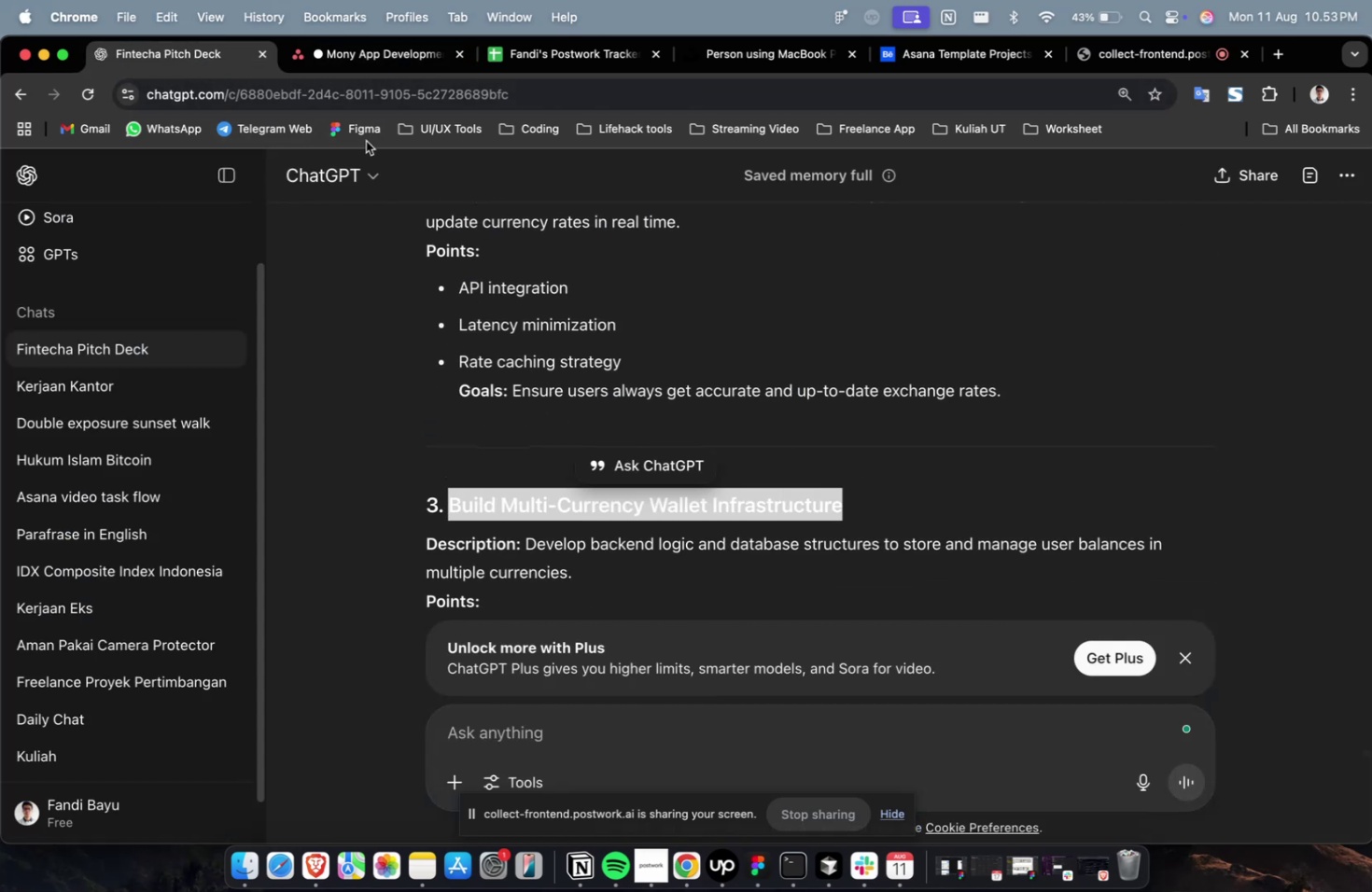 
key(Meta+C)
 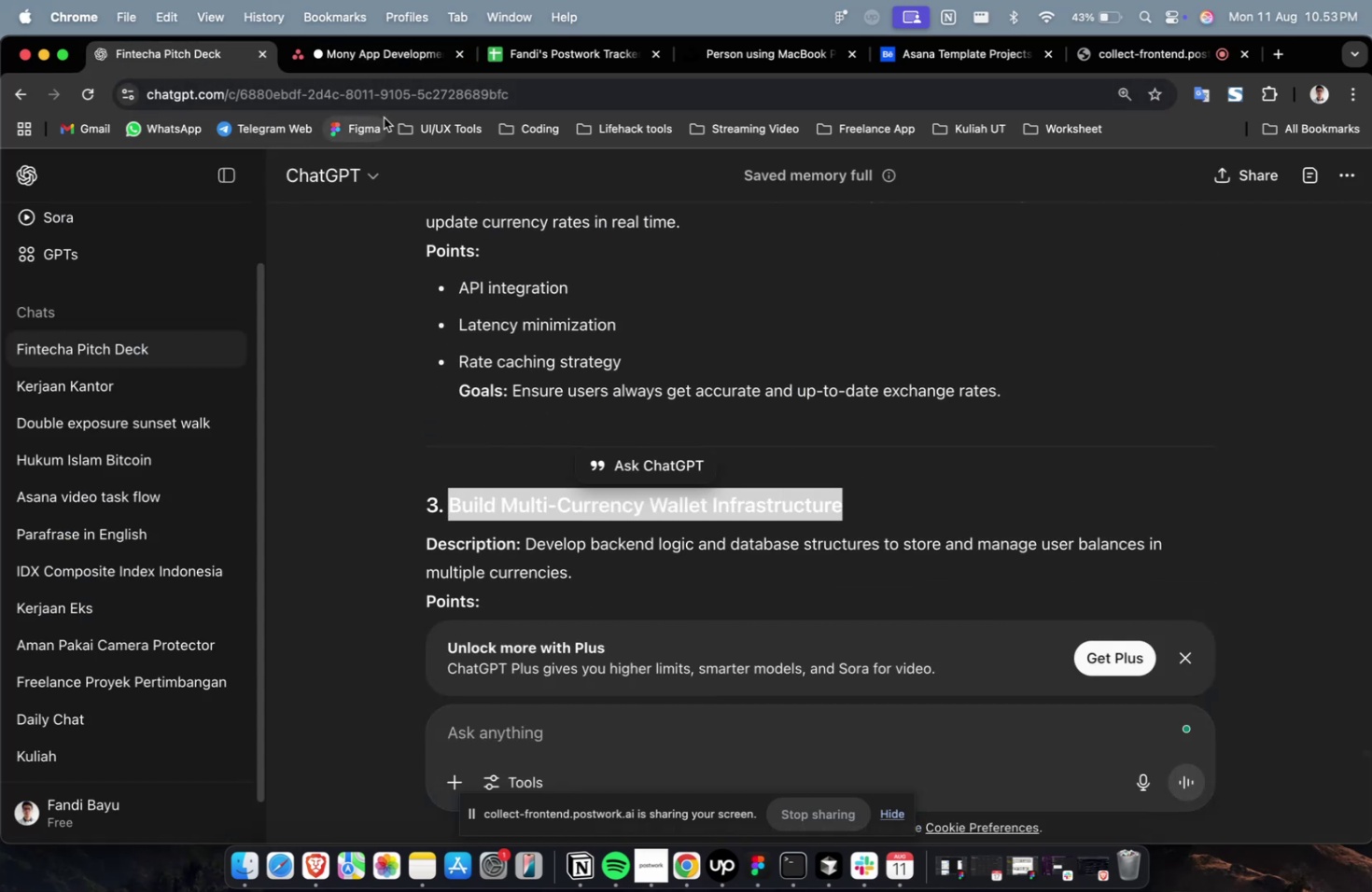 
left_click([375, 65])
 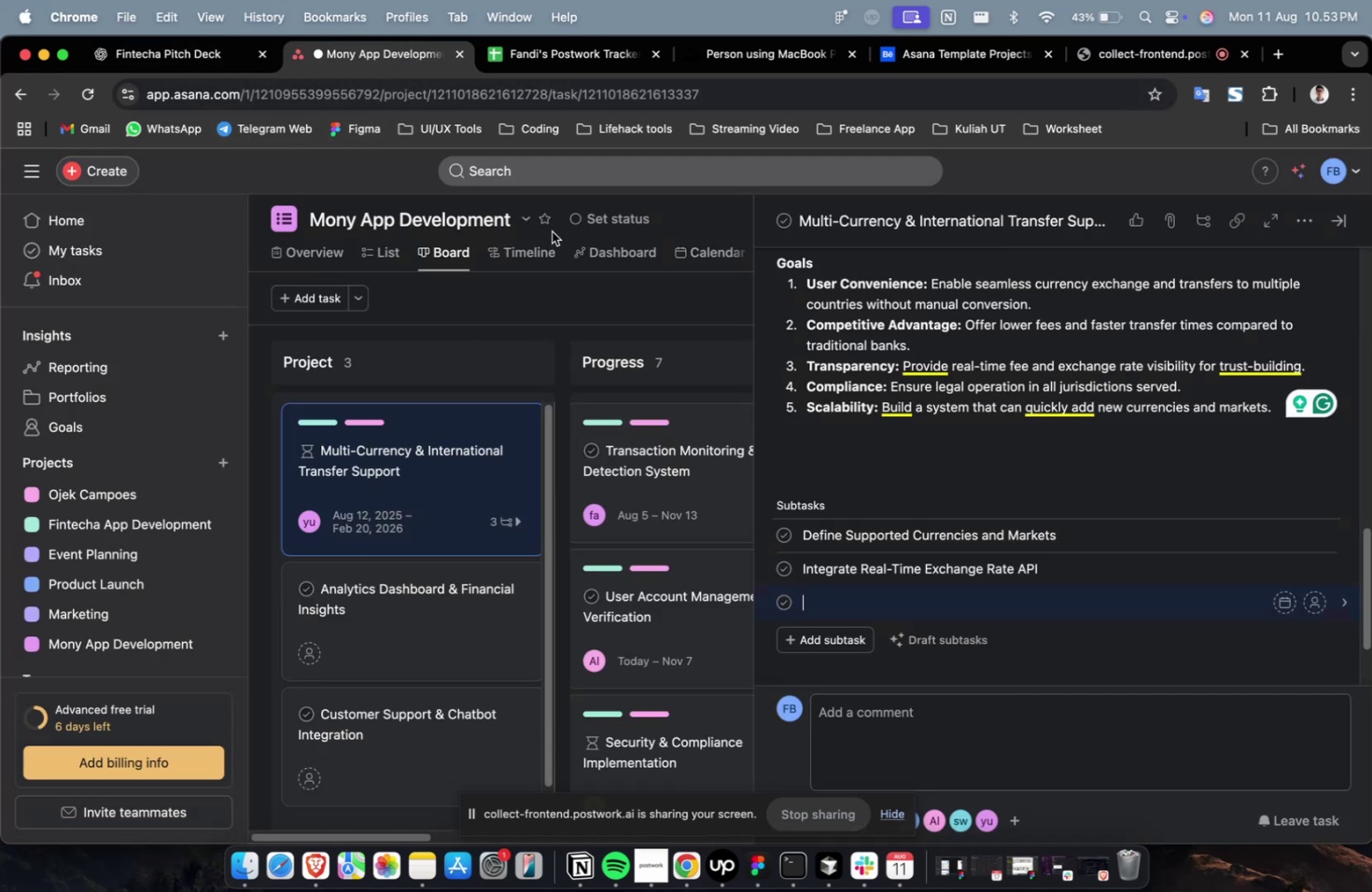 
key(Meta+V)
 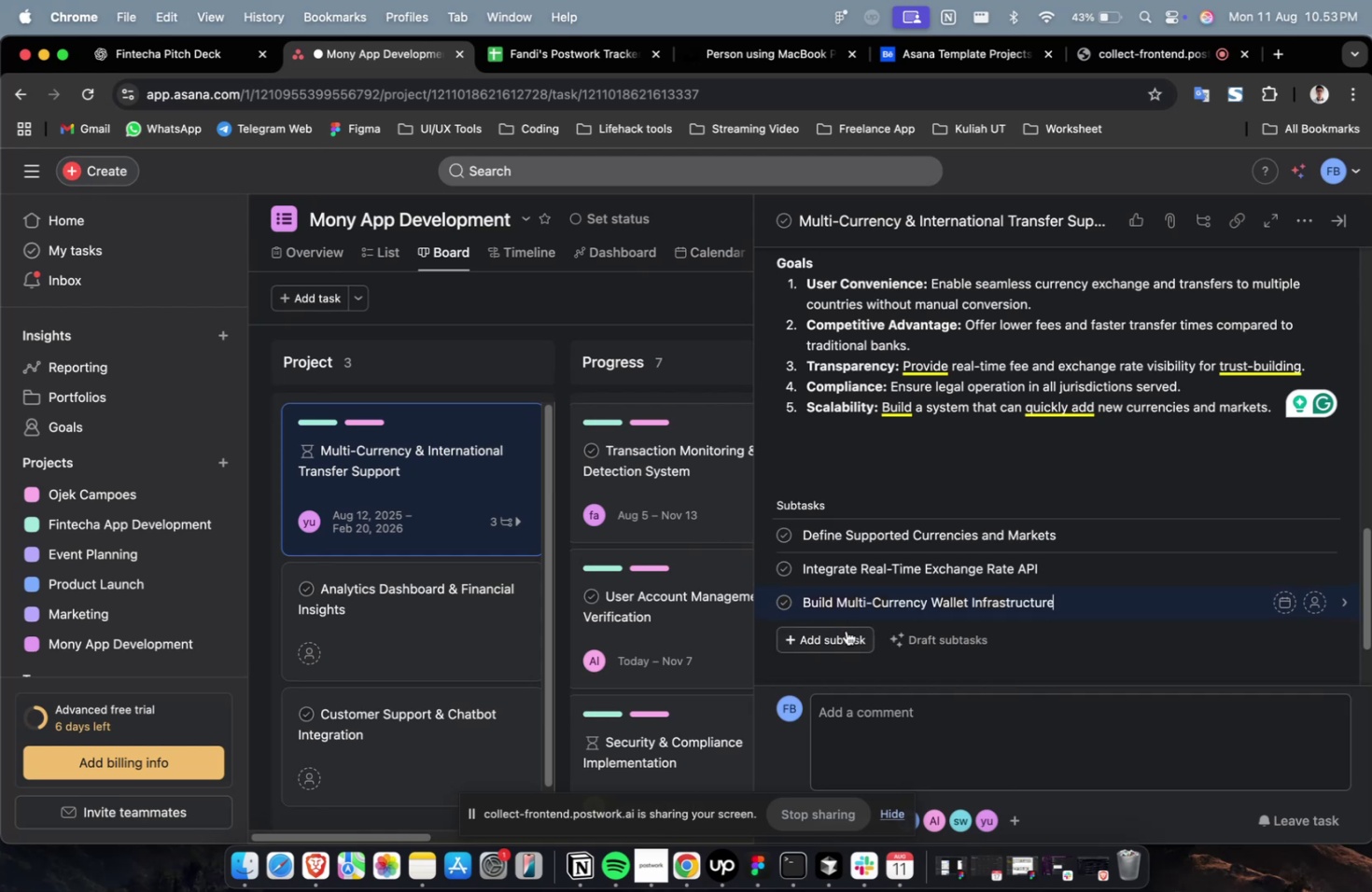 
left_click([846, 630])
 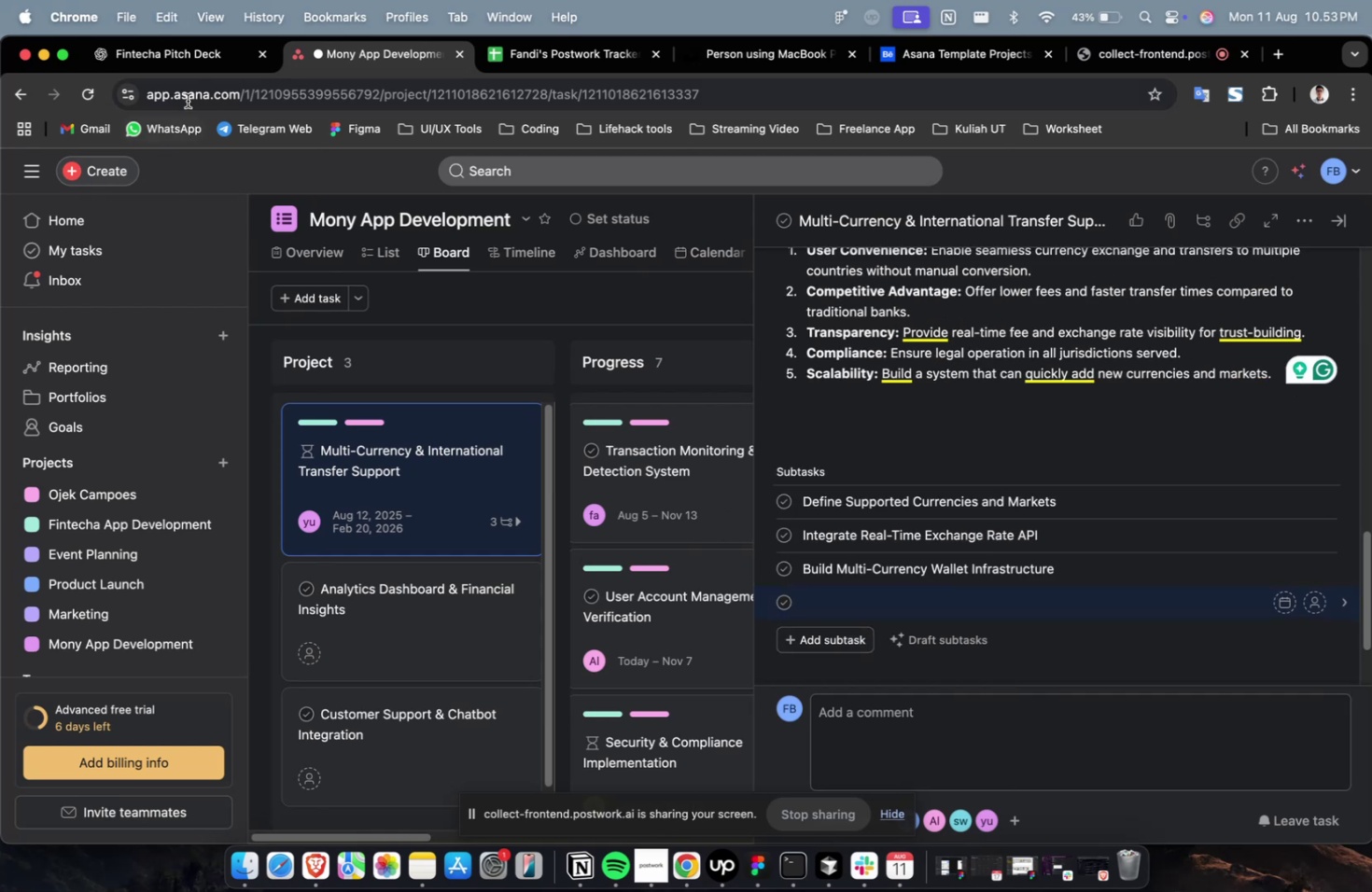 
left_click([201, 51])
 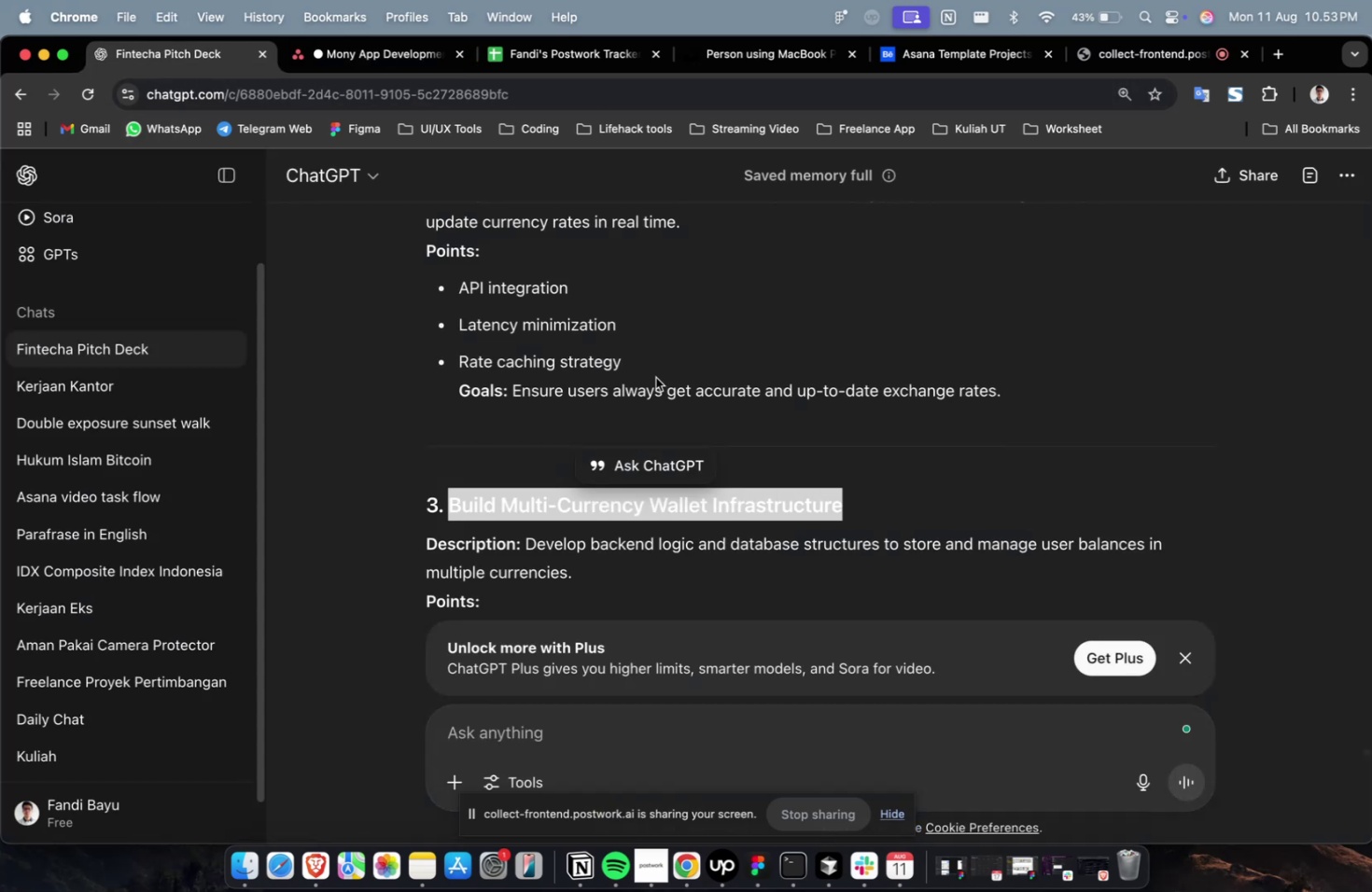 
scroll: coordinate [780, 511], scroll_direction: down, amount: 17.0
 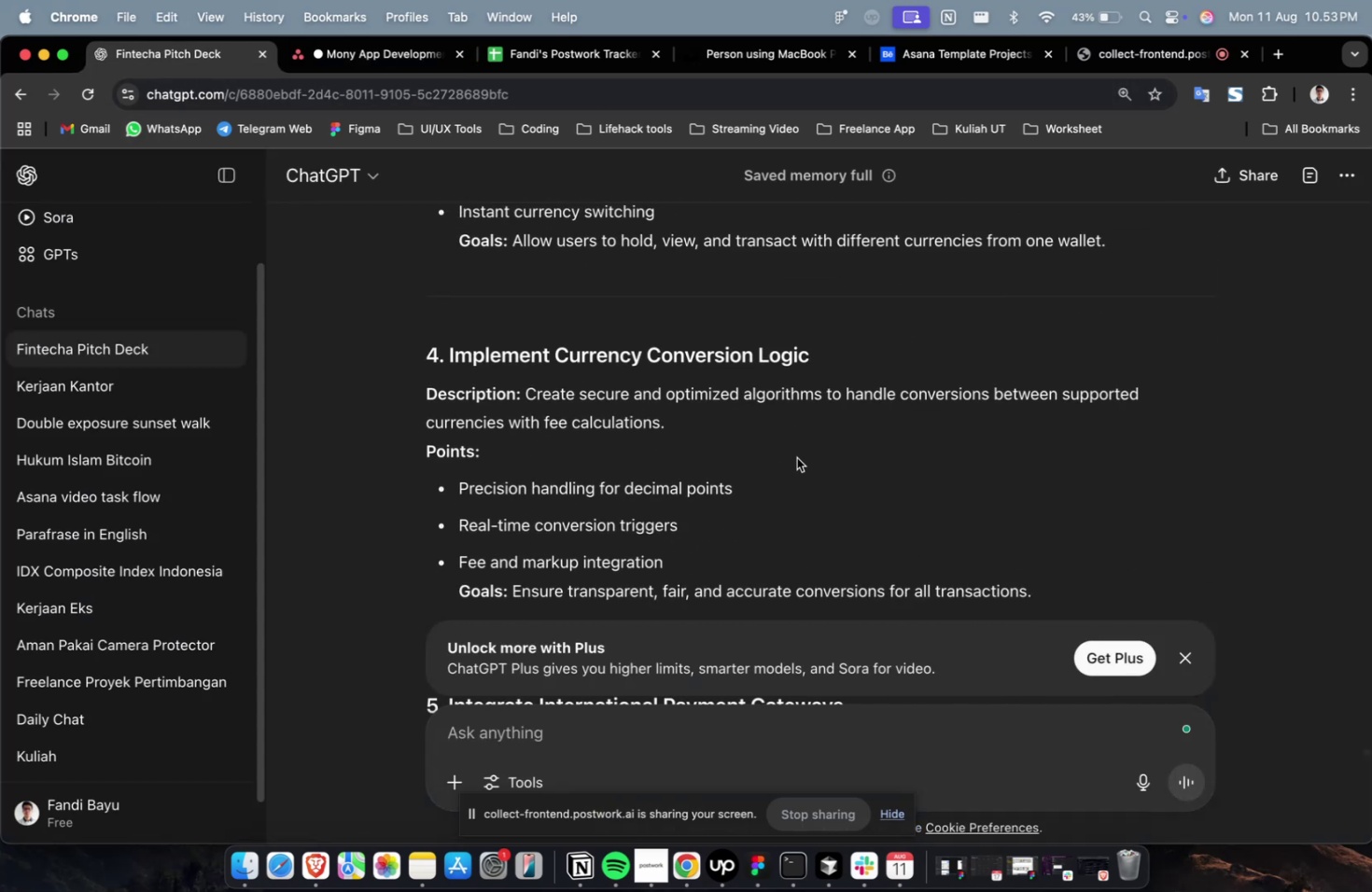 
scroll: coordinate [794, 452], scroll_direction: up, amount: 3.0
 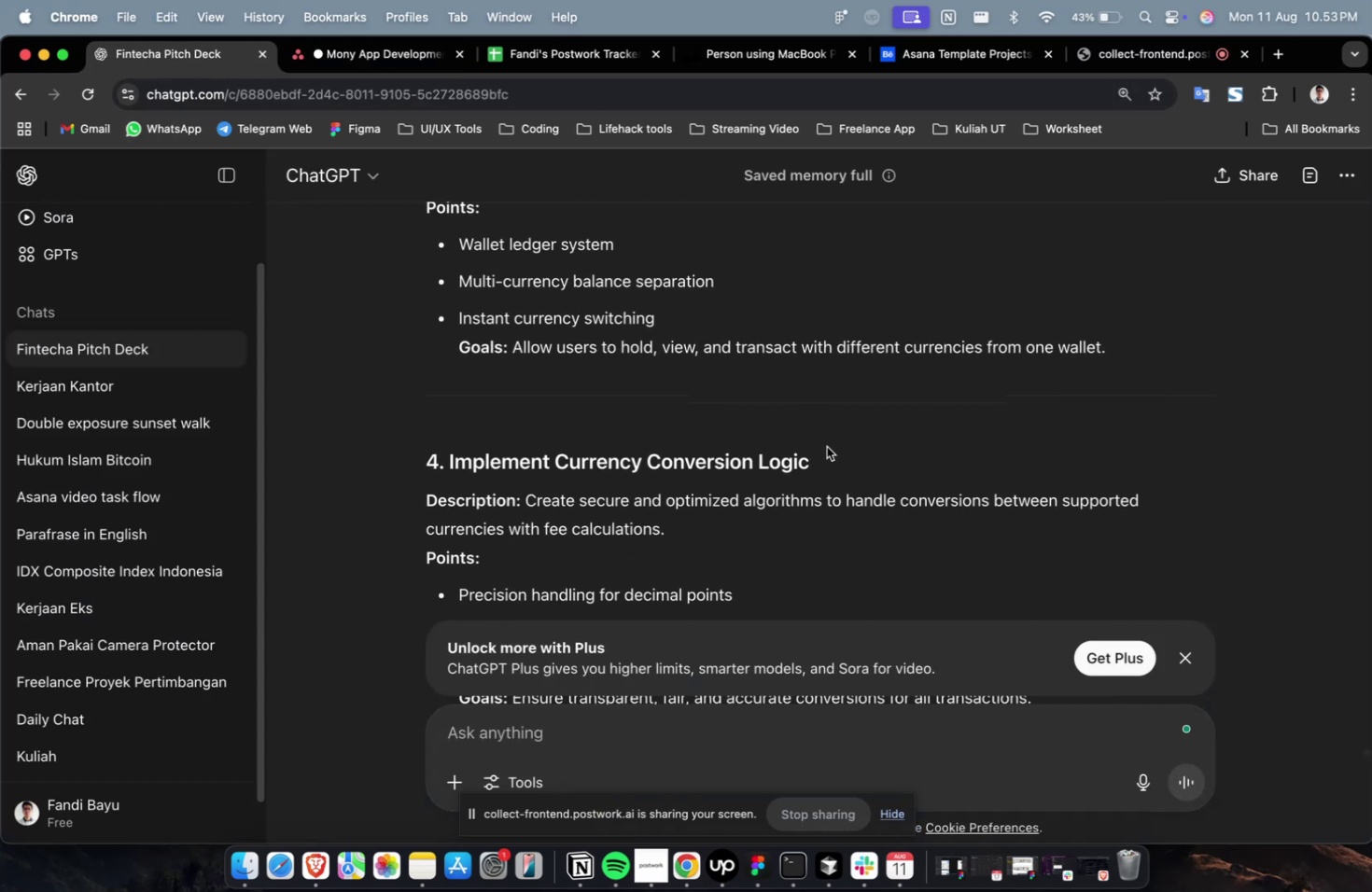 
left_click_drag(start_coordinate=[832, 461], to_coordinate=[447, 460])
 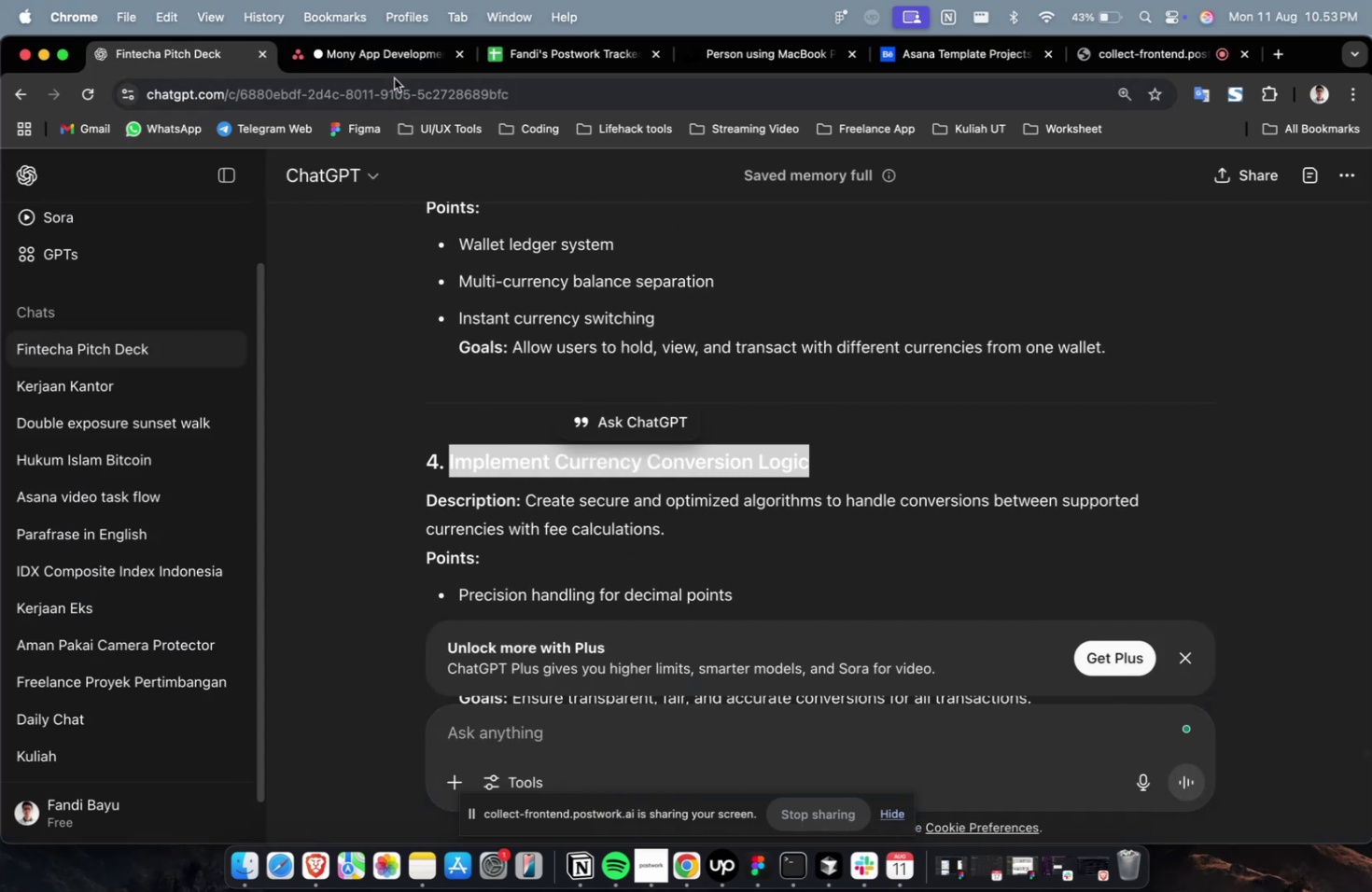 
key(Meta+C)
 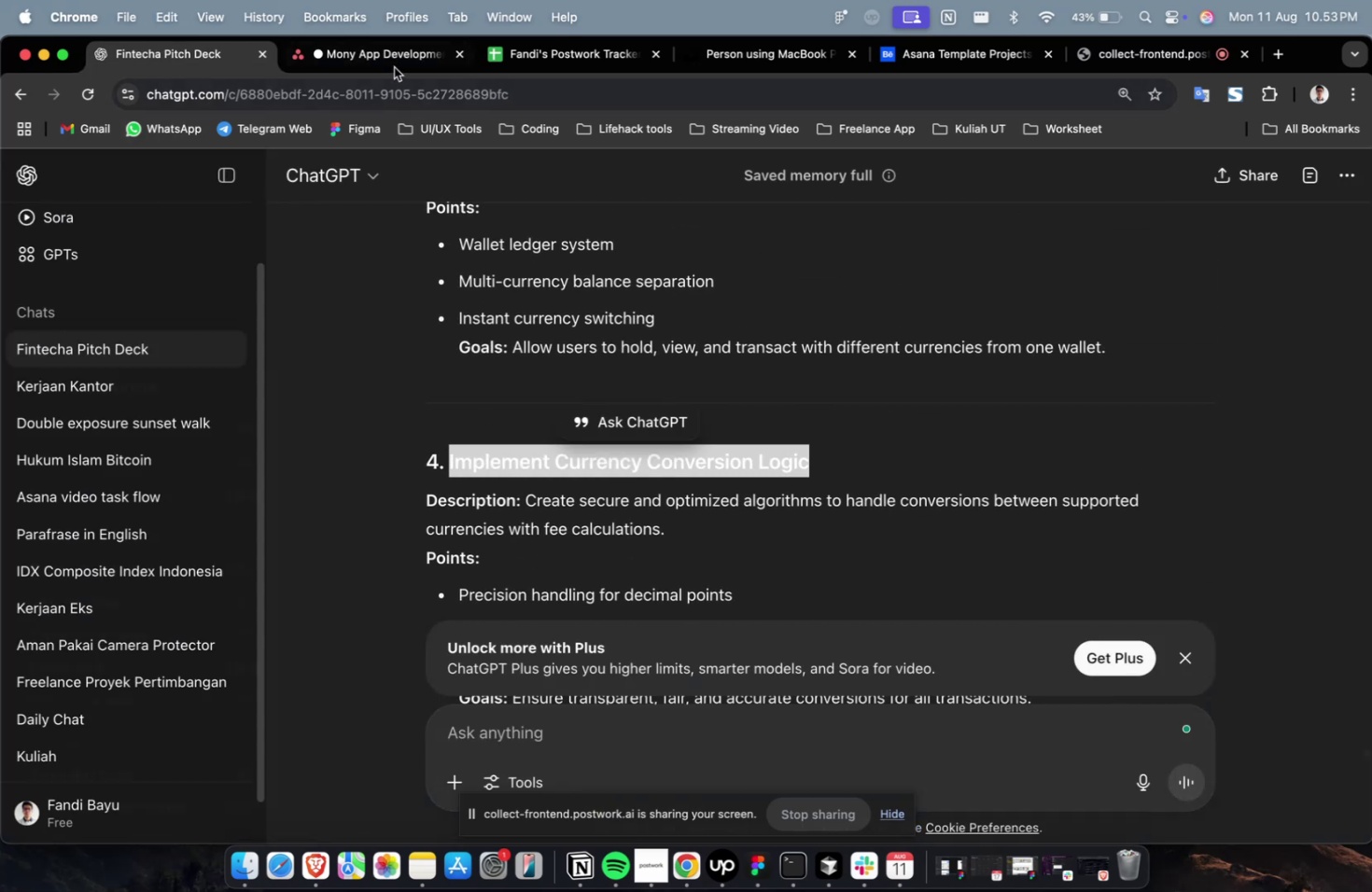 
key(Meta+C)
 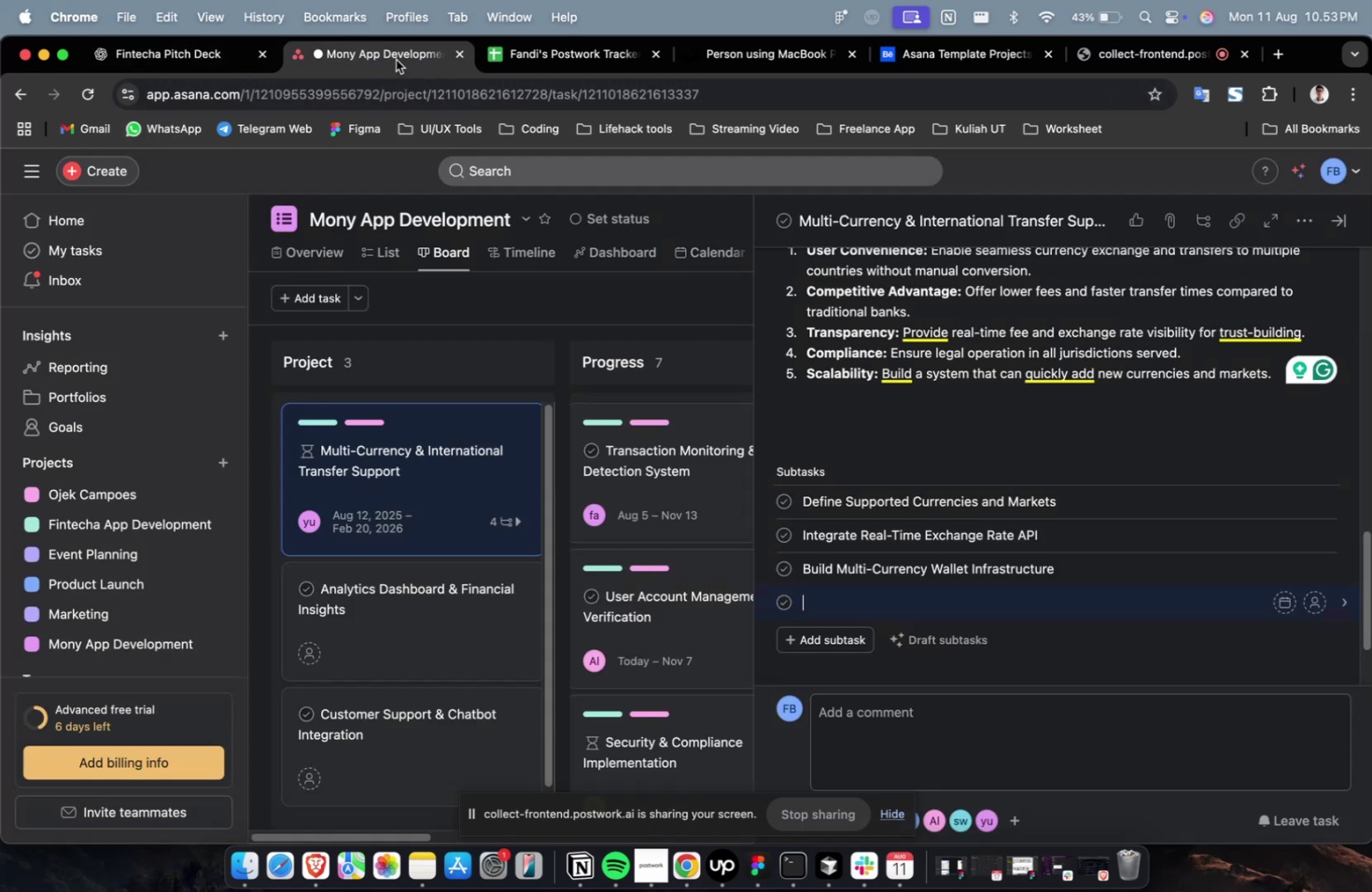 
left_click([396, 60])
 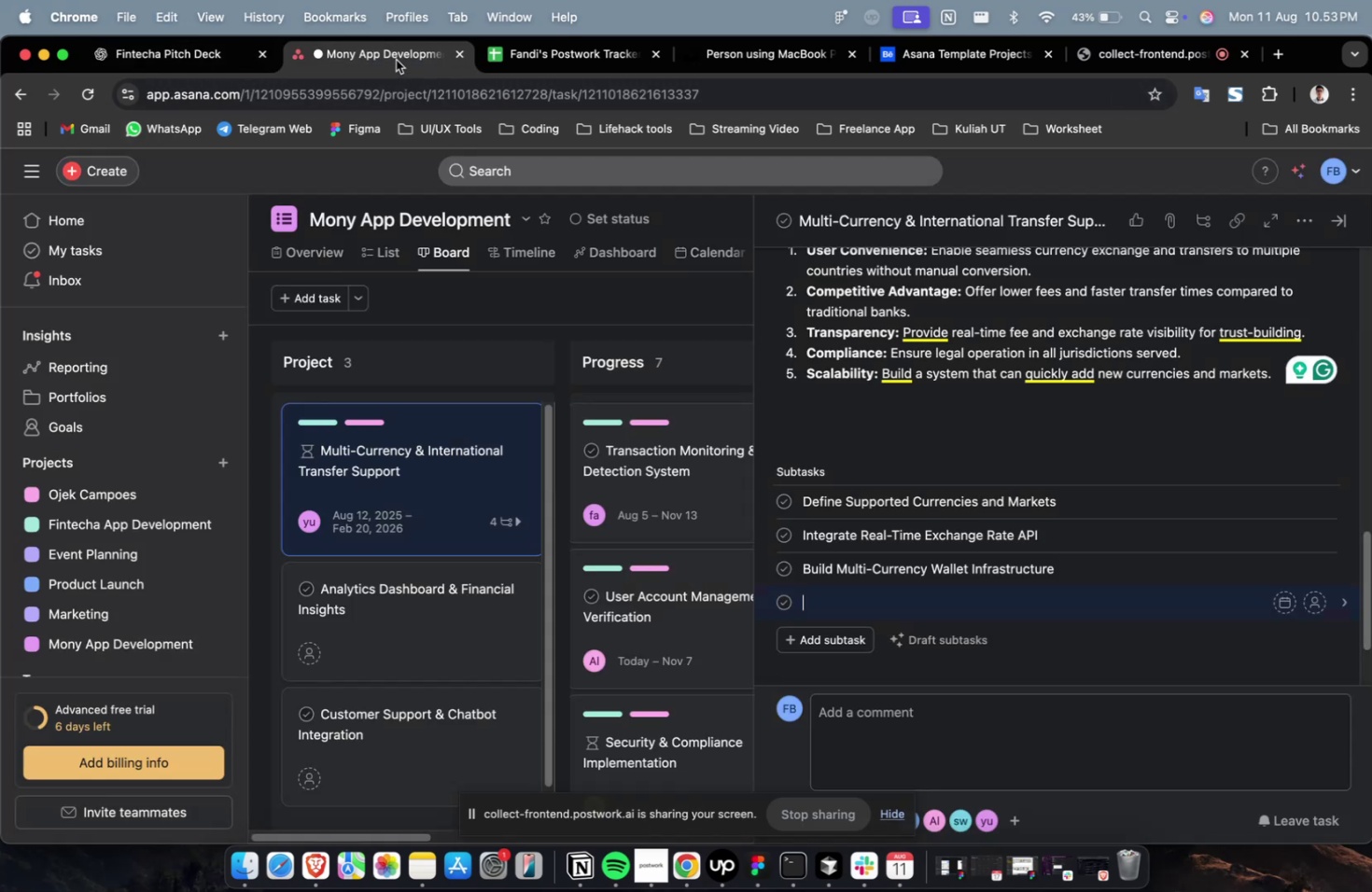 
key(Meta+V)
 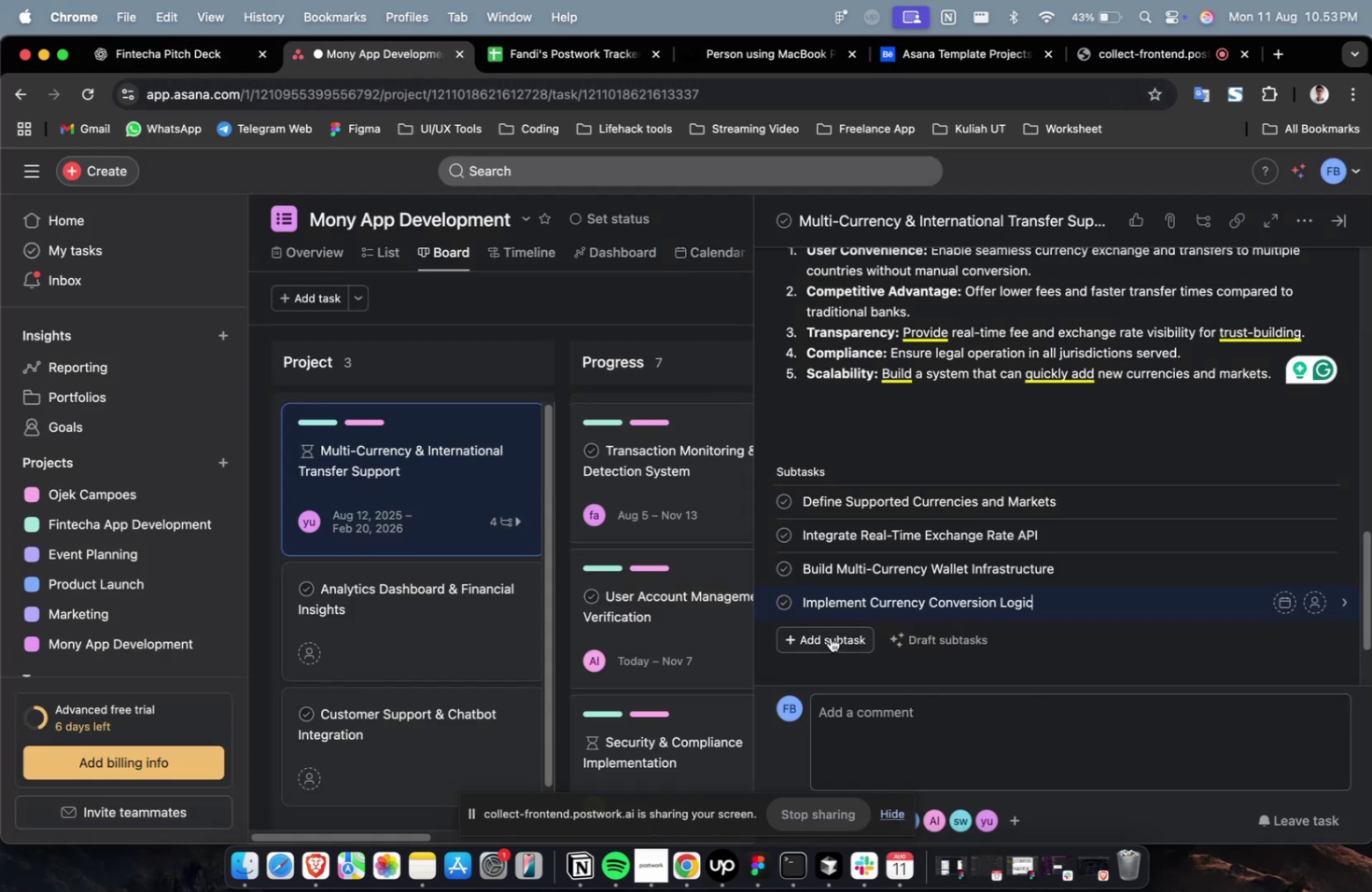 
left_click([830, 636])
 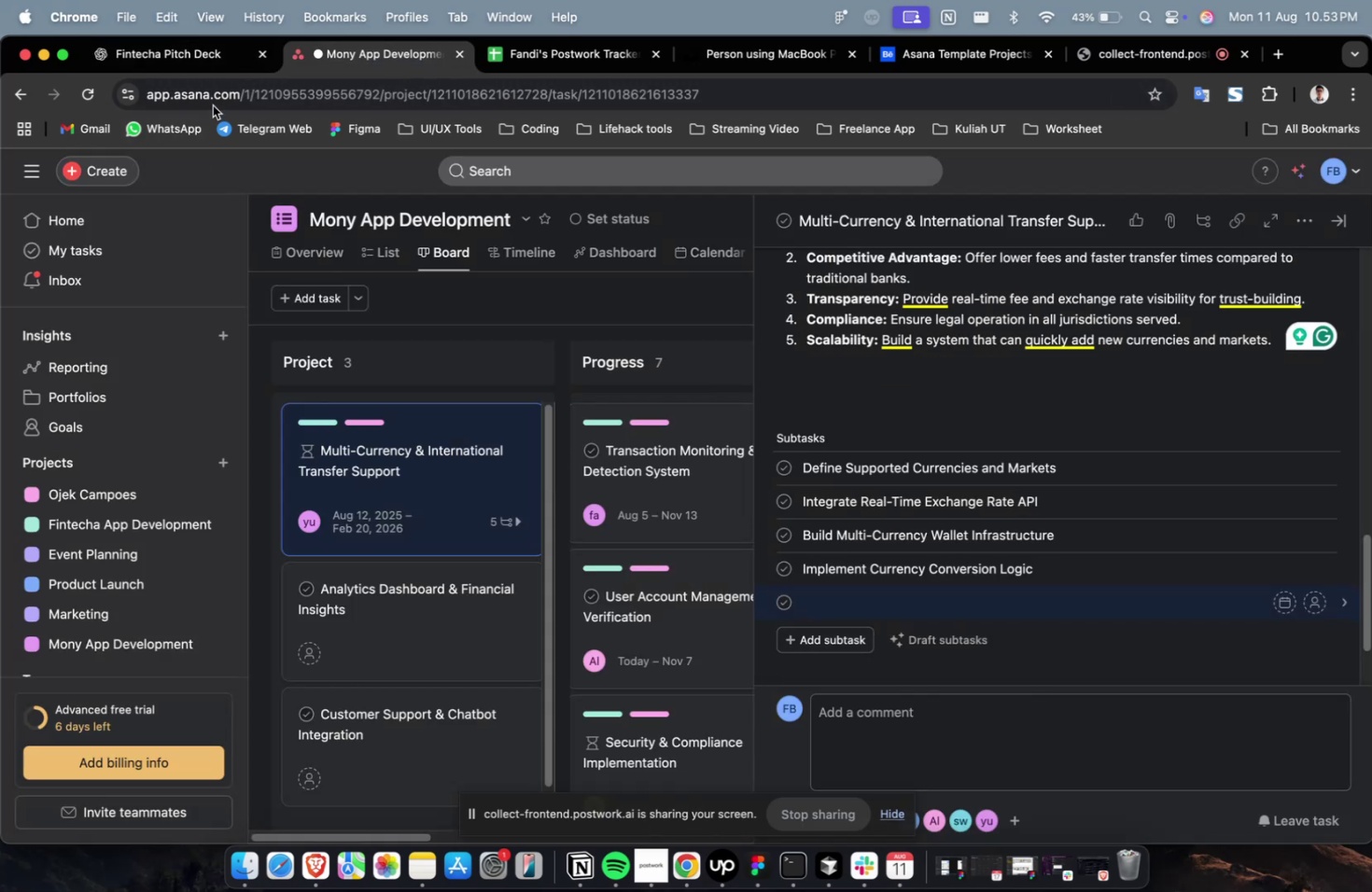 
left_click([215, 70])
 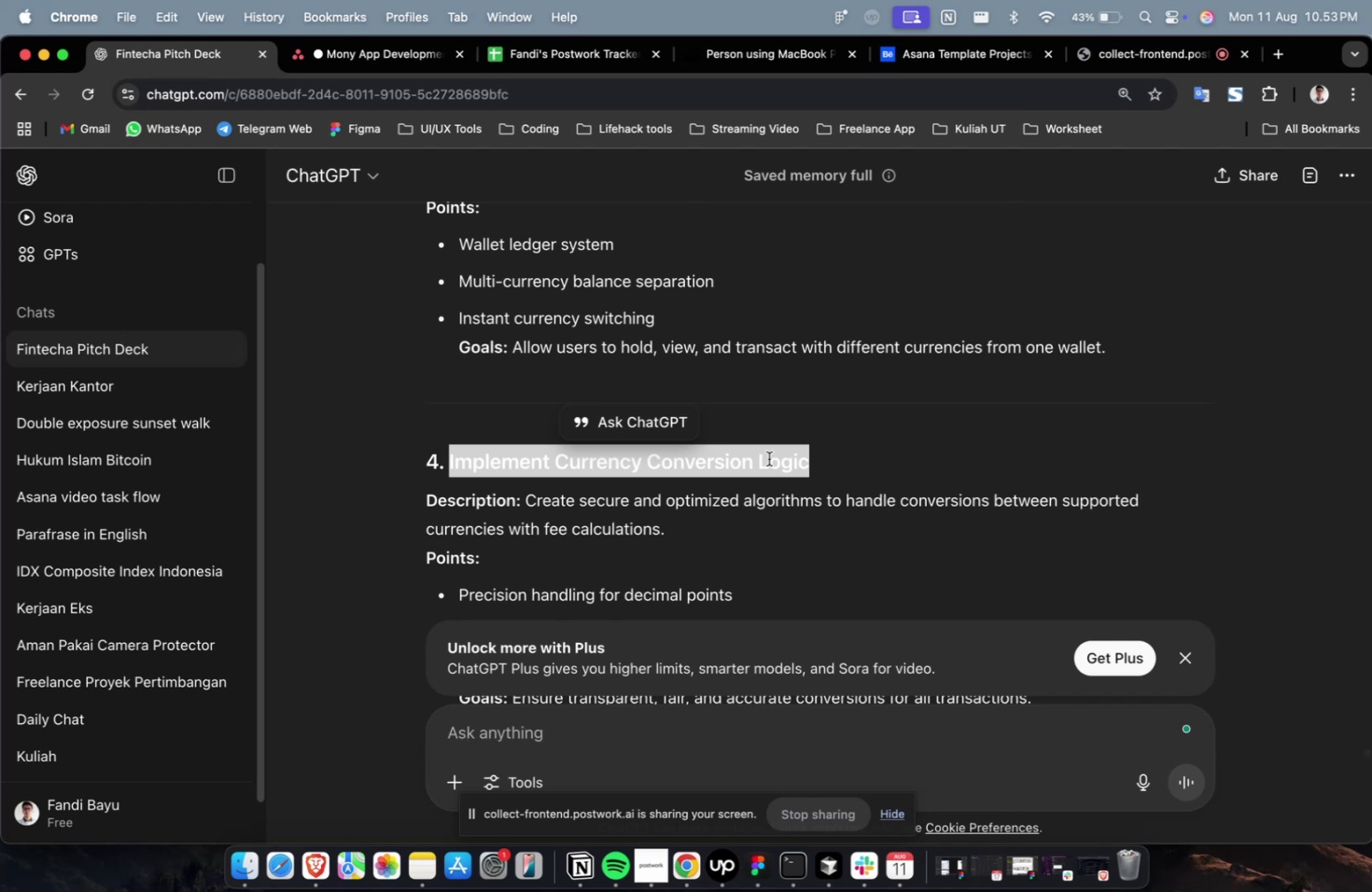 
scroll: coordinate [777, 461], scroll_direction: down, amount: 11.0
 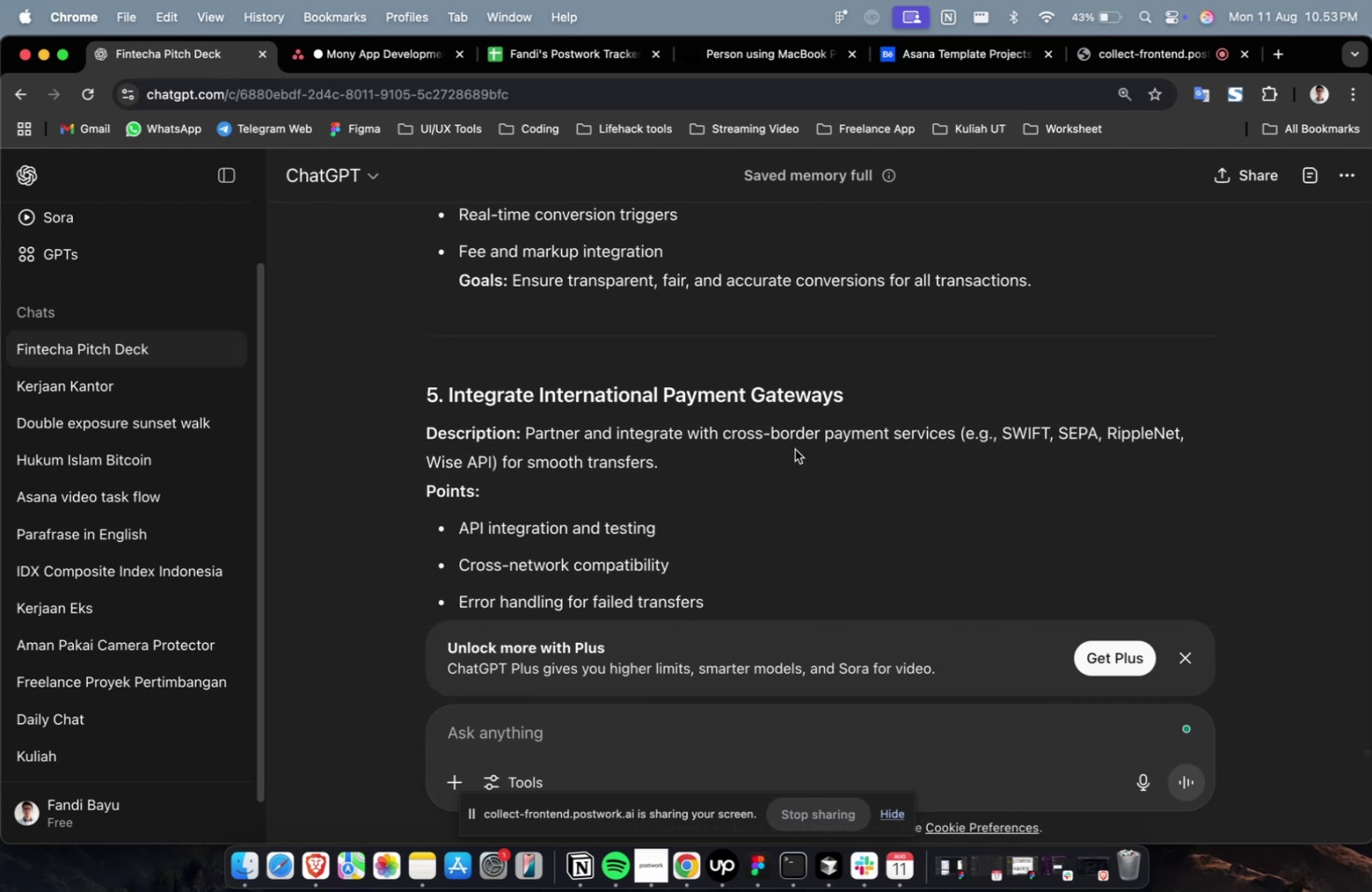 
scroll: coordinate [798, 444], scroll_direction: up, amount: 2.0
 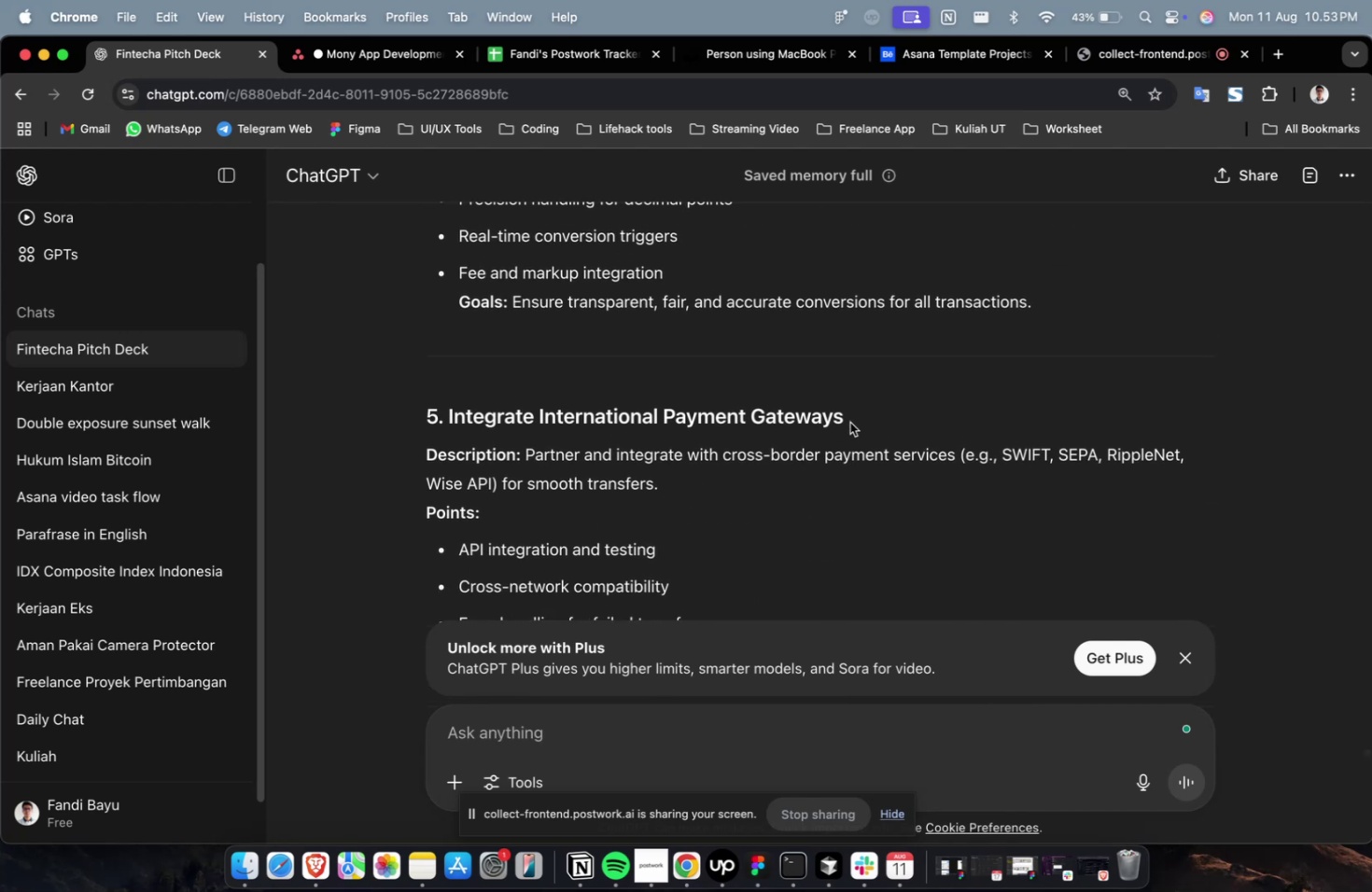 
left_click_drag(start_coordinate=[851, 421], to_coordinate=[448, 426])
 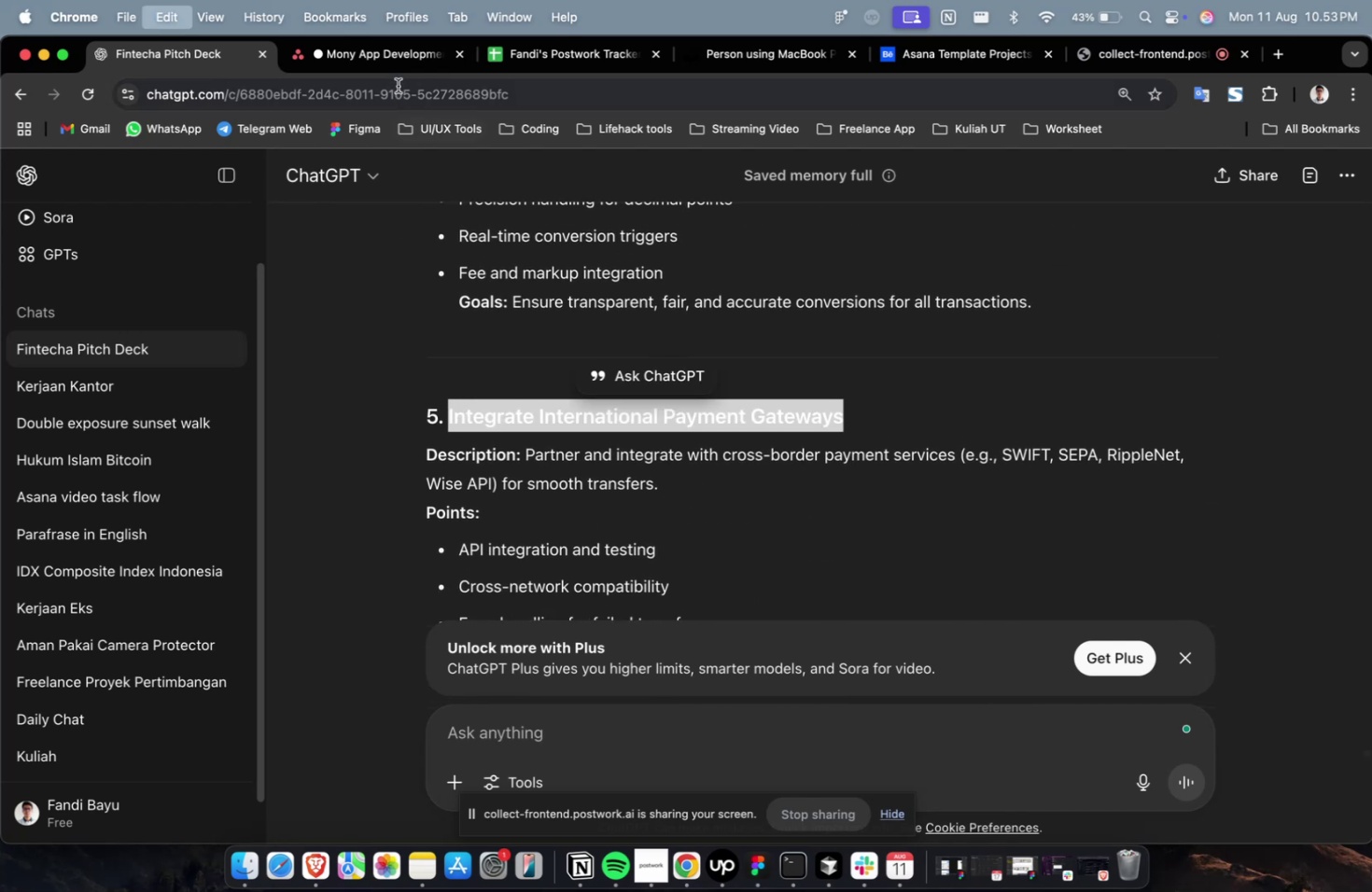 
key(Meta+C)
 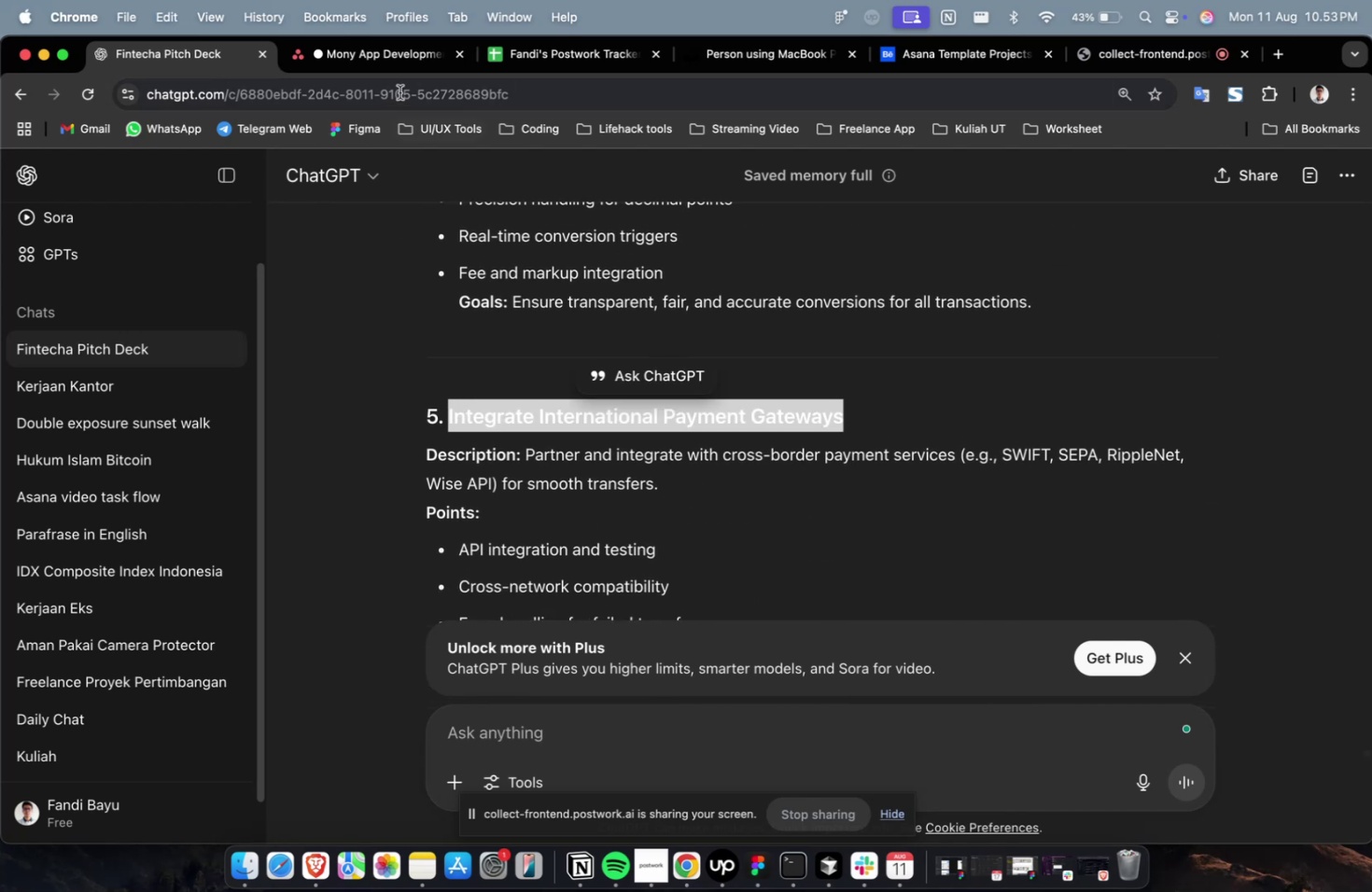 
key(Meta+C)
 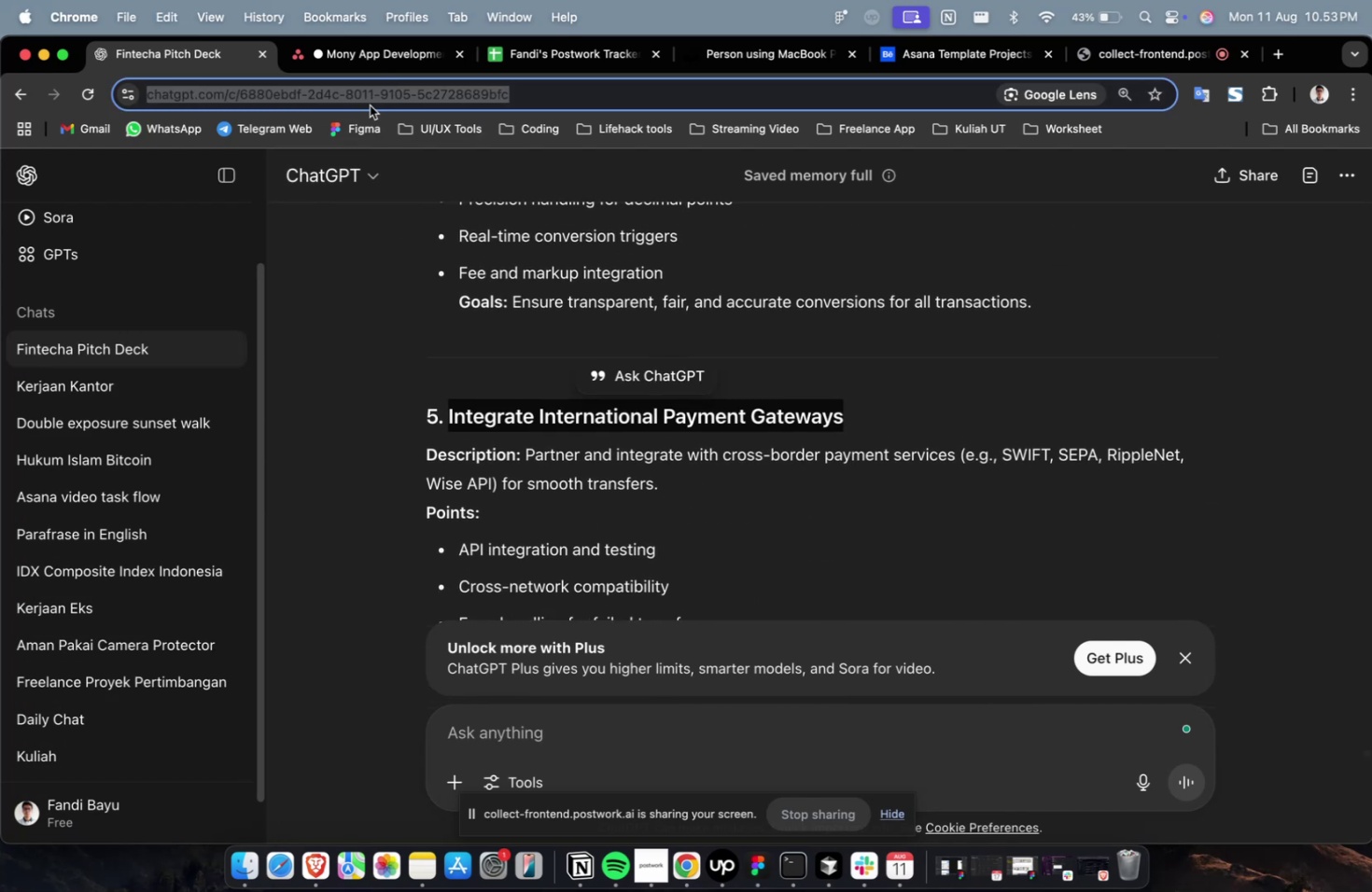 
left_click([371, 63])
 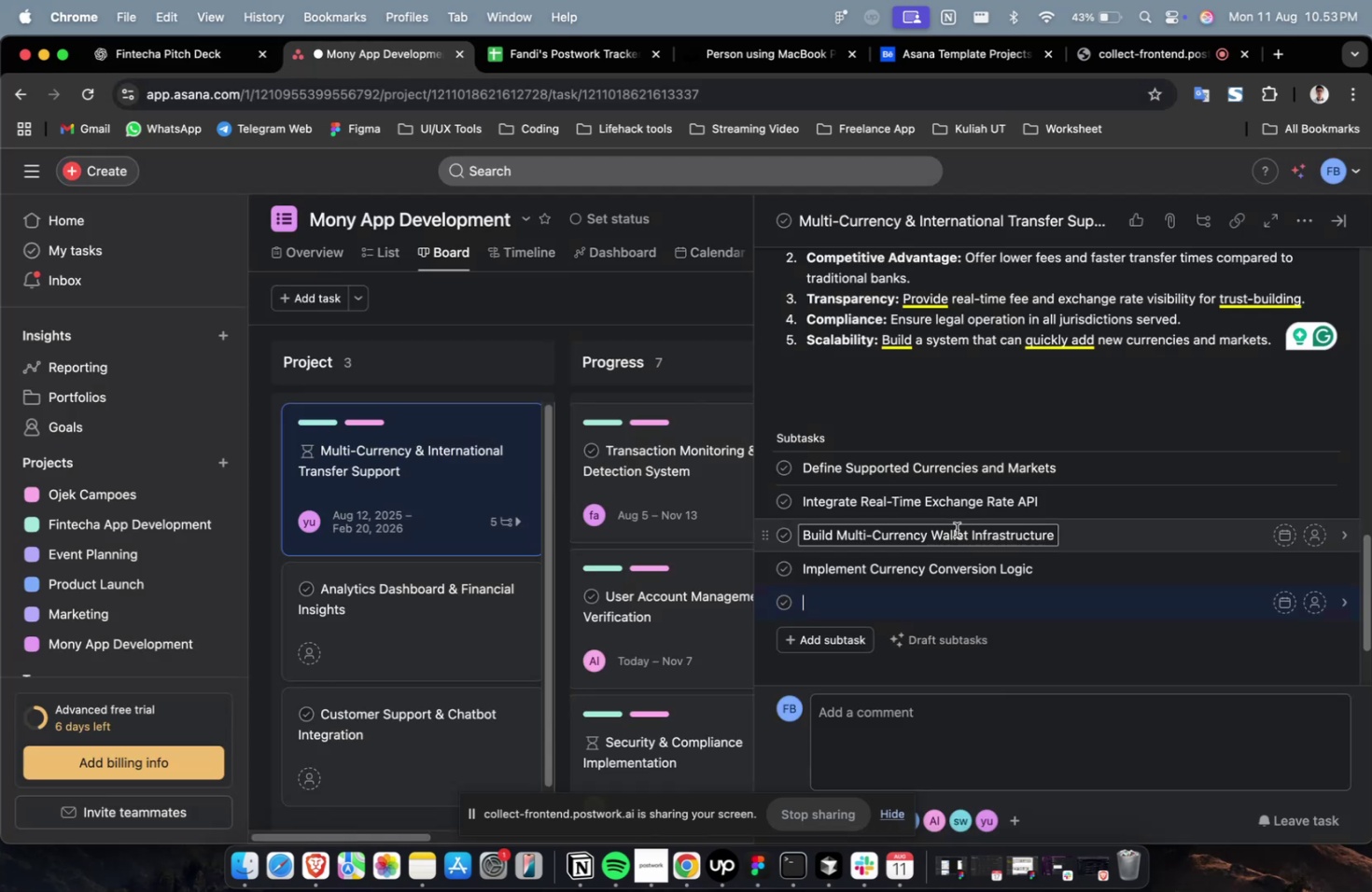 
key(Meta+V)
 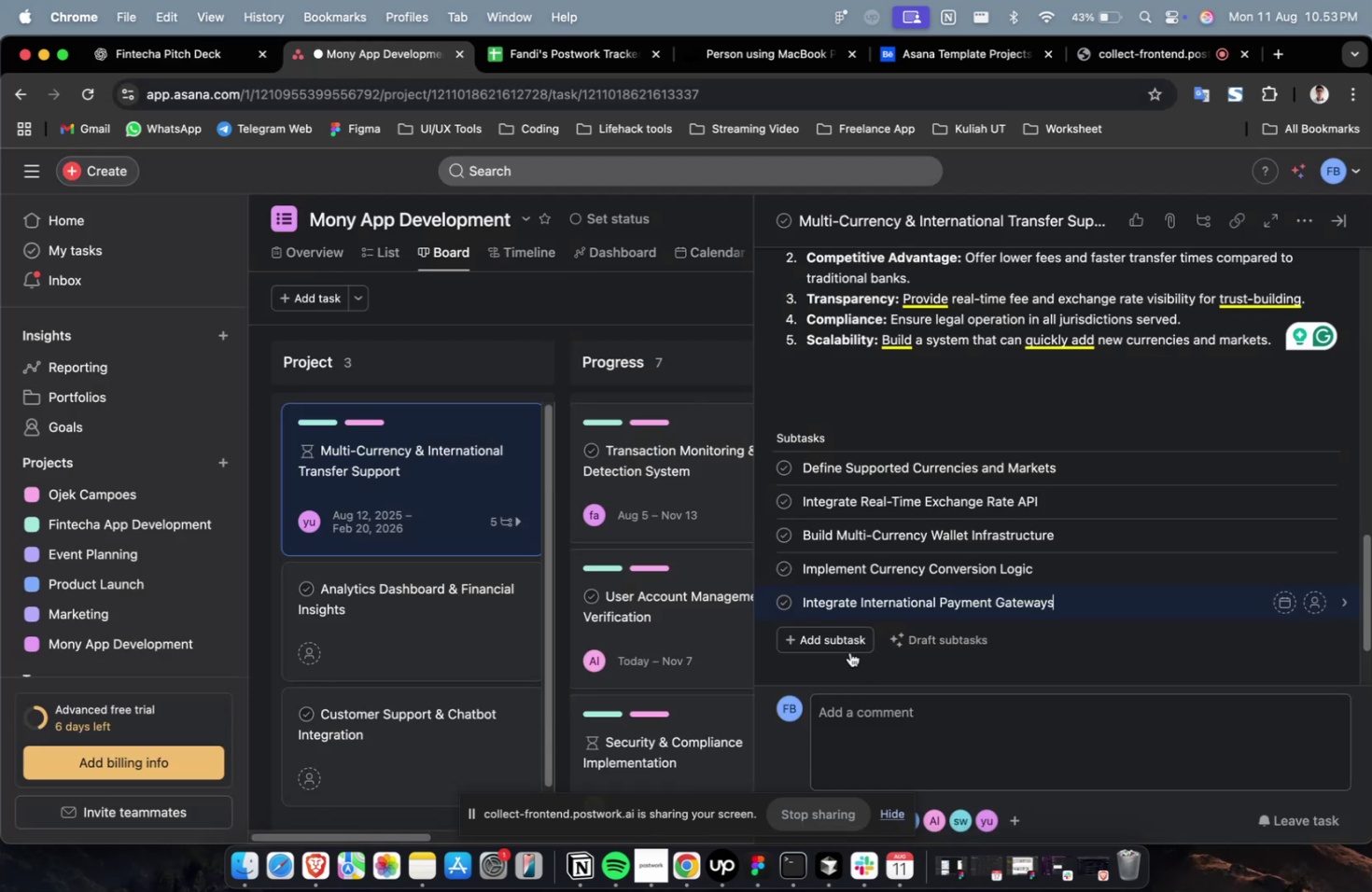 
left_click([849, 651])
 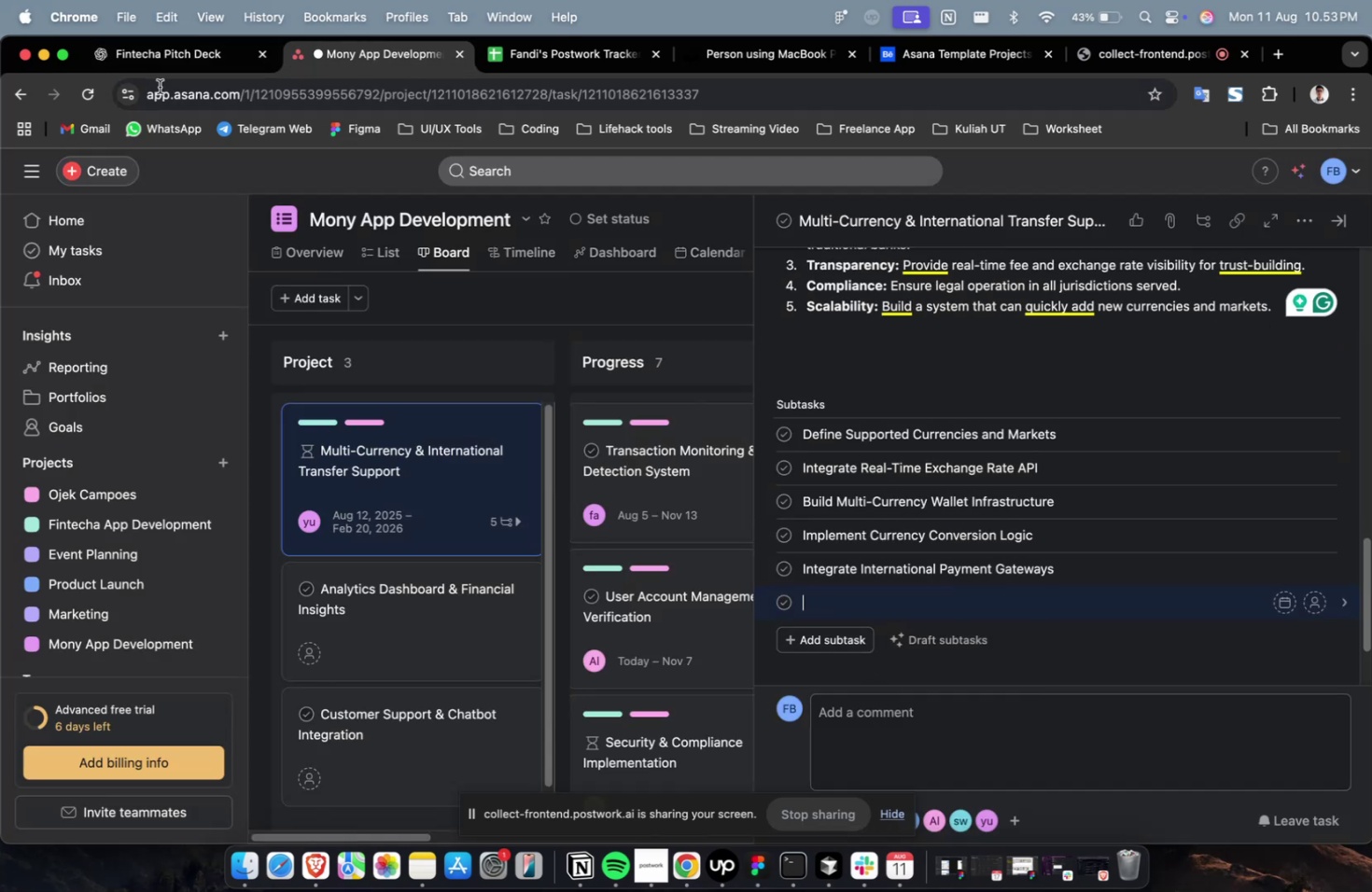 
left_click([156, 62])
 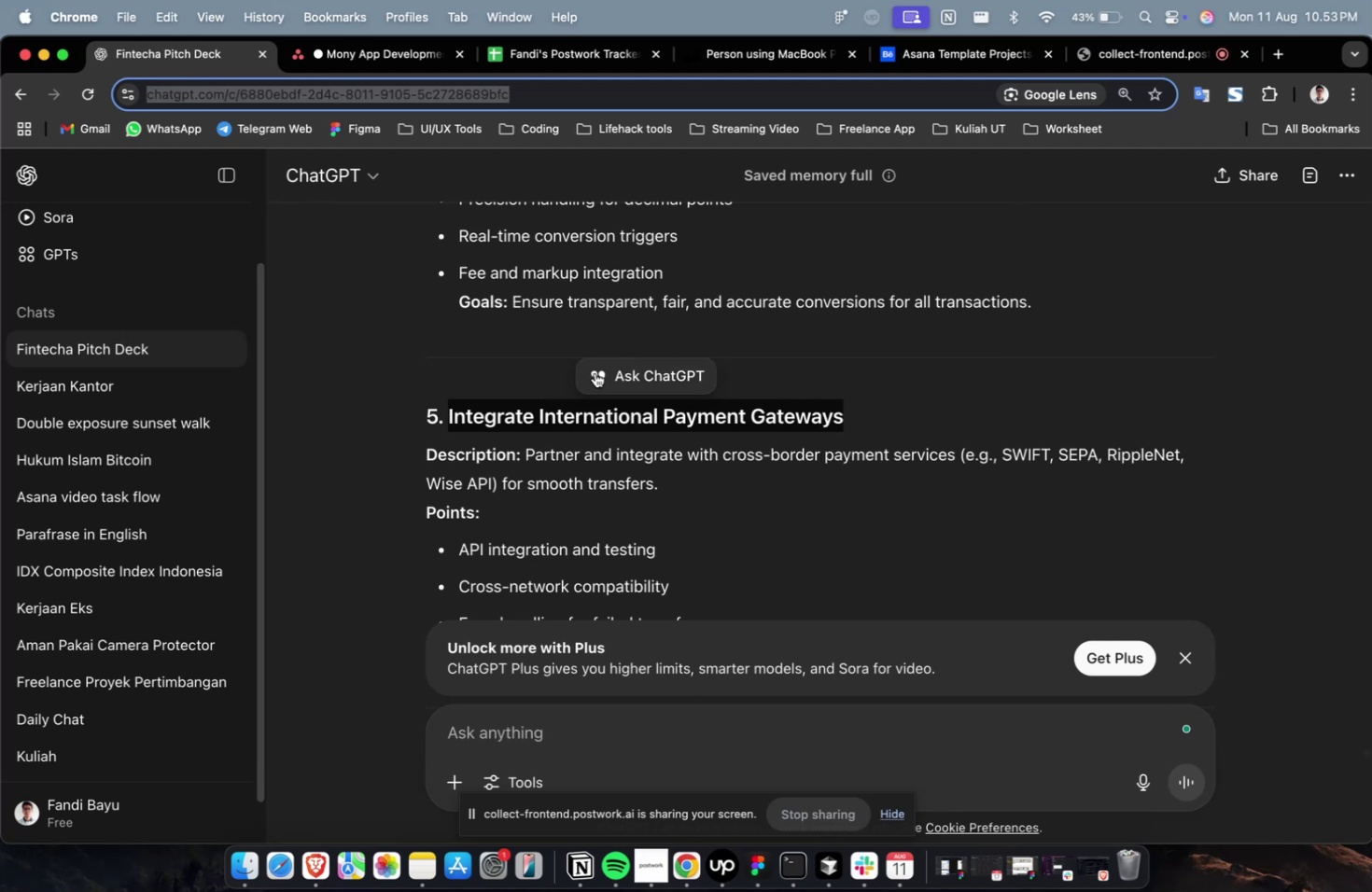 
scroll: coordinate [637, 392], scroll_direction: down, amount: 13.0
 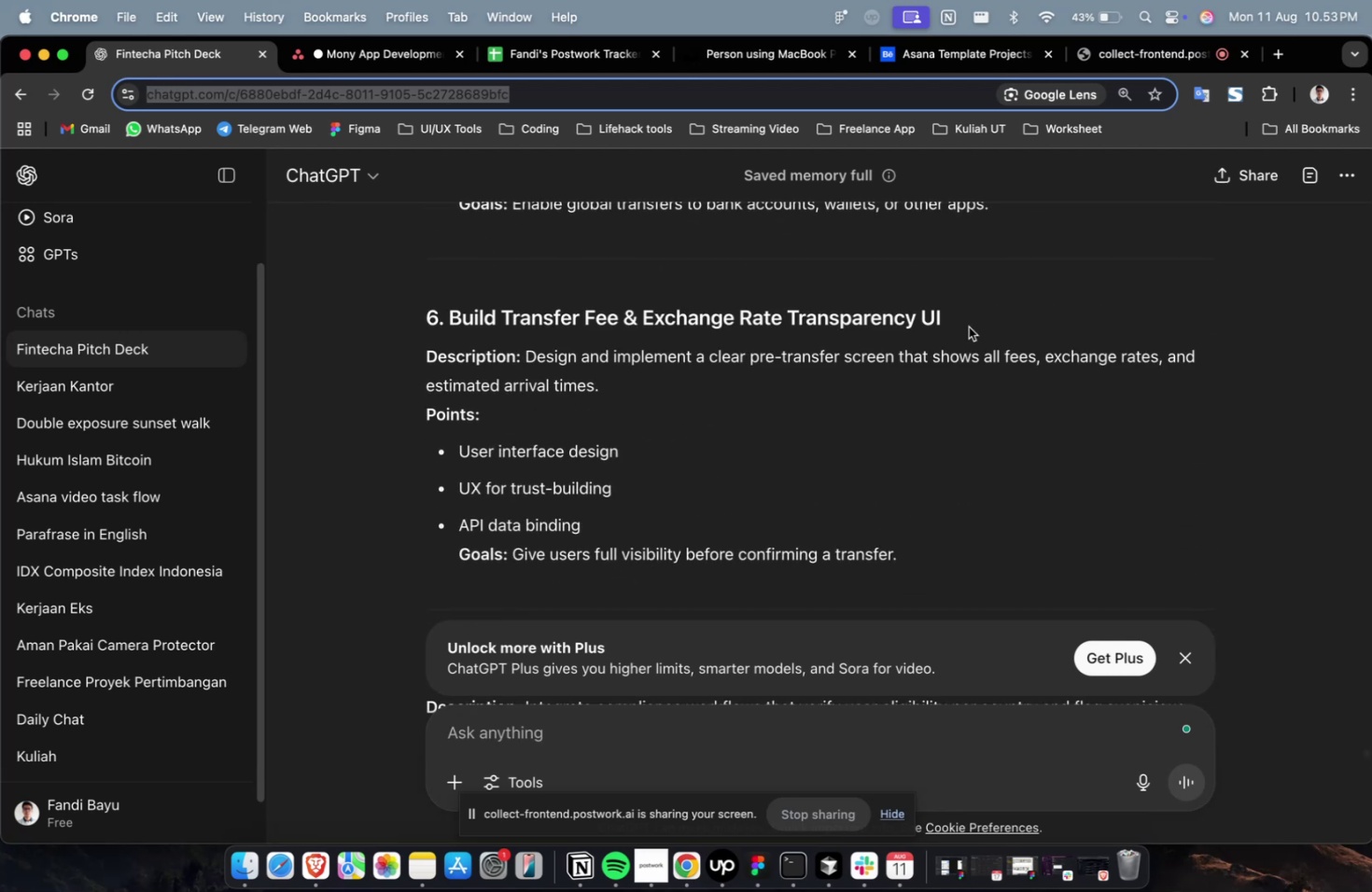 
left_click_drag(start_coordinate=[965, 321], to_coordinate=[452, 326])
 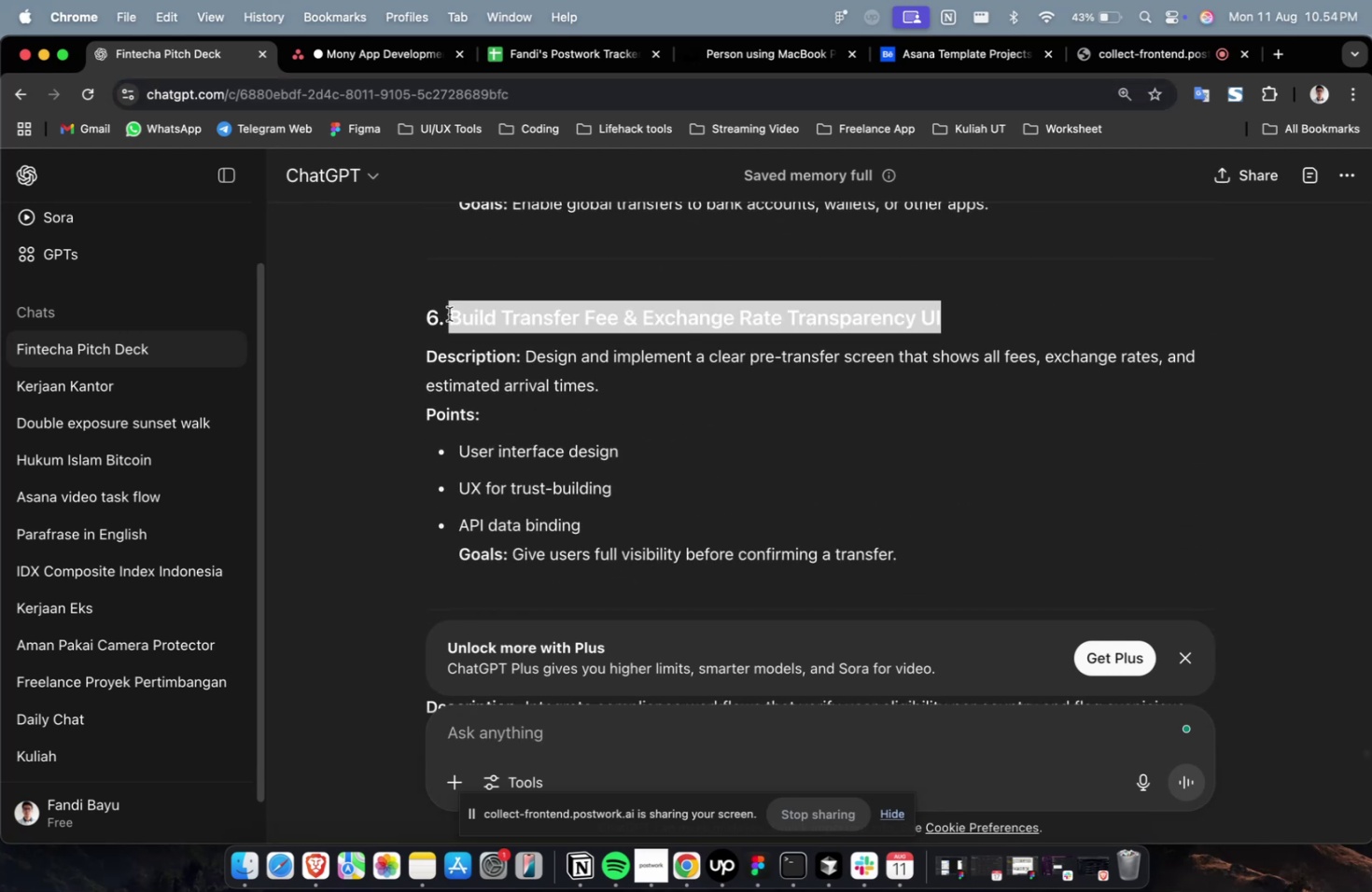 
key(Meta+C)
 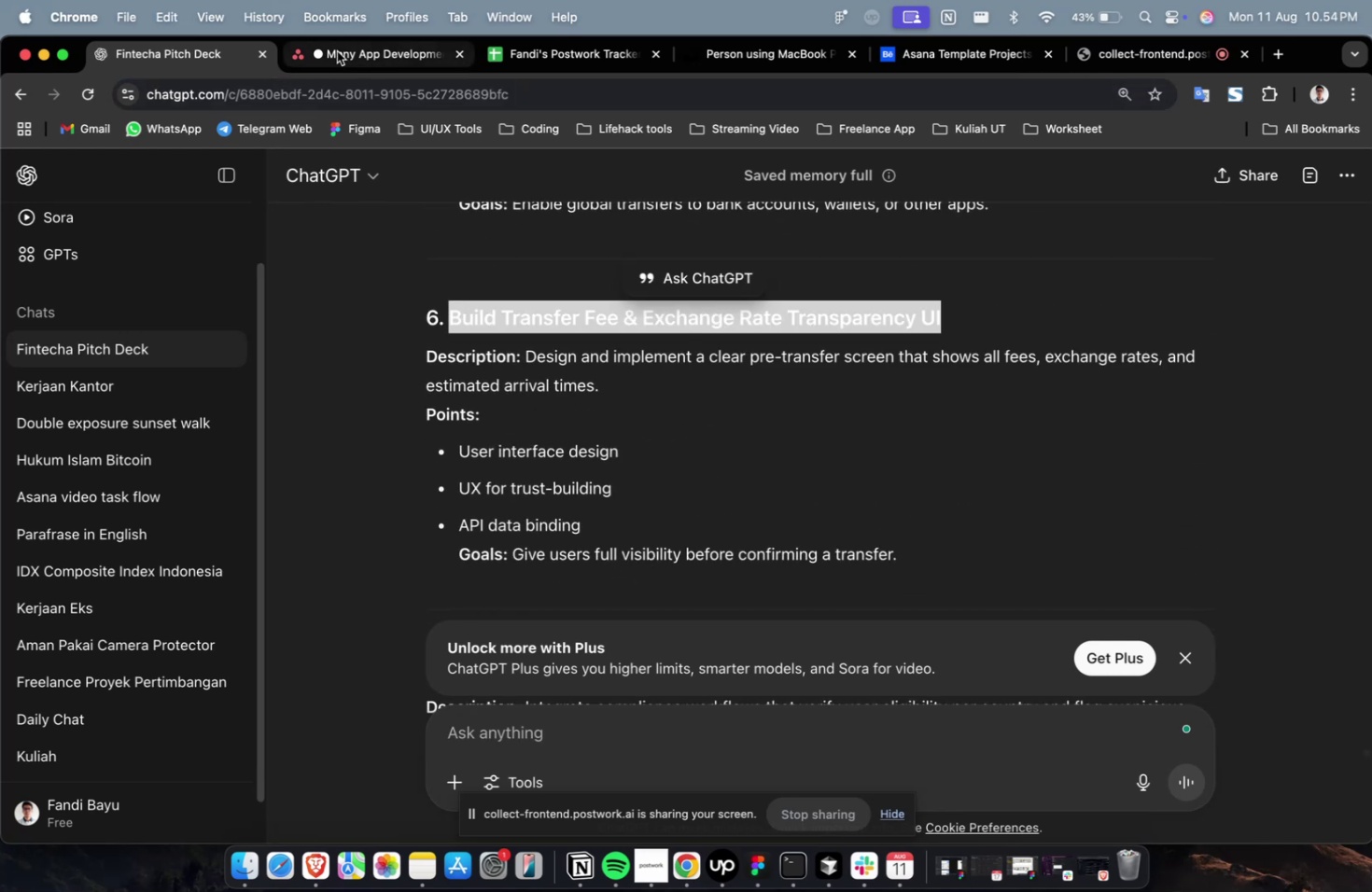 
left_click([337, 51])
 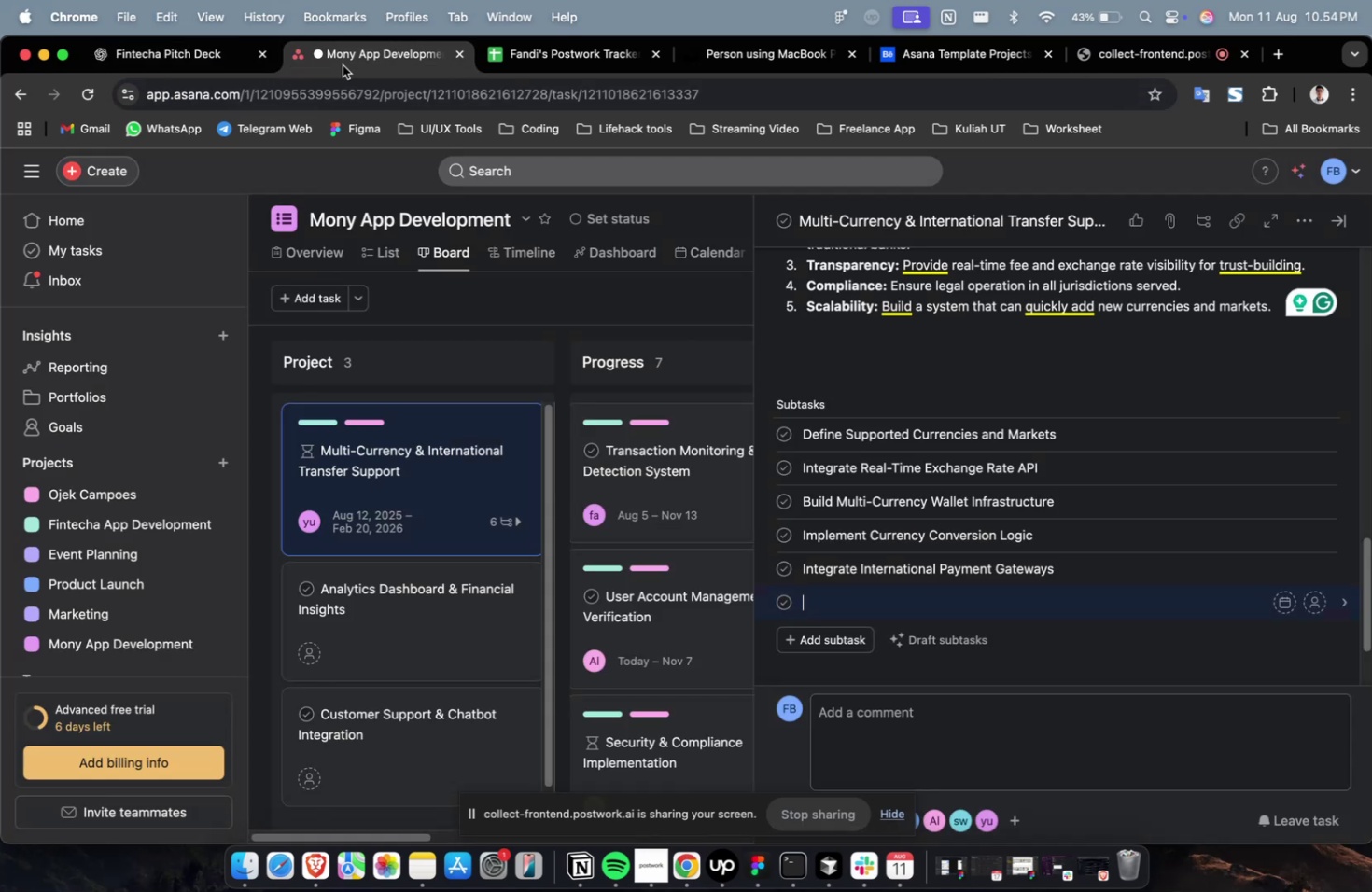 
key(Meta+V)
 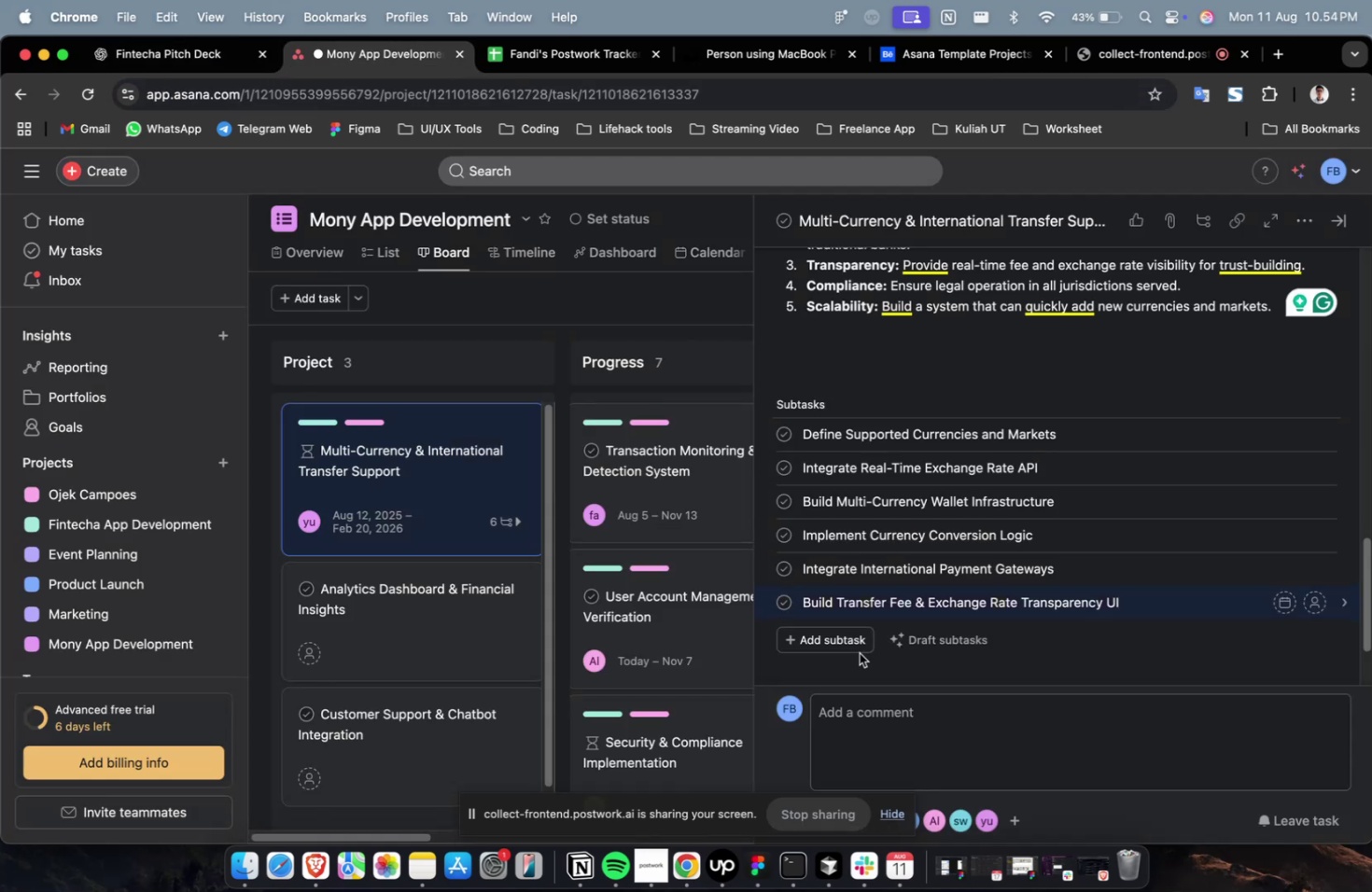 
double_click([852, 644])
 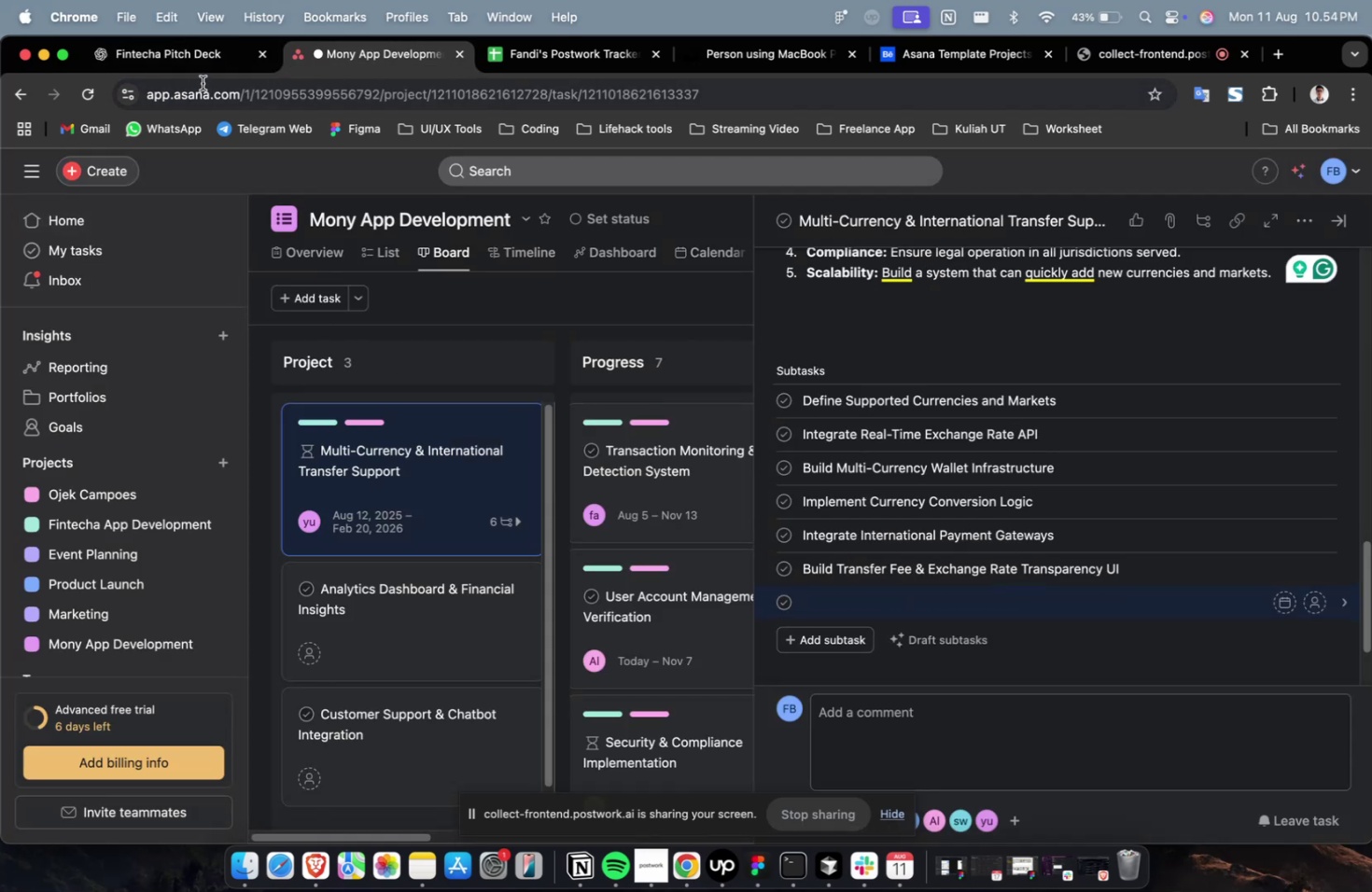 
left_click([194, 69])
 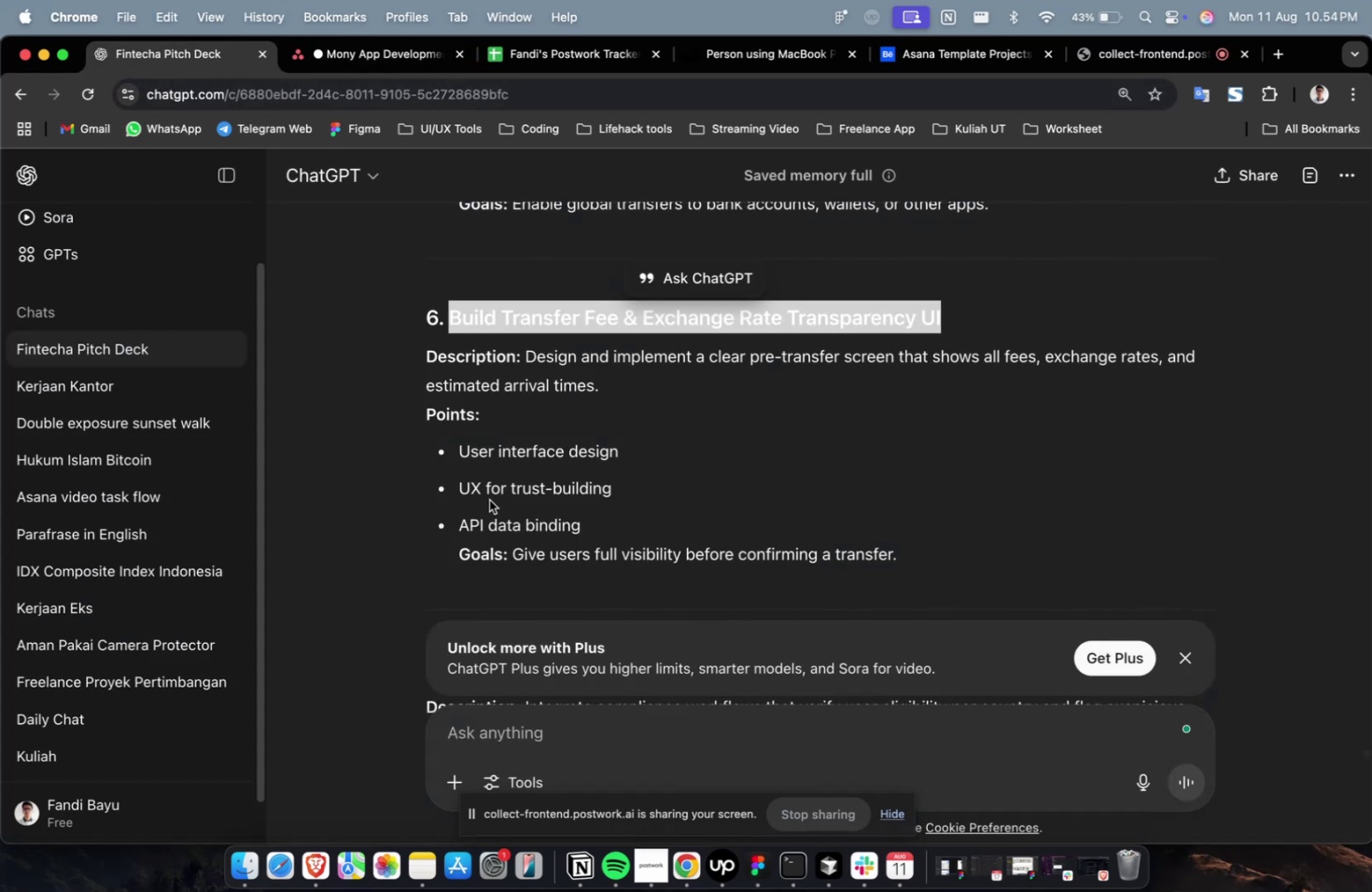 
scroll: coordinate [639, 495], scroll_direction: down, amount: 7.0
 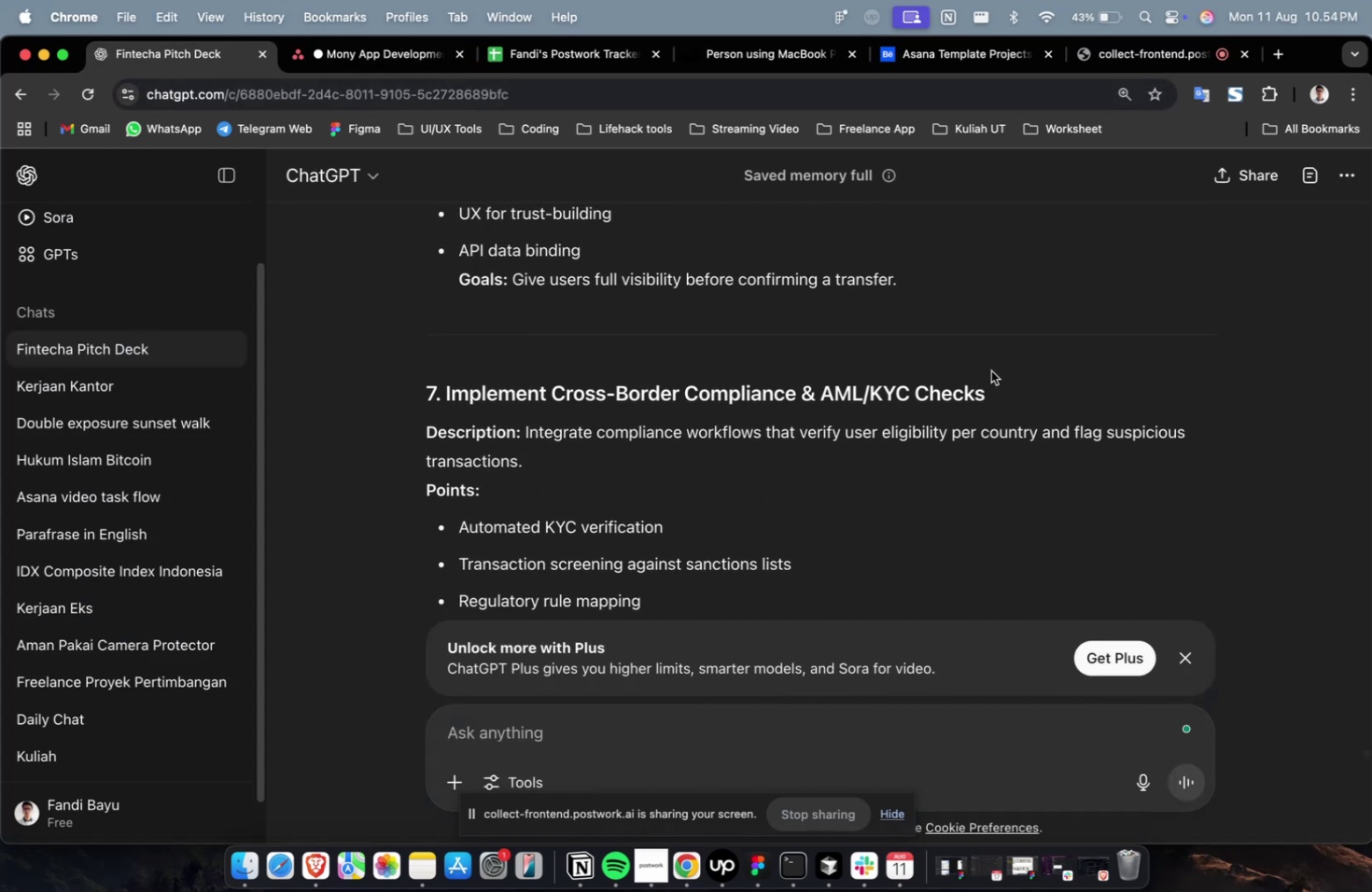 
left_click_drag(start_coordinate=[999, 394], to_coordinate=[443, 398])
 